 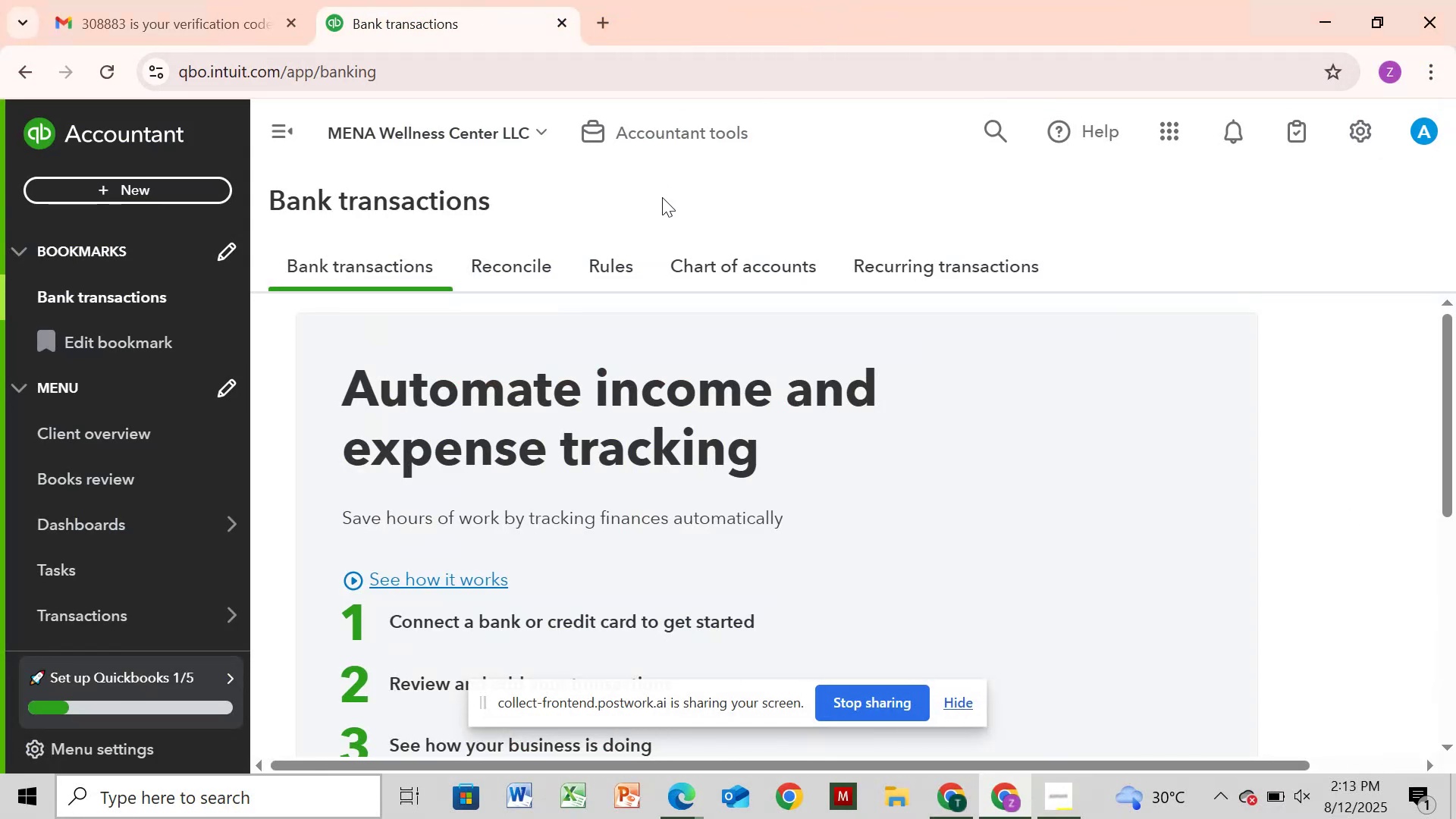 
left_click([1308, 0])
 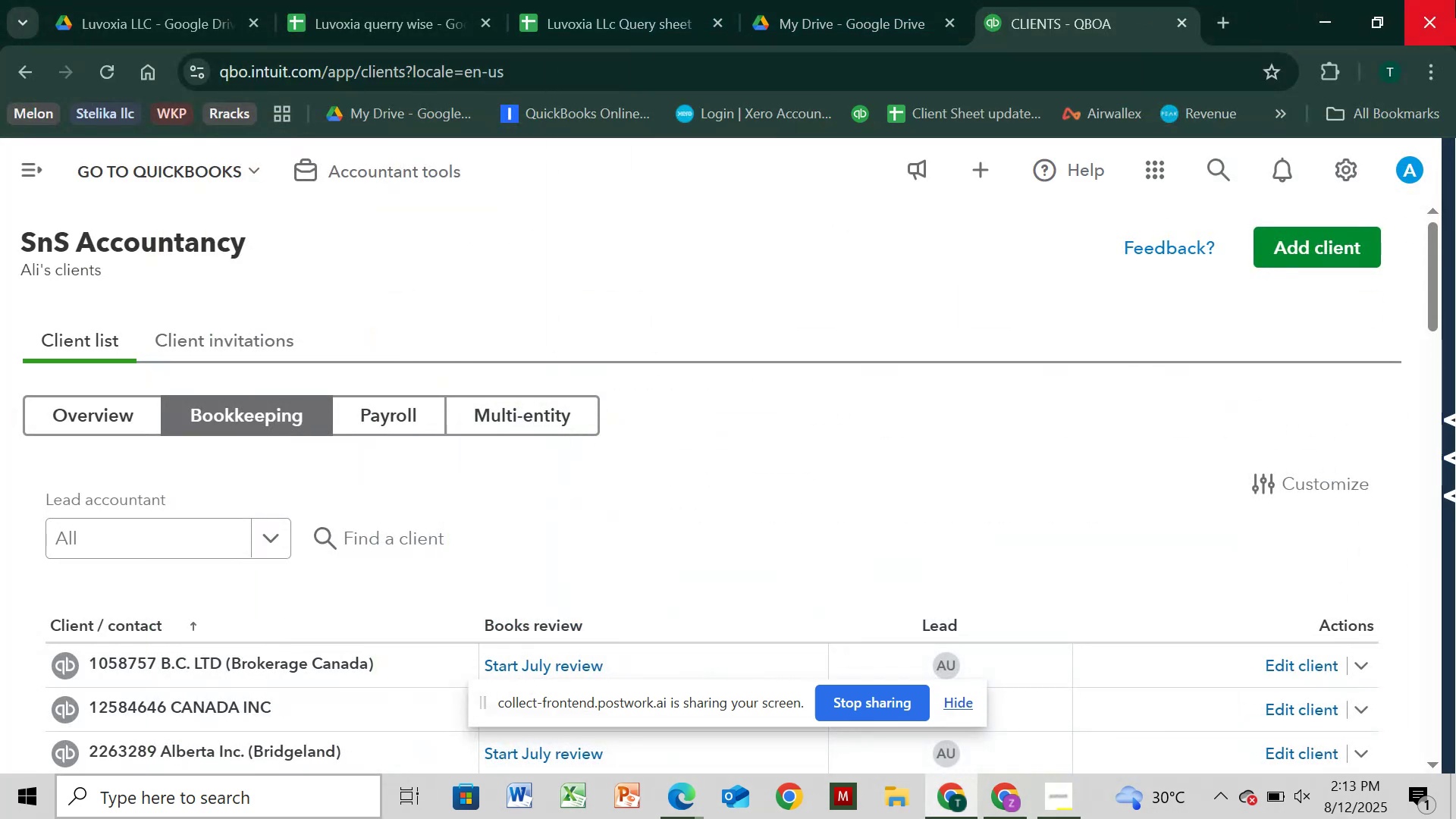 
left_click([1326, 5])
 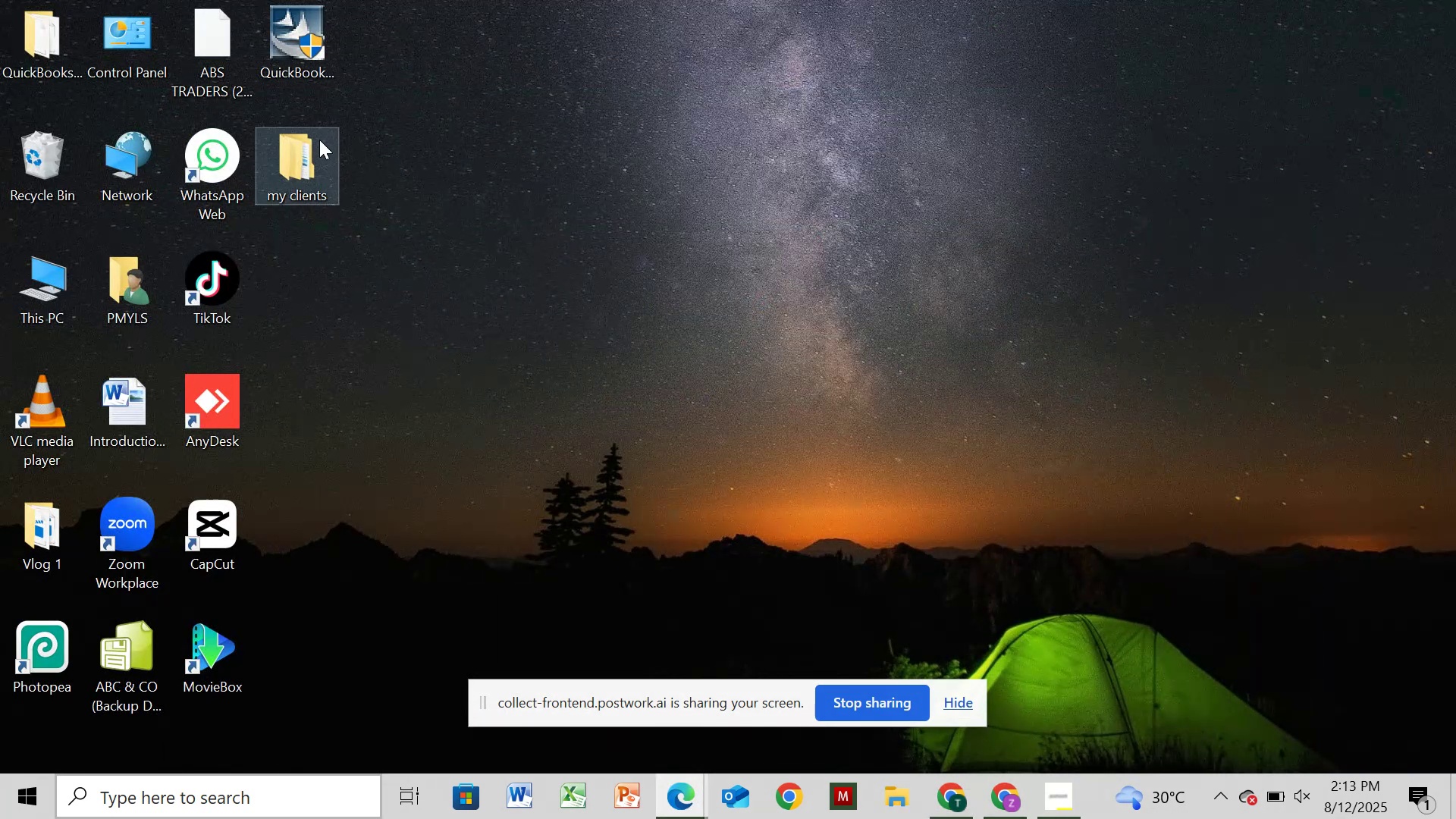 
double_click([321, 165])
 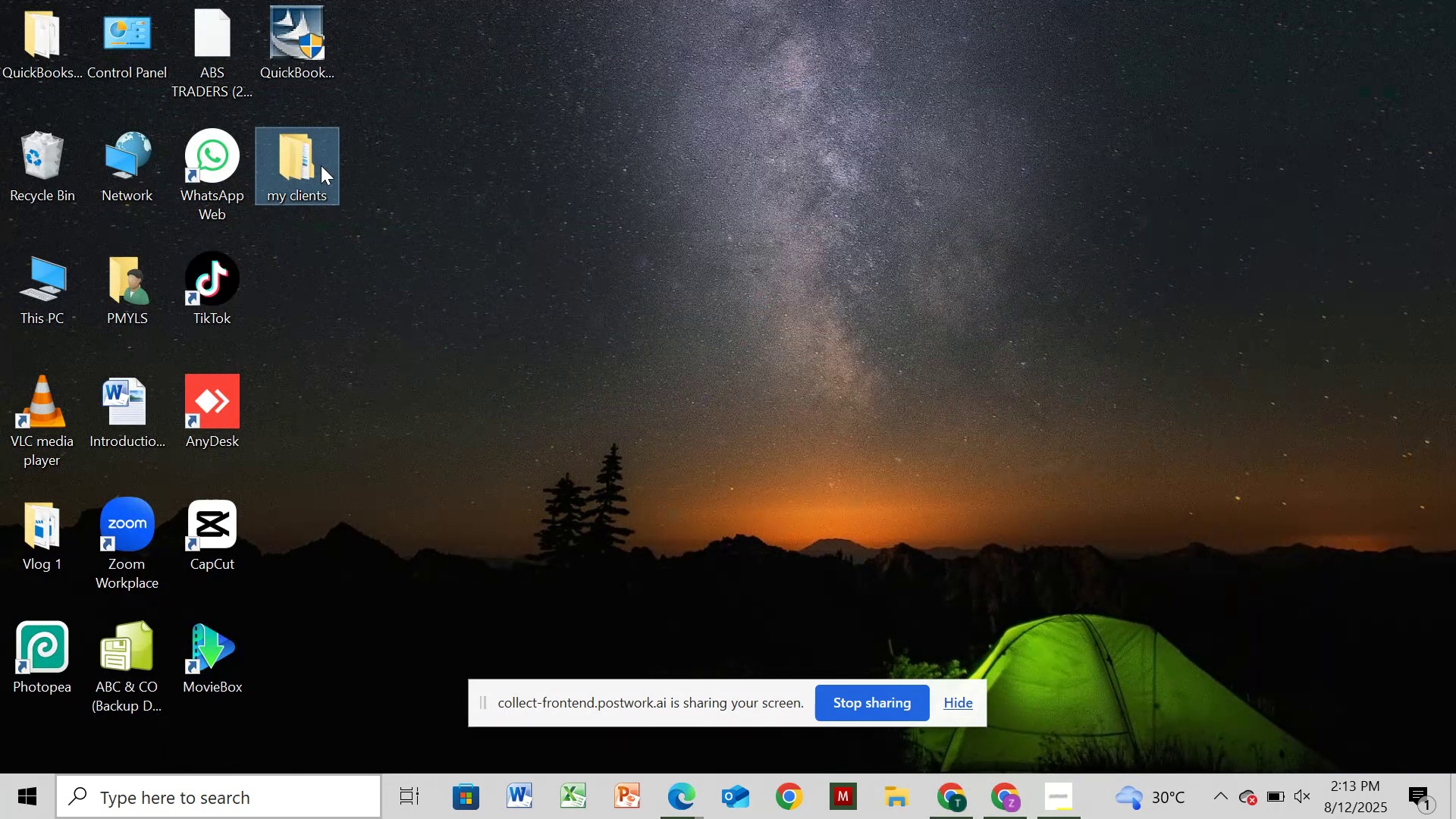 
triple_click([321, 165])
 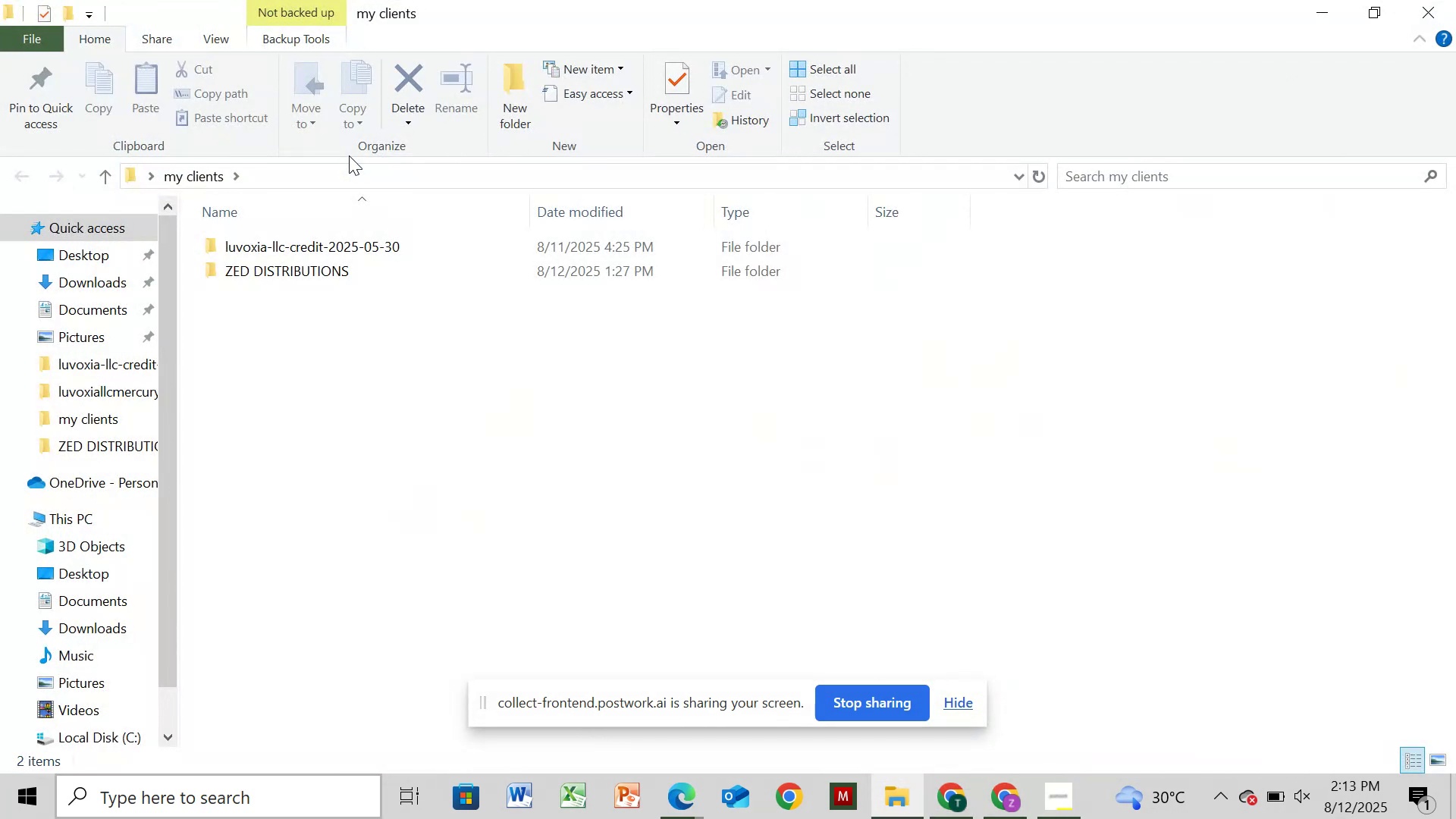 
left_click([1455, 0])
 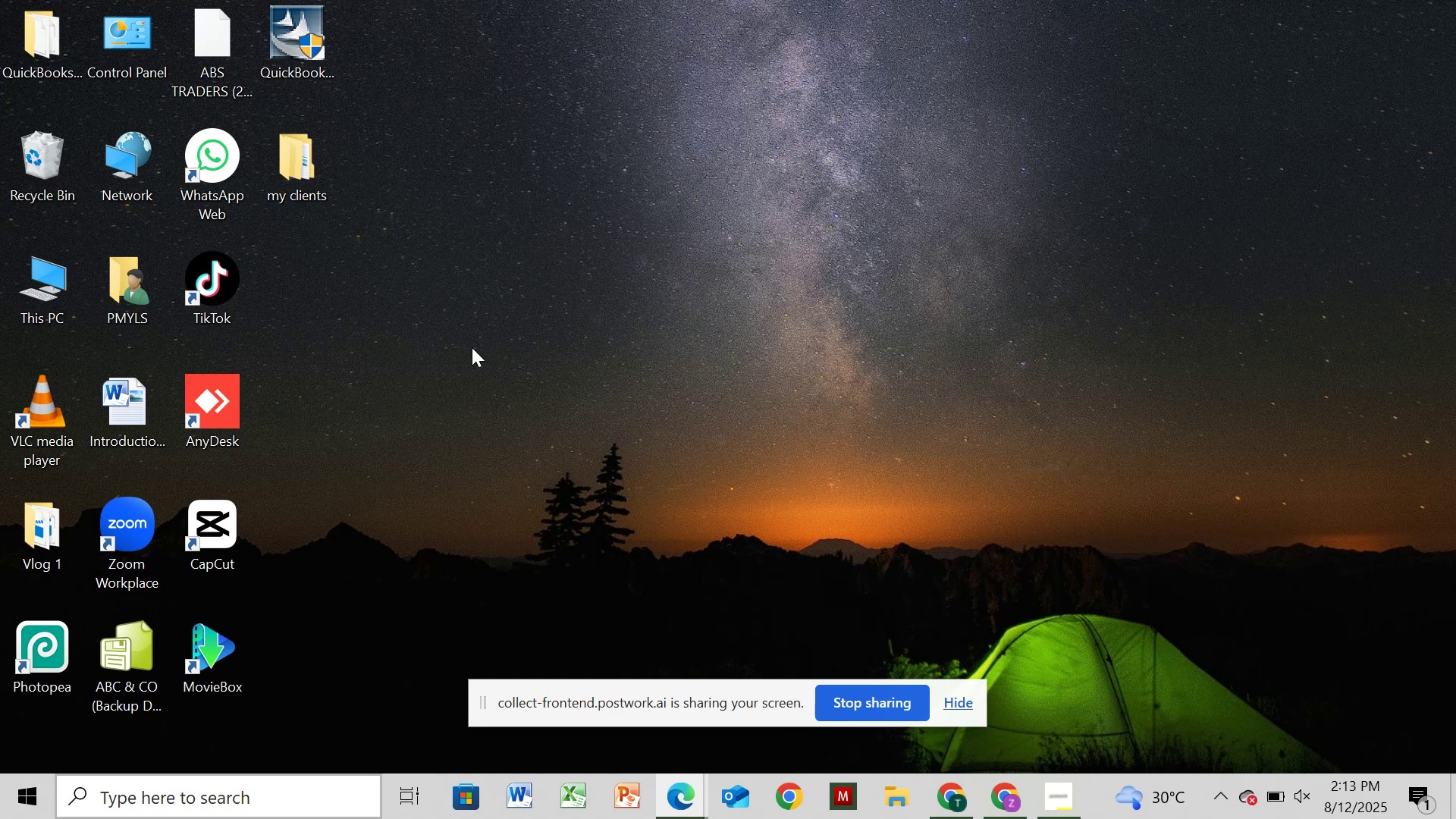 
wait(6.27)
 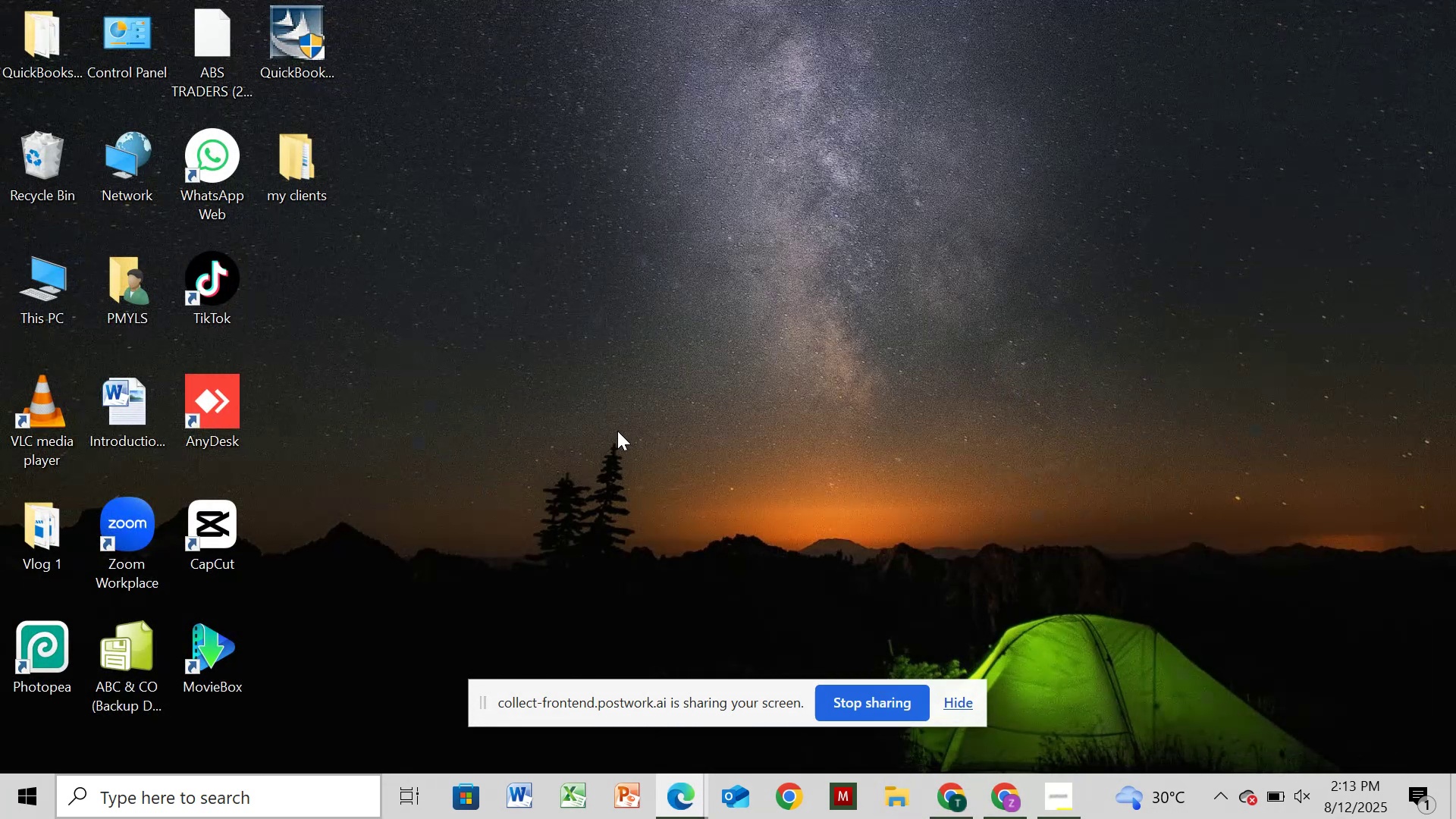 
left_click([1006, 796])
 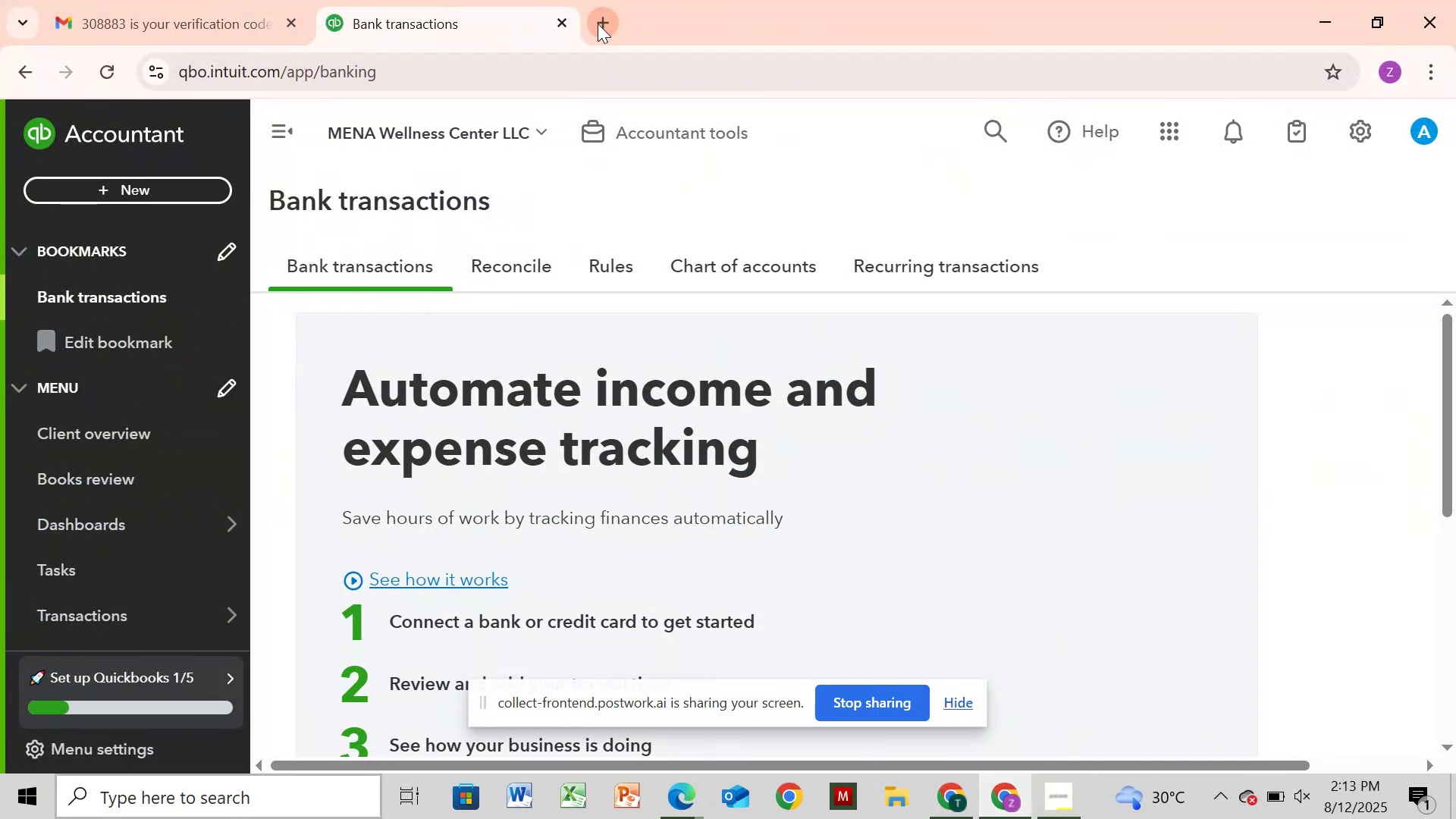 
left_click([598, 24])
 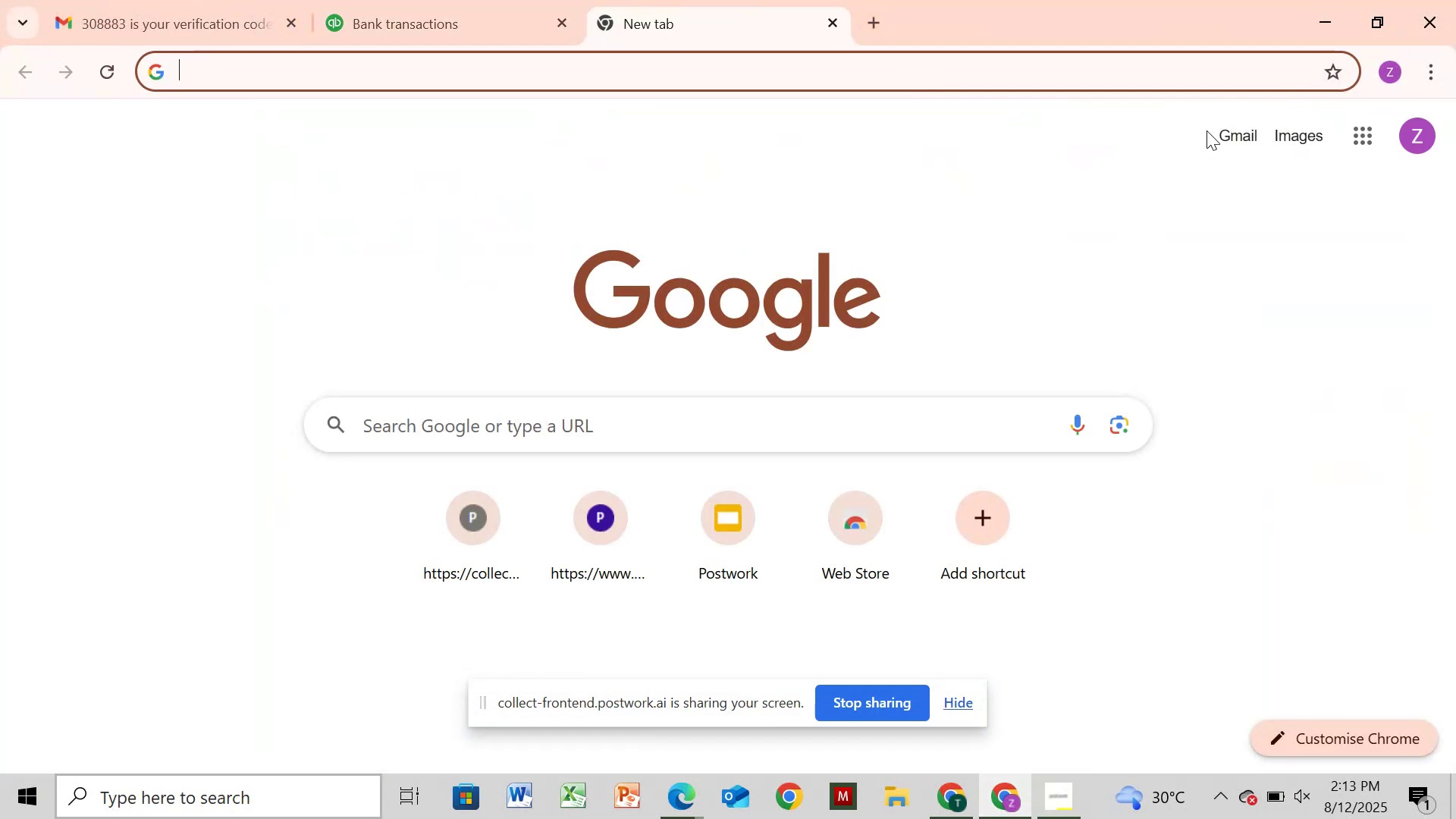 
left_click([1230, 134])
 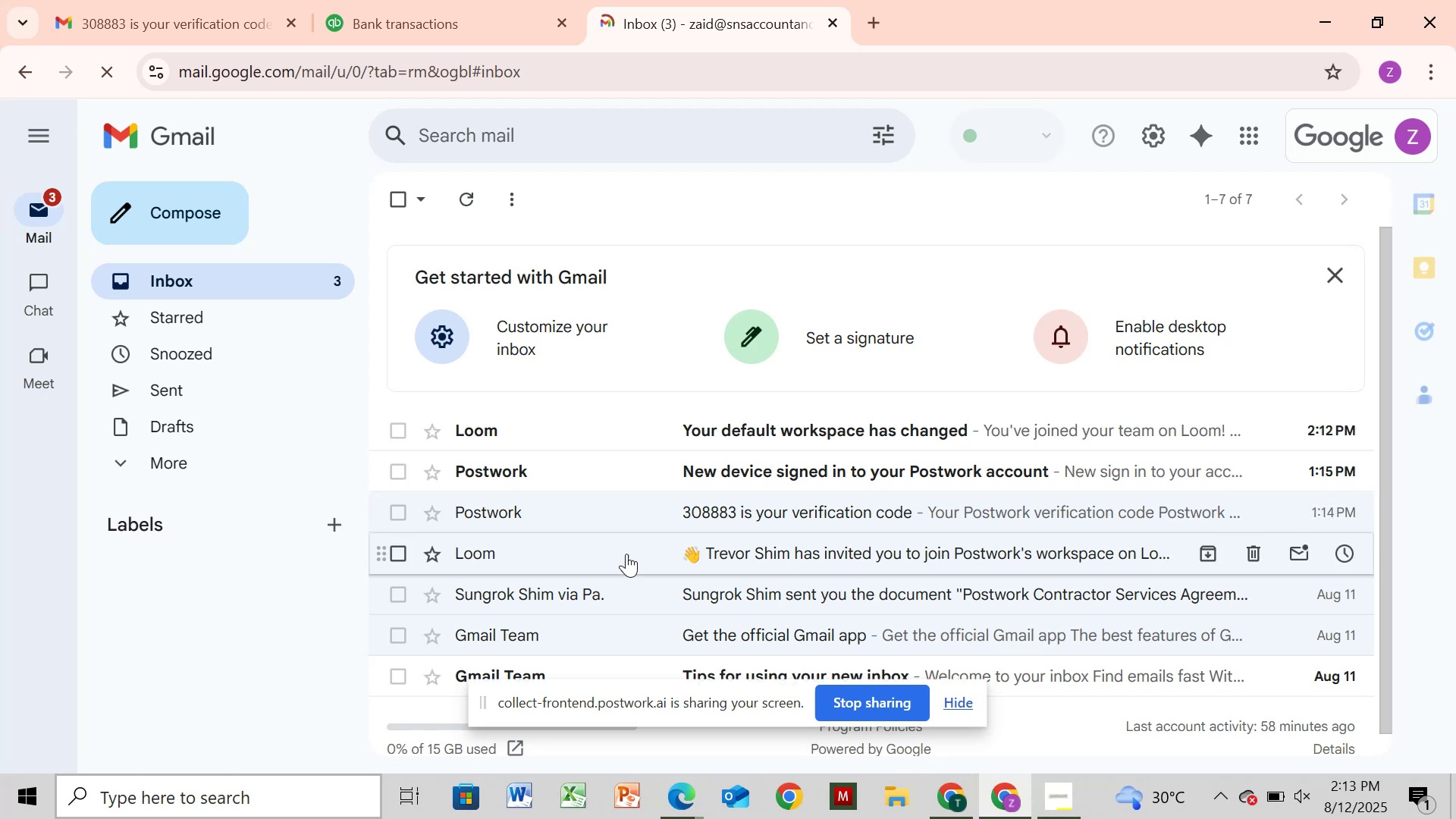 
wait(5.71)
 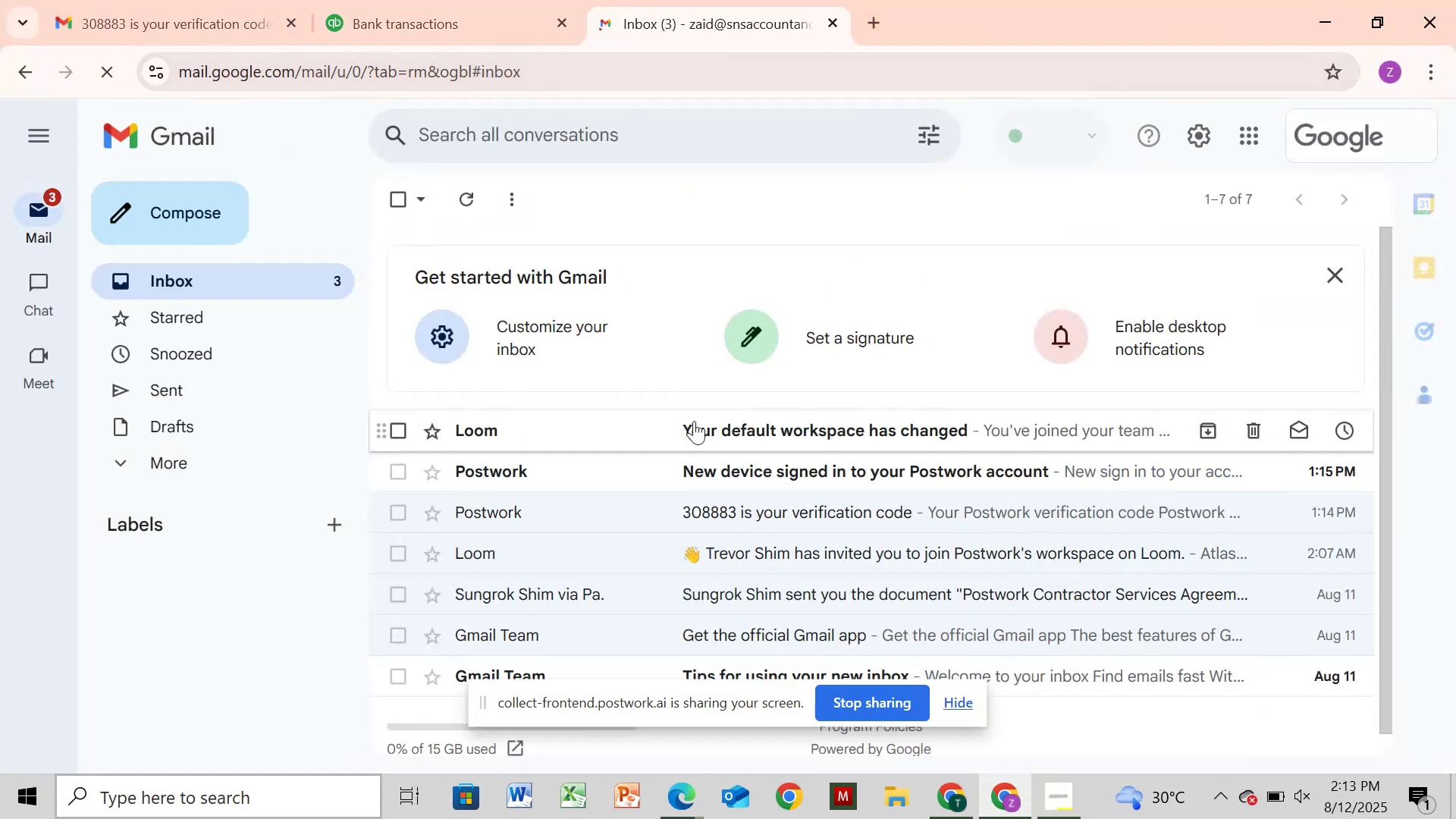 
scroll: coordinate [667, 466], scroll_direction: none, amount: 0.0
 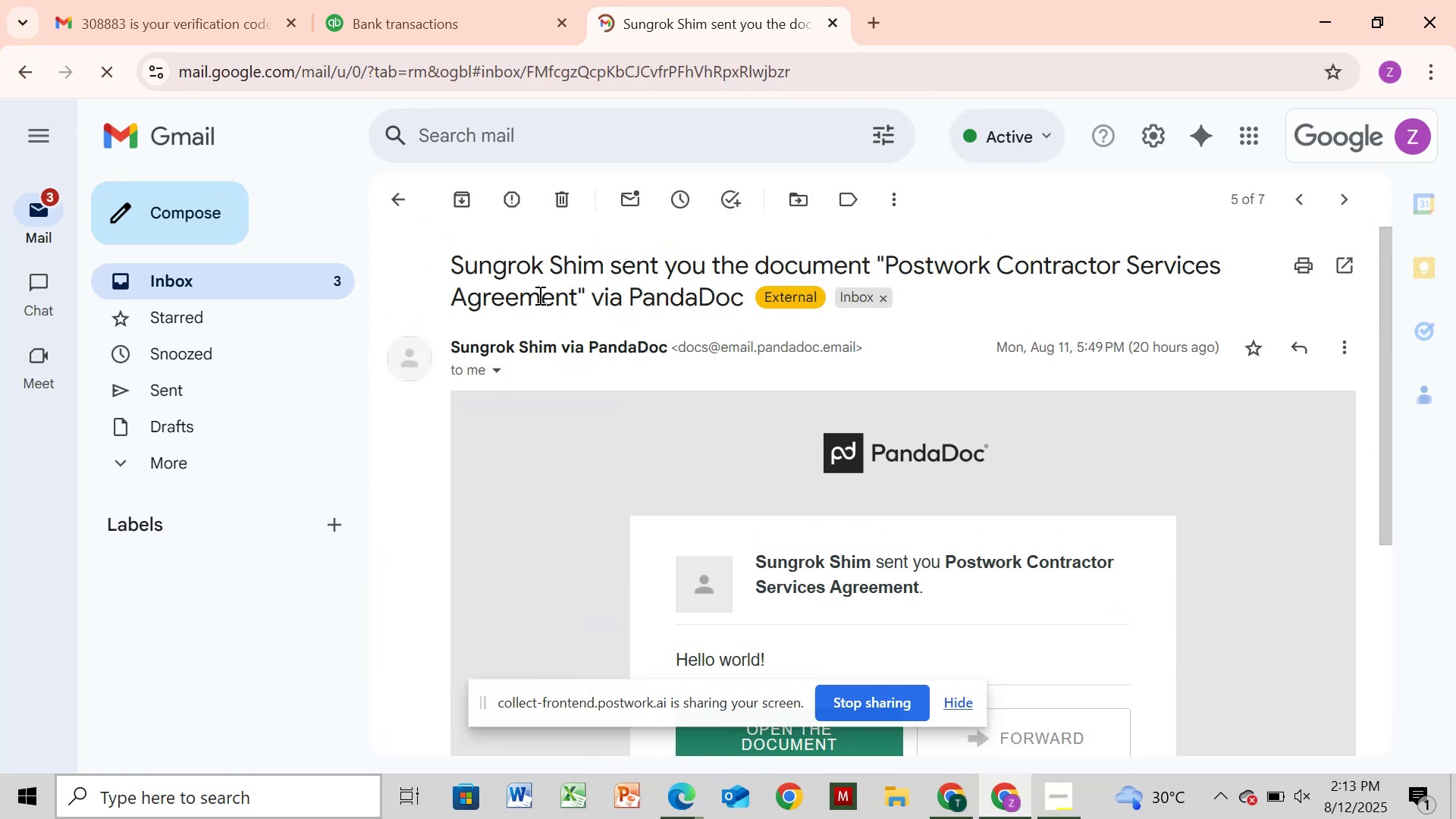 
left_click([400, 193])
 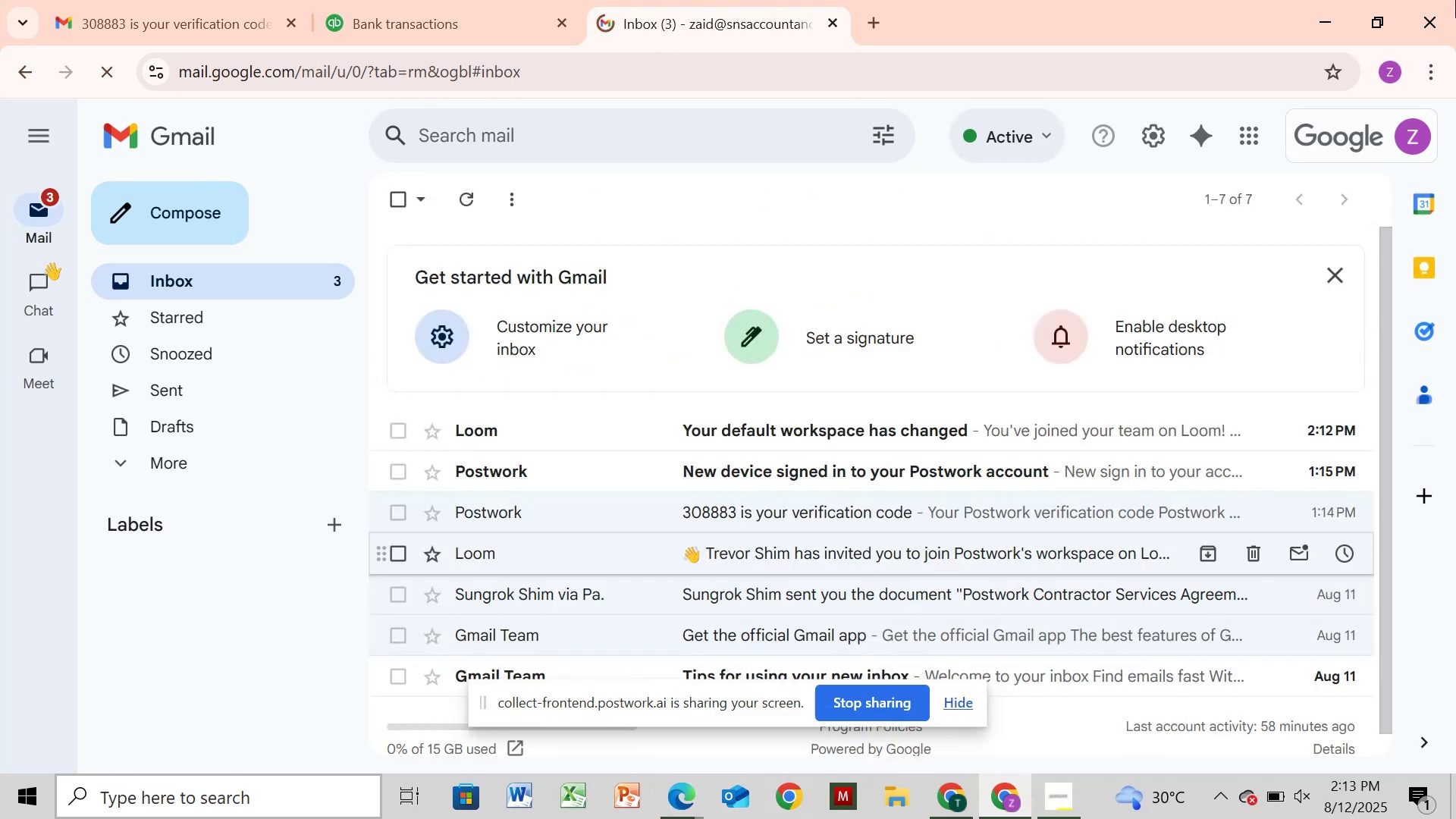 
left_click([1314, 14])
 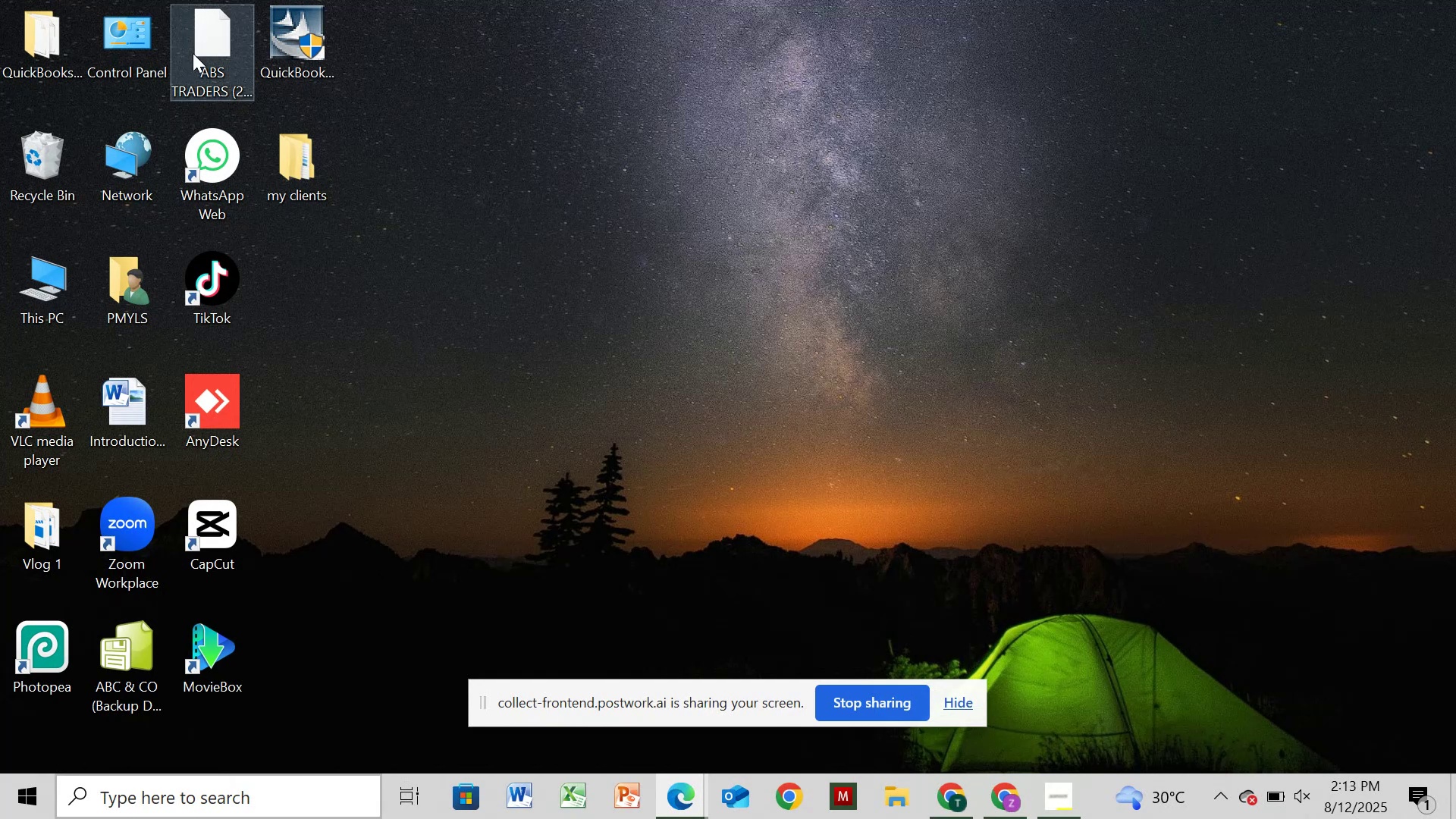 
double_click([209, 157])
 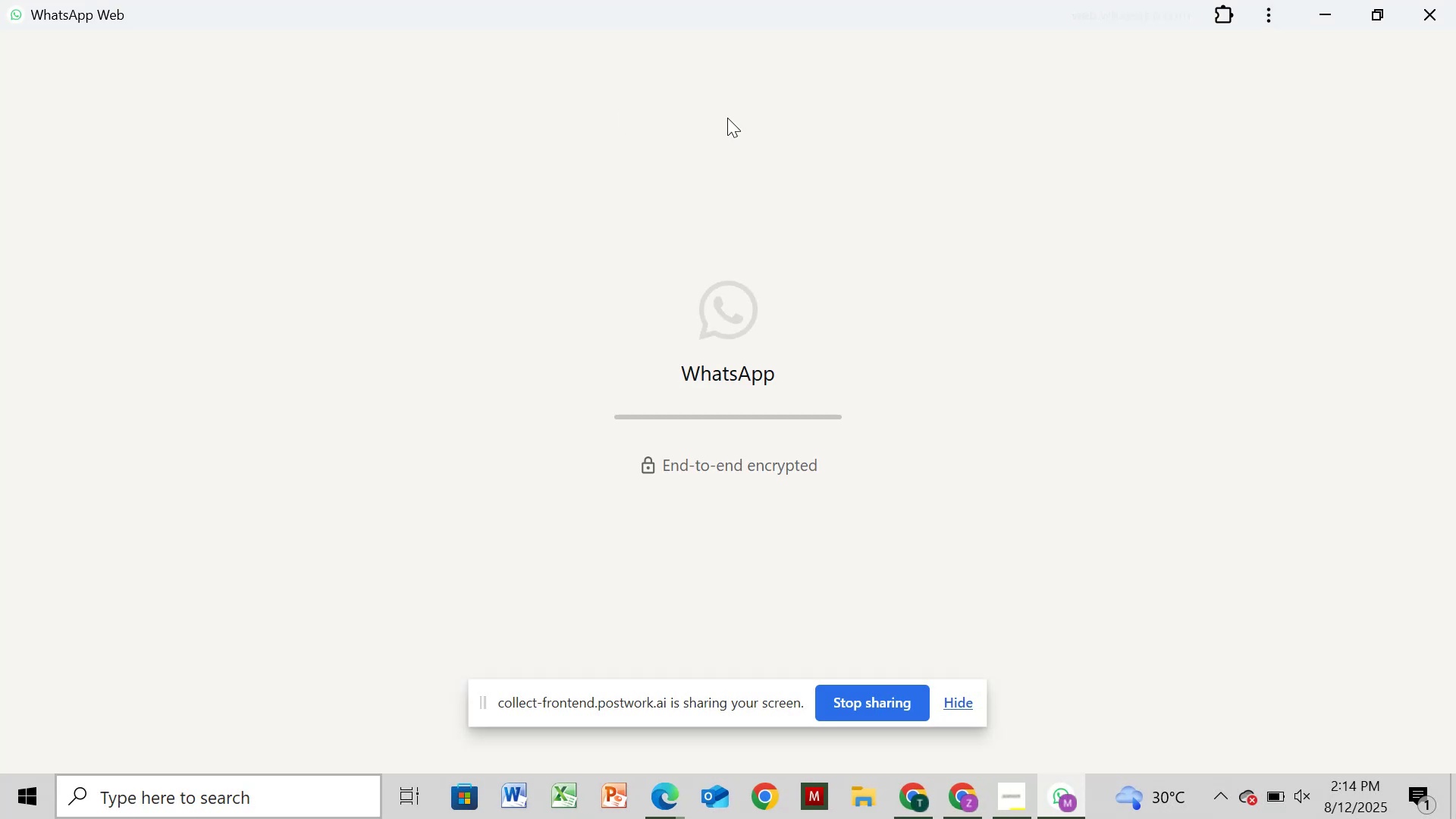 
wait(10.75)
 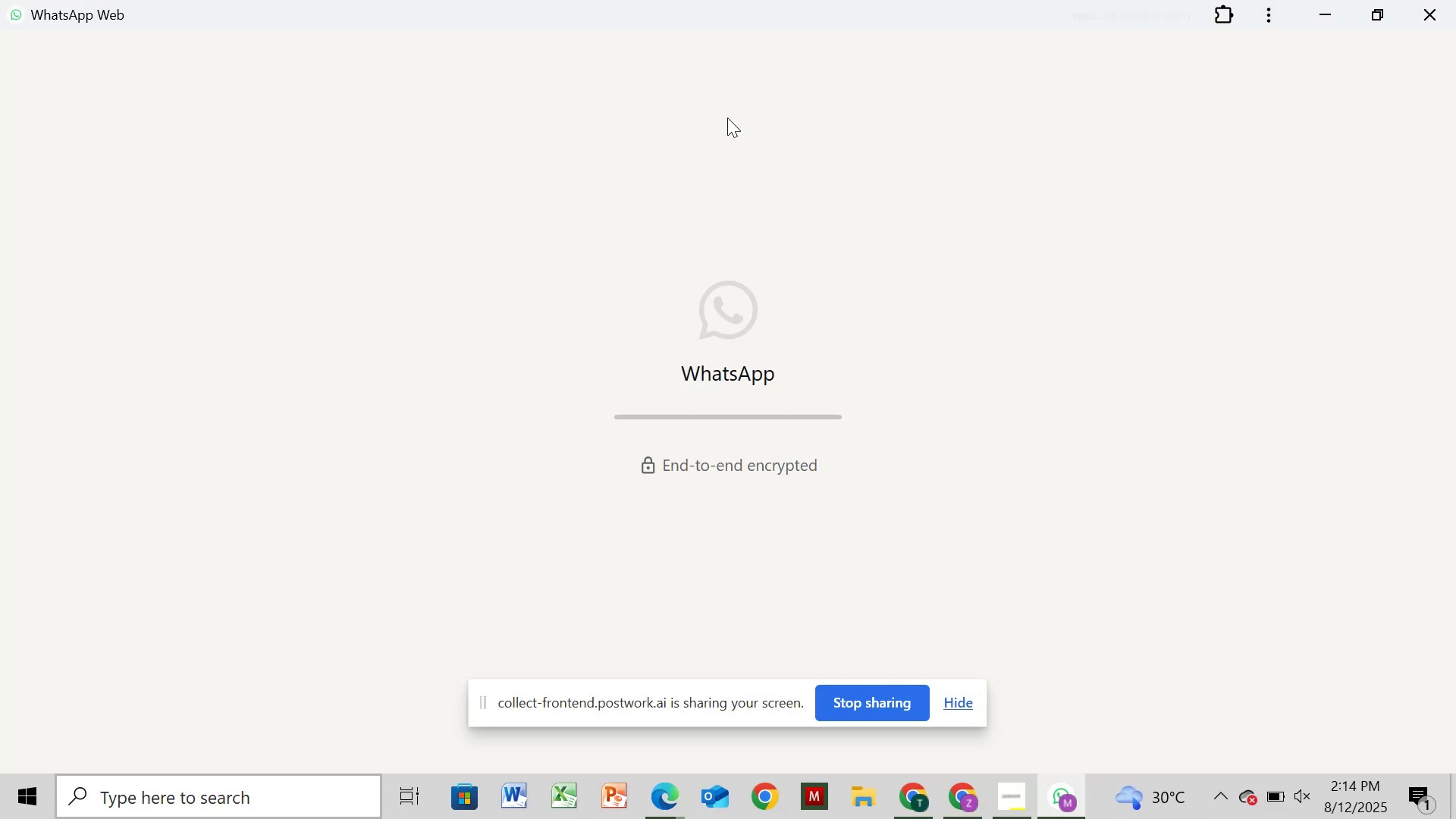 
mouse_move([350, 518])
 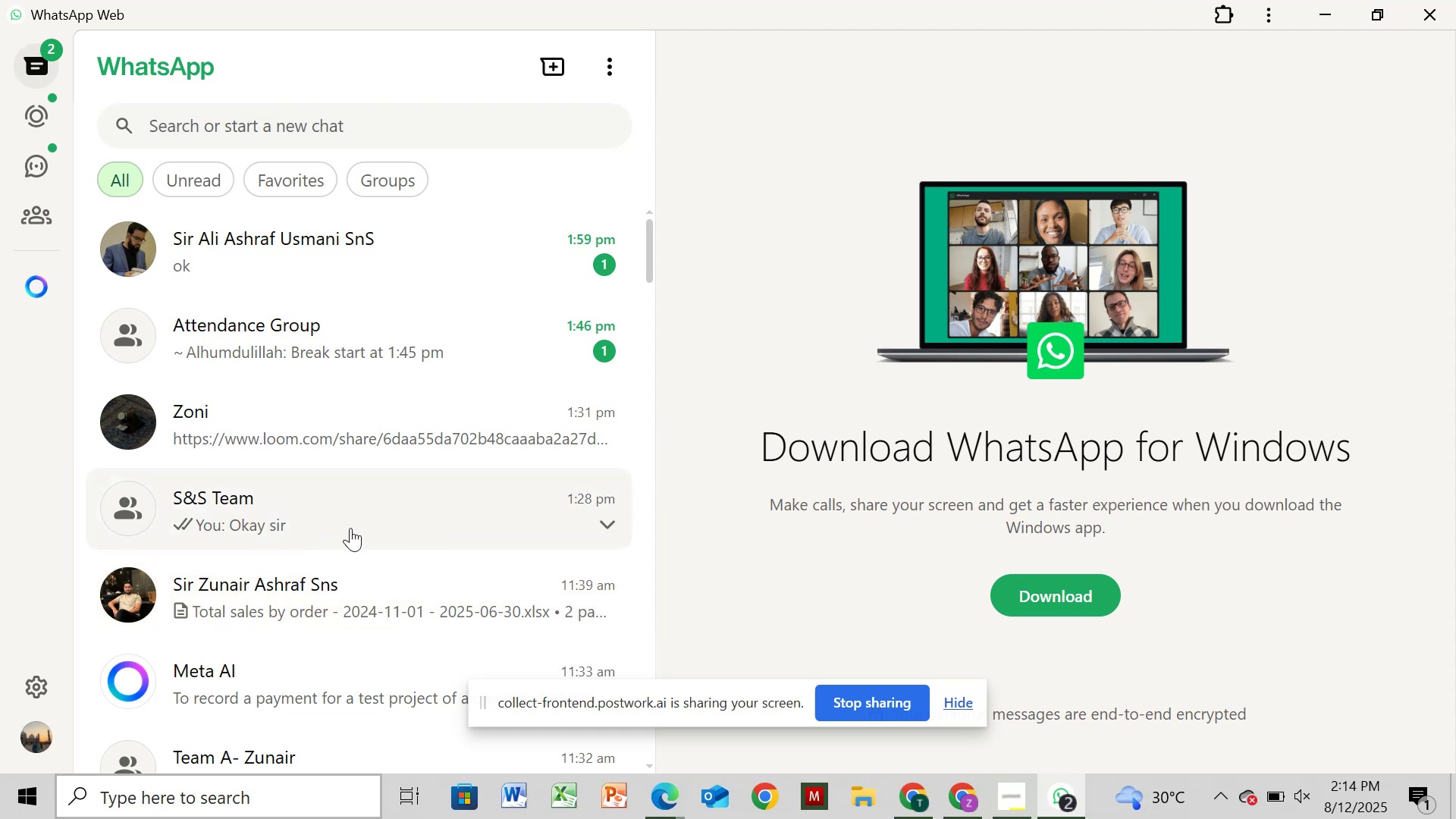 
scroll: coordinate [375, 519], scroll_direction: down, amount: 2.0
 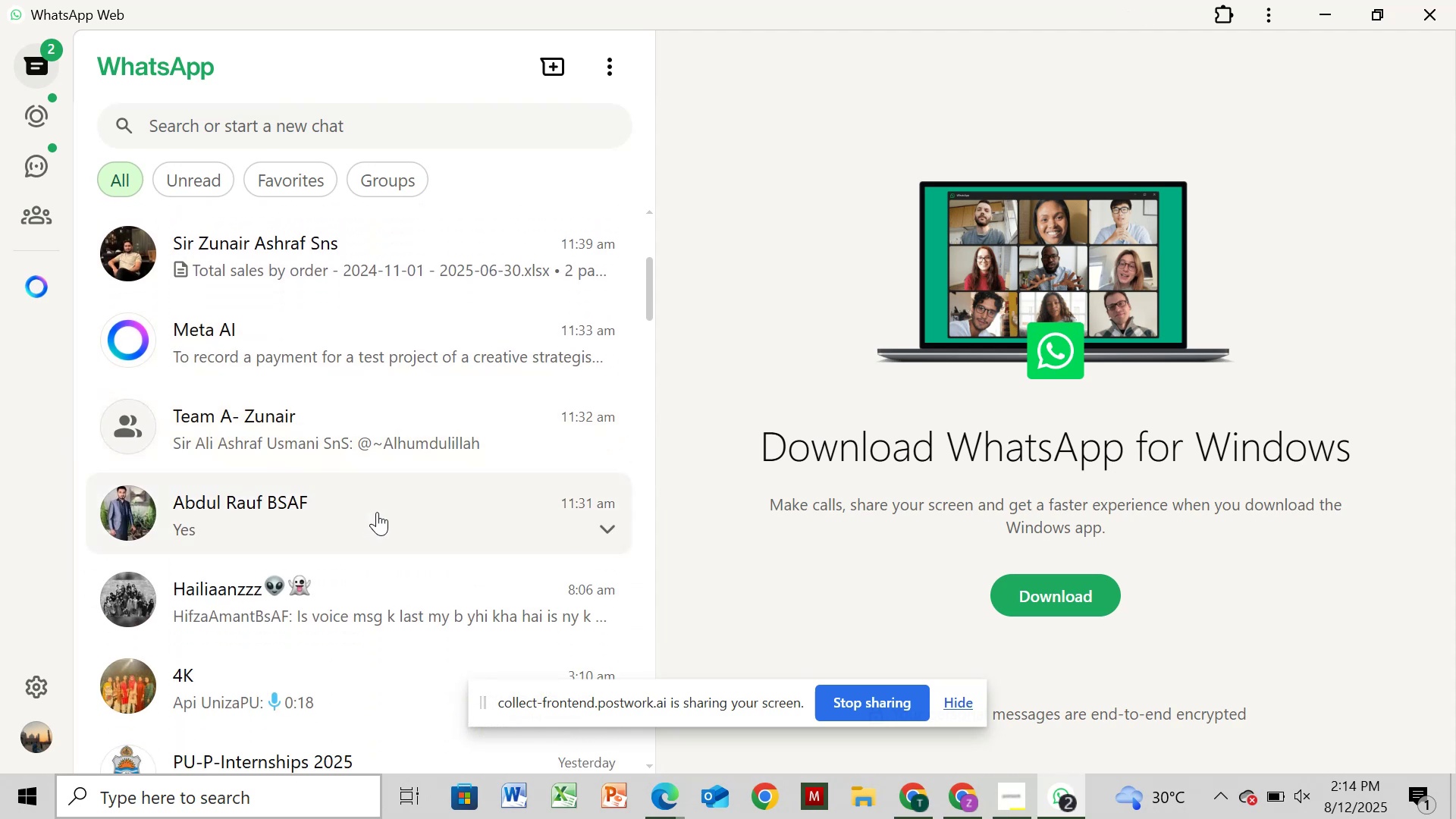 
scroll: coordinate [252, 130], scroll_direction: up, amount: 6.0
 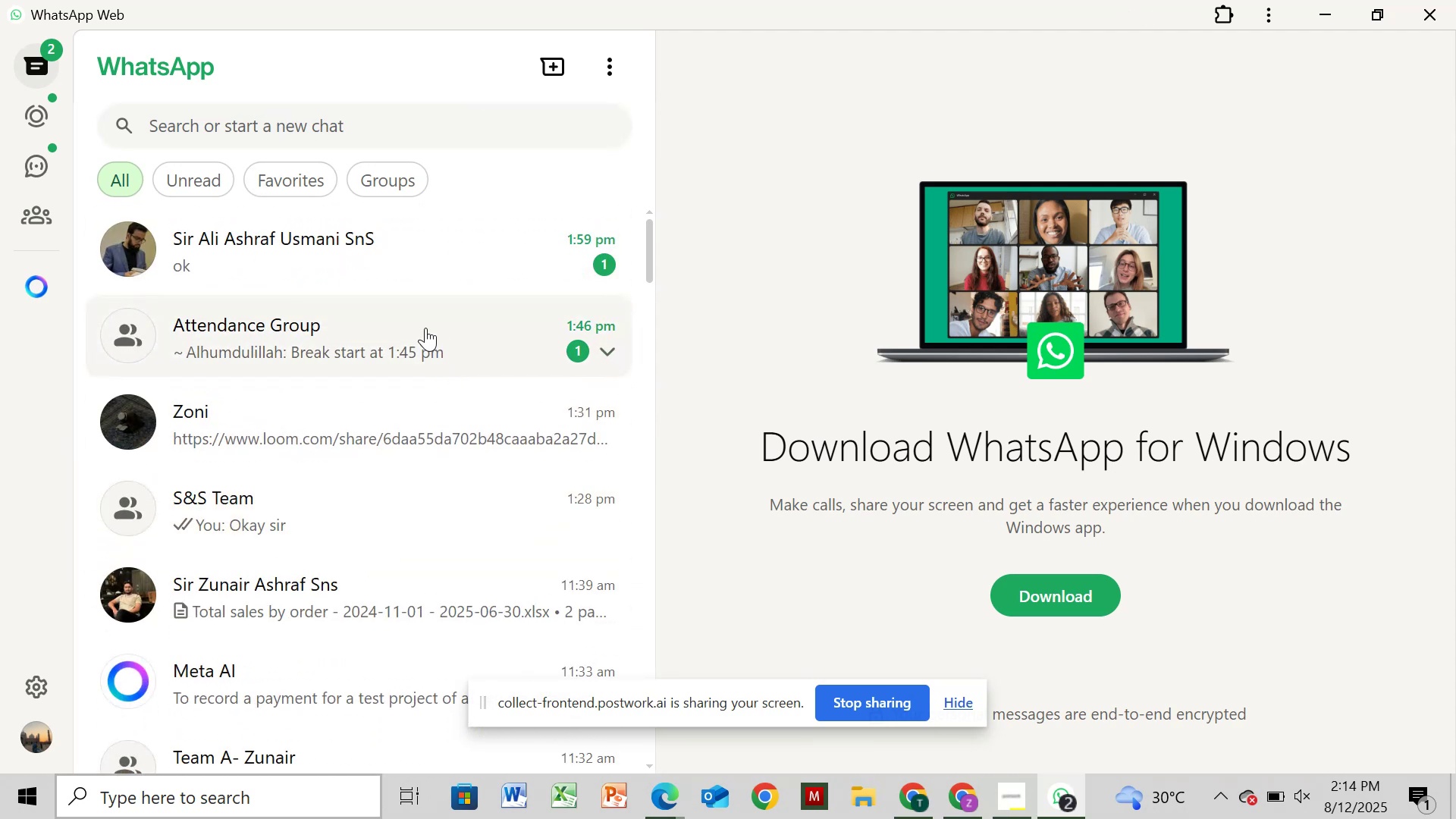 
left_click([278, 133])
 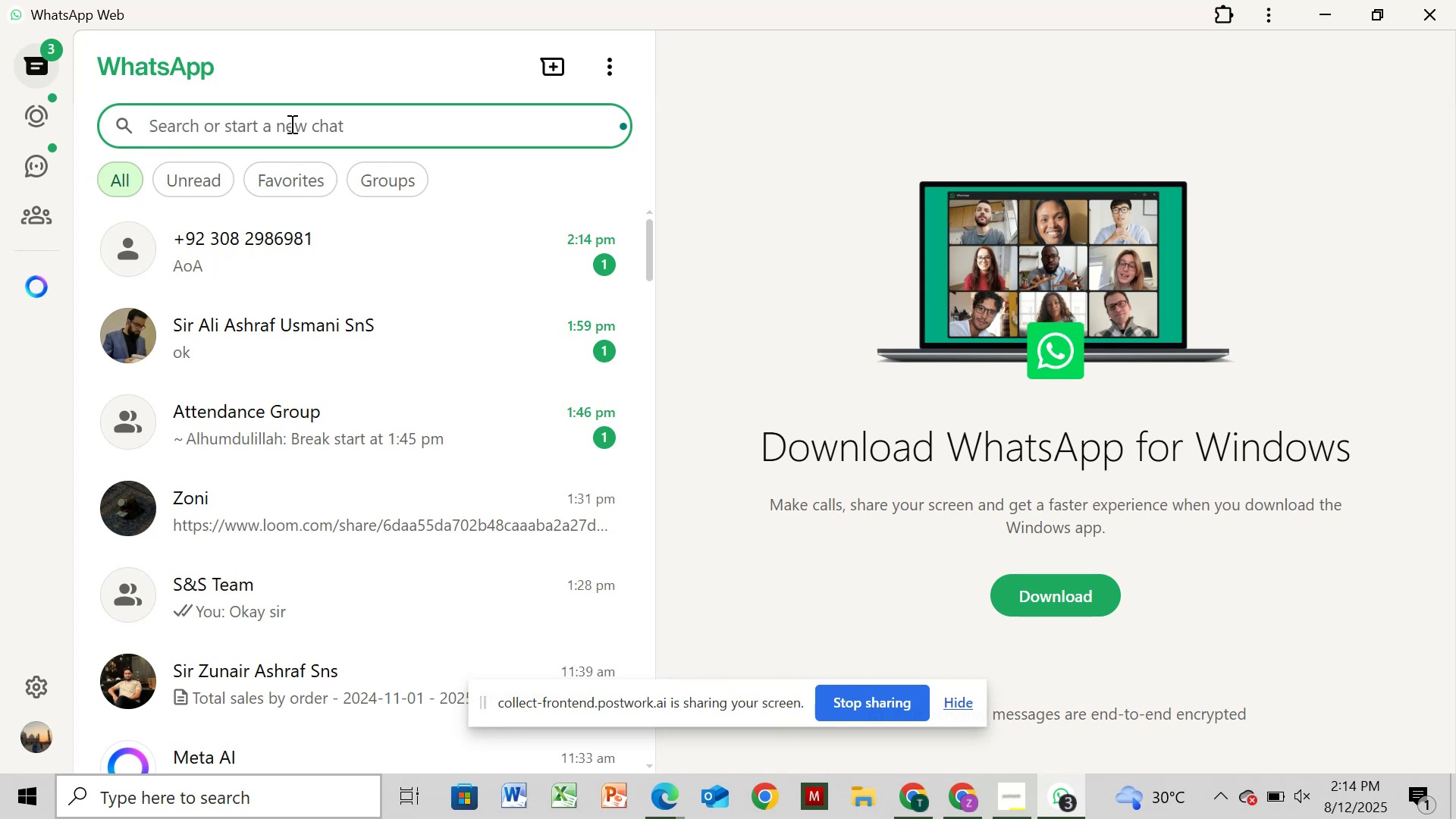 
wait(51.39)
 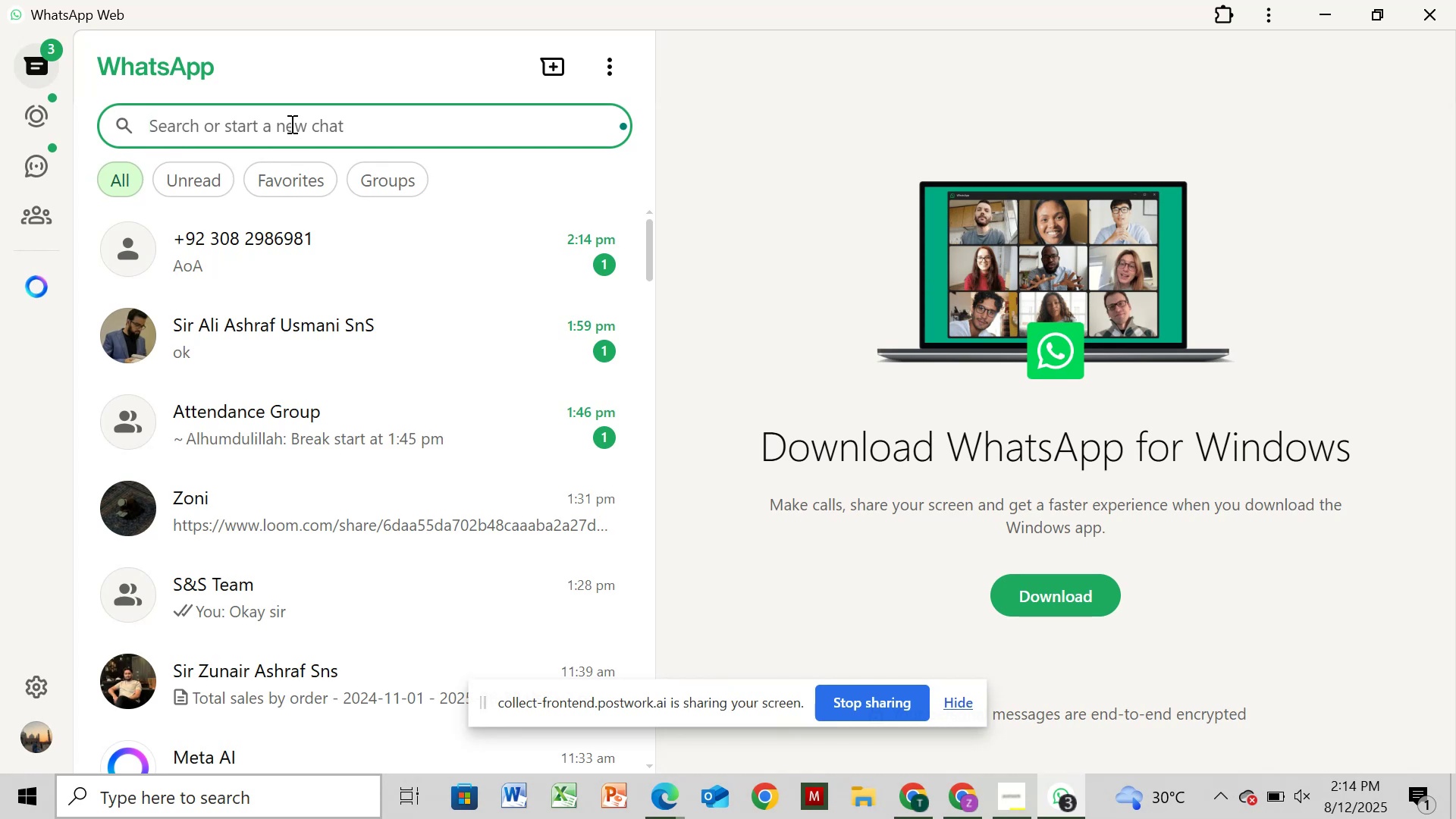 
left_click([279, 234])
 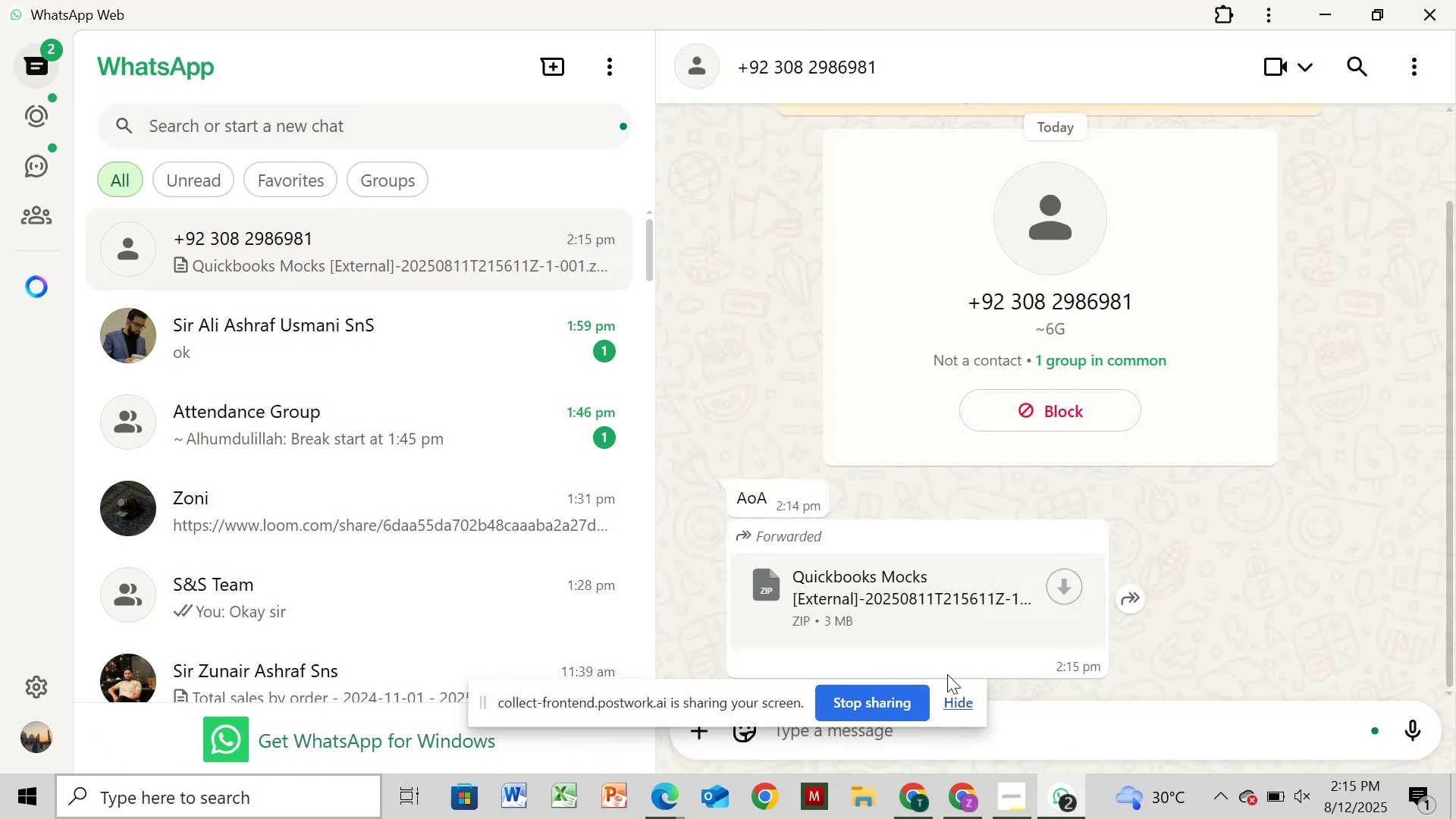 
left_click([918, 609])
 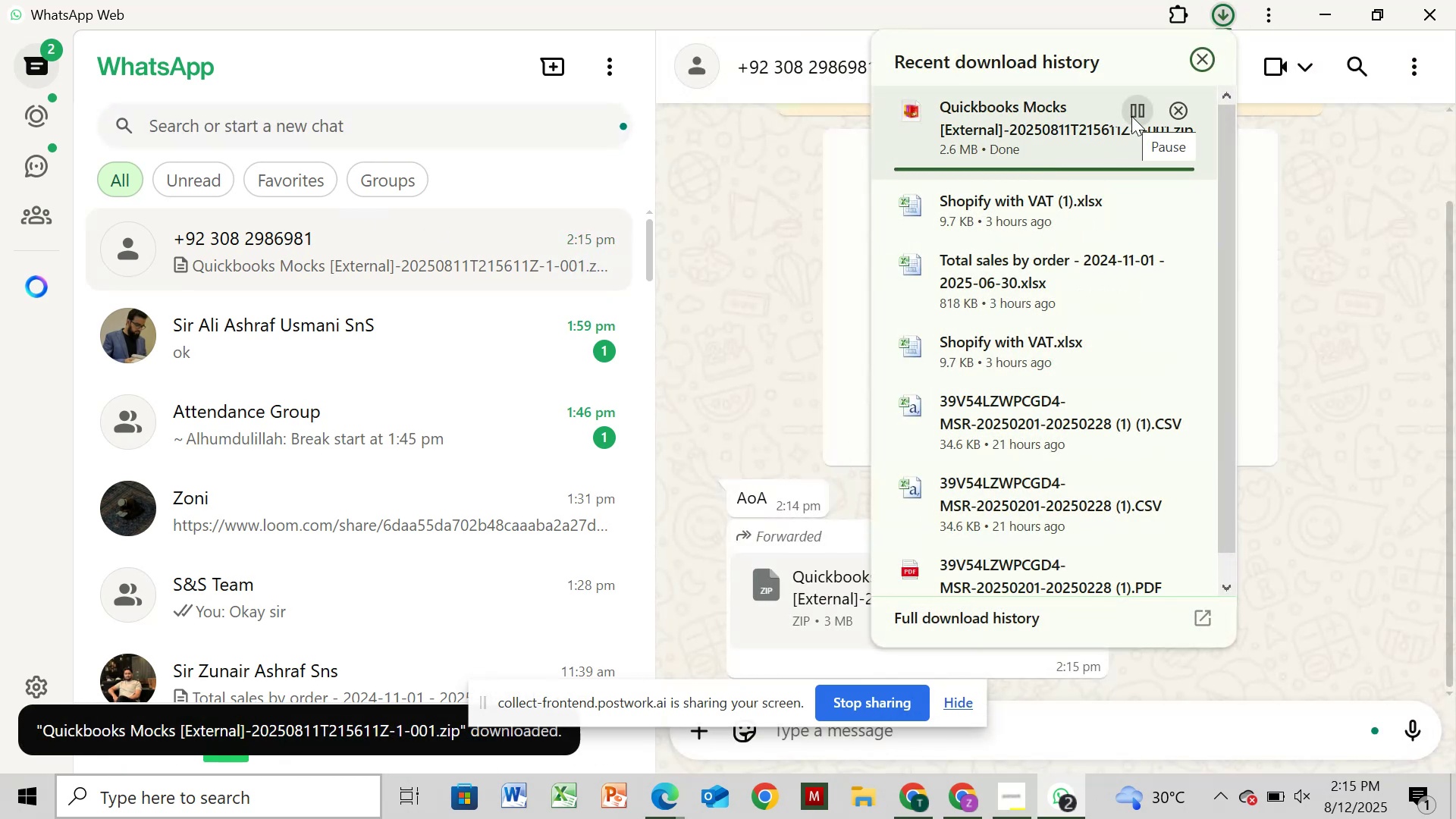 
wait(5.9)
 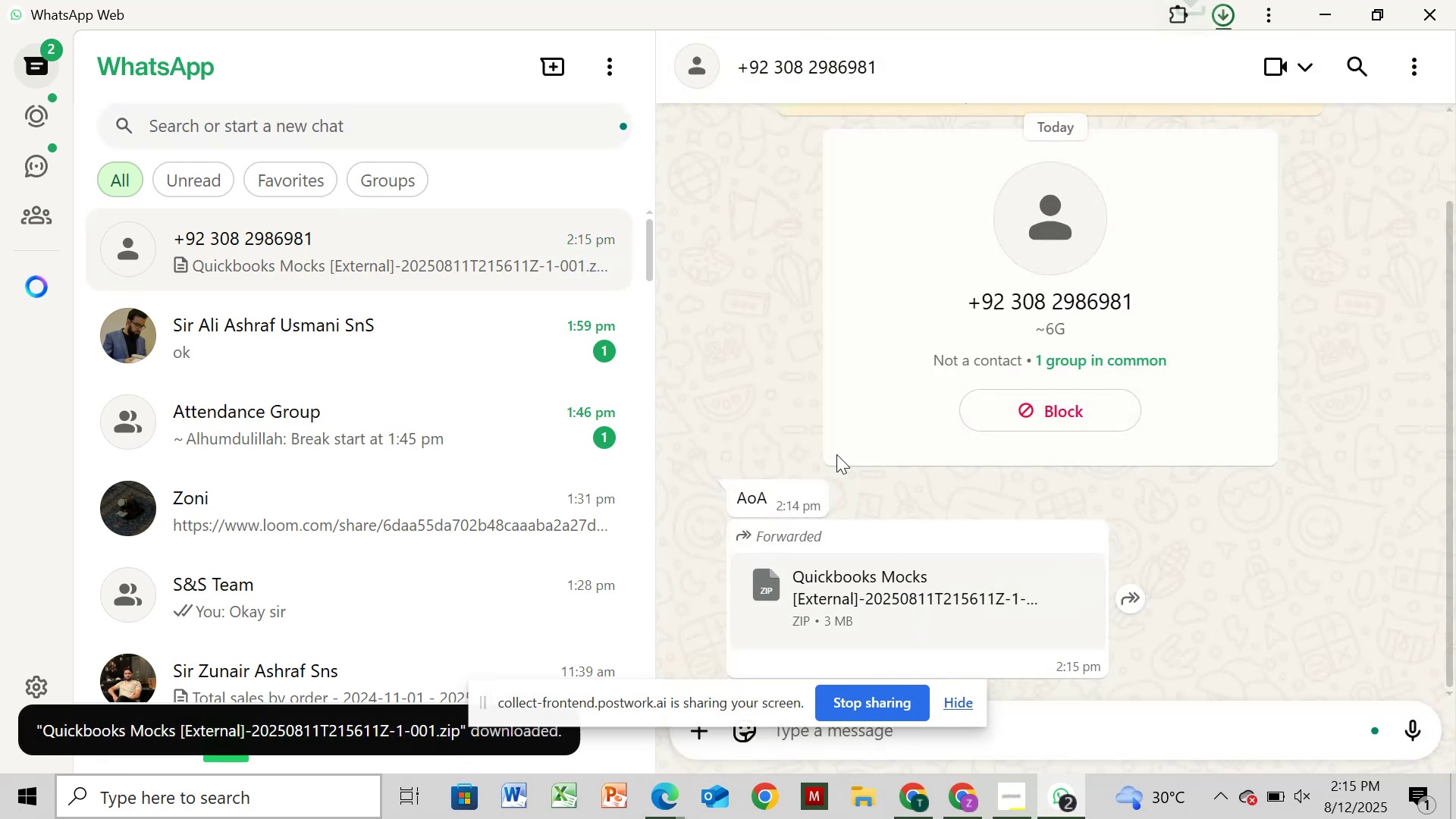 
left_click([1131, 116])
 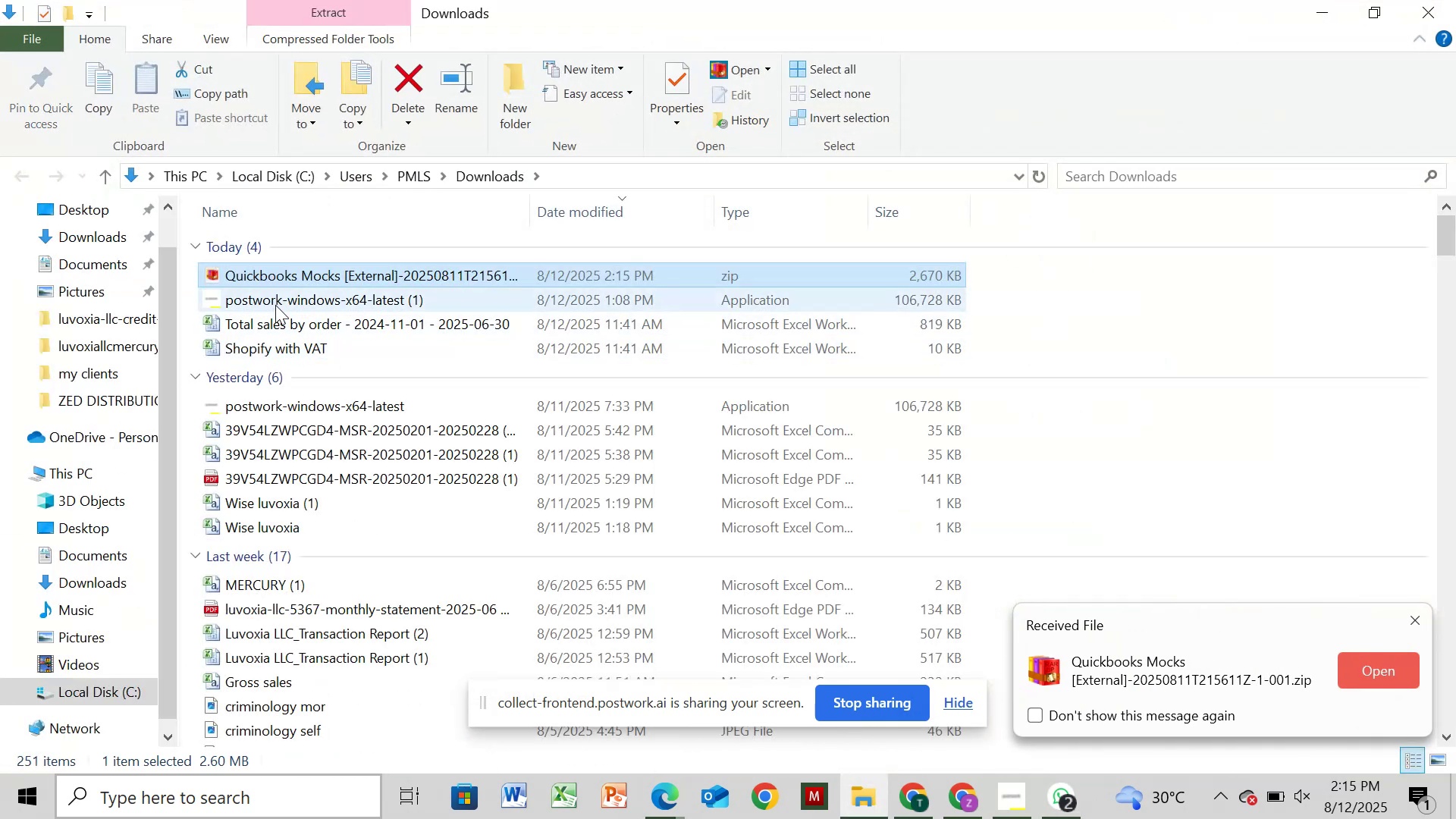 
key(Control+C)
 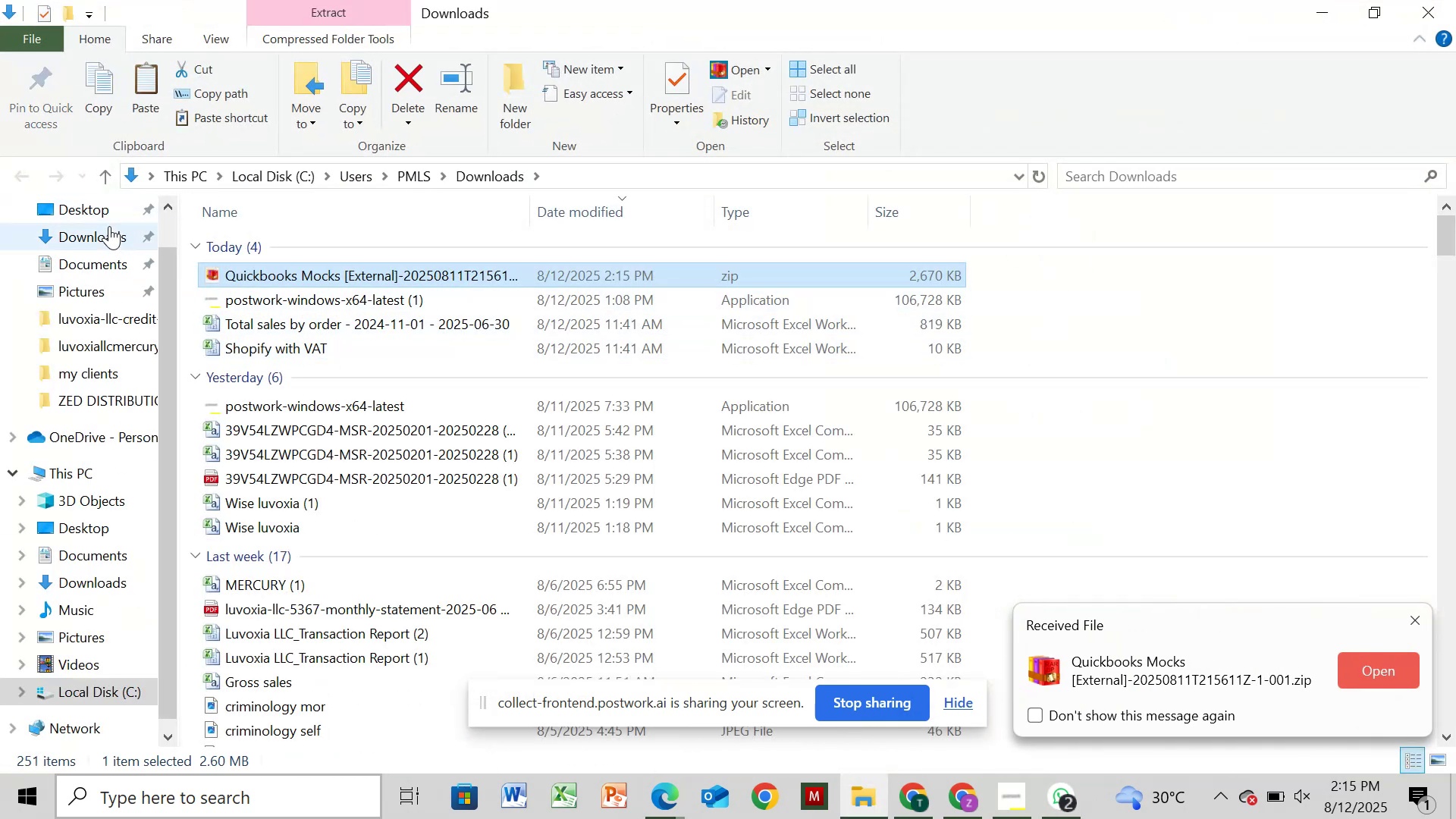 
left_click([78, 205])
 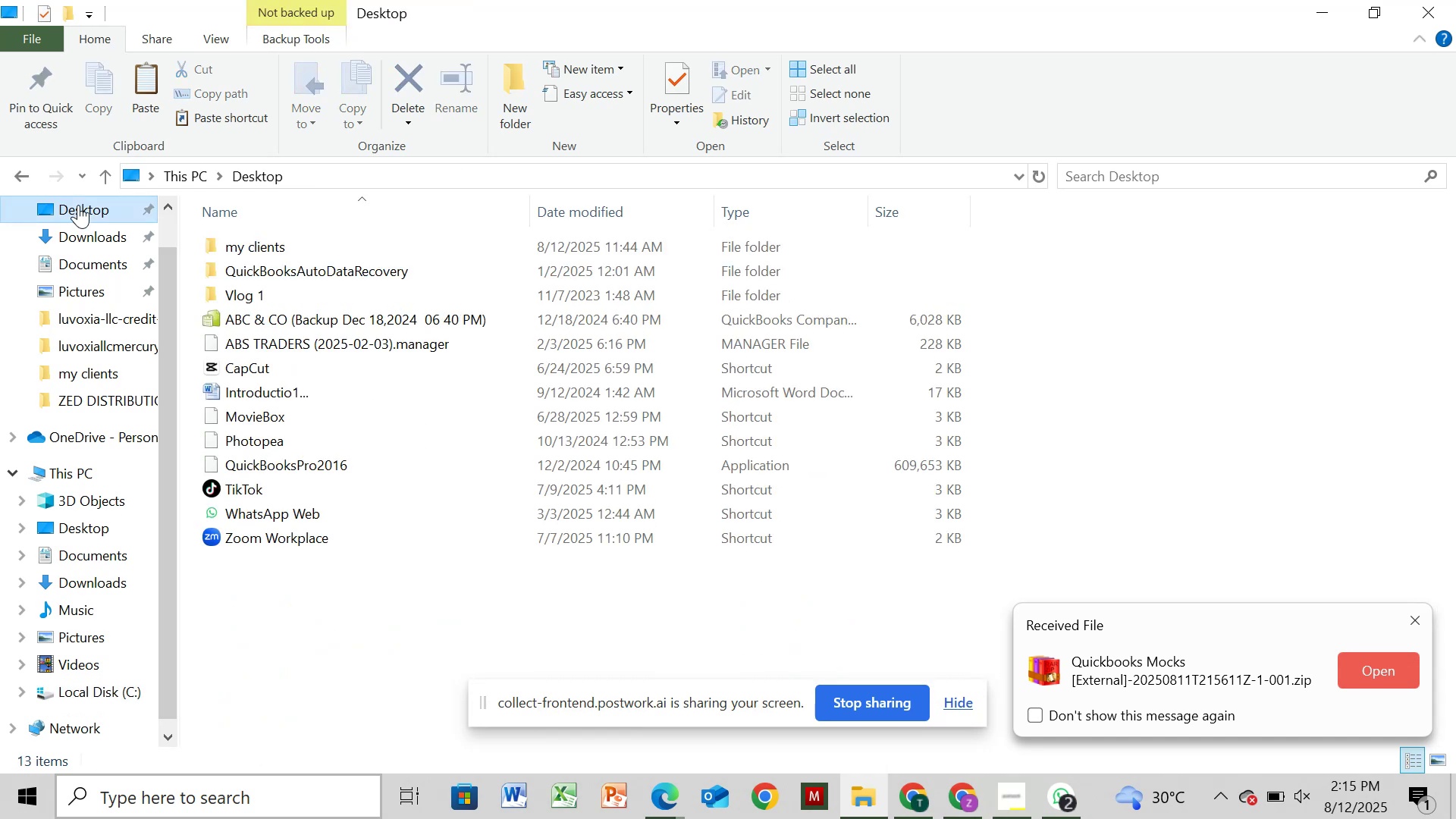 
key(Control+V)
 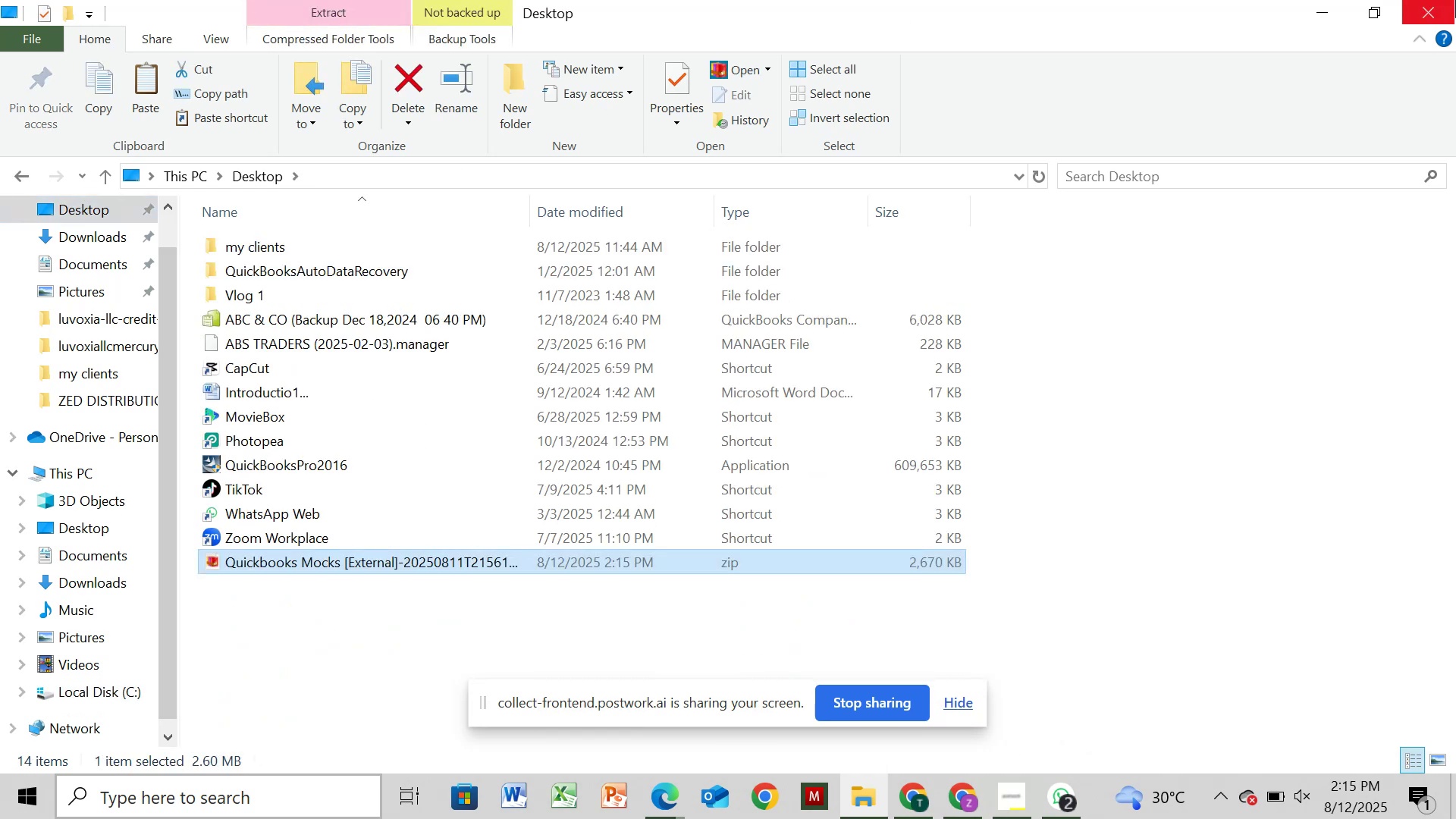 
left_click([1455, 0])
 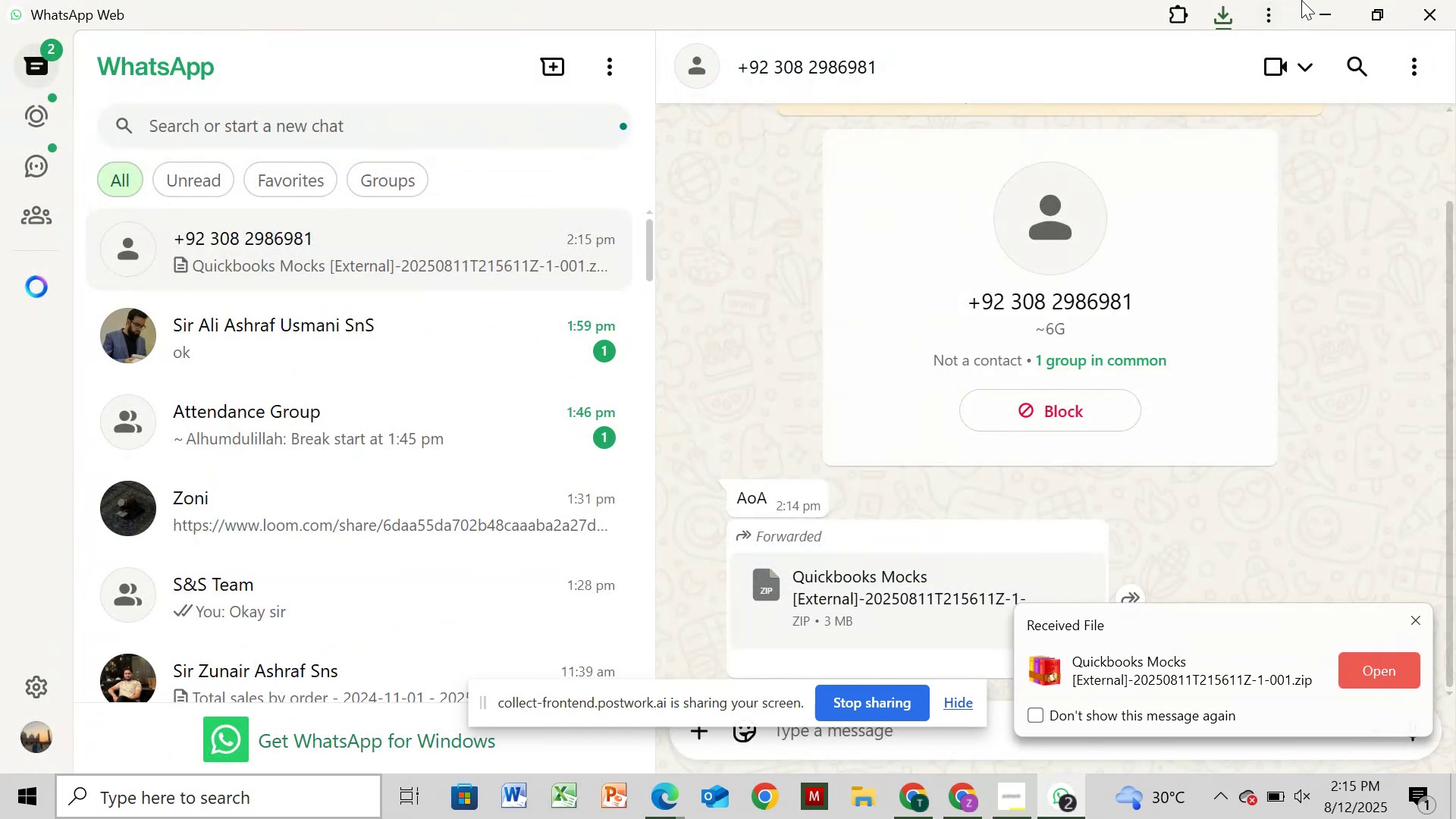 
left_click([1310, 1])
 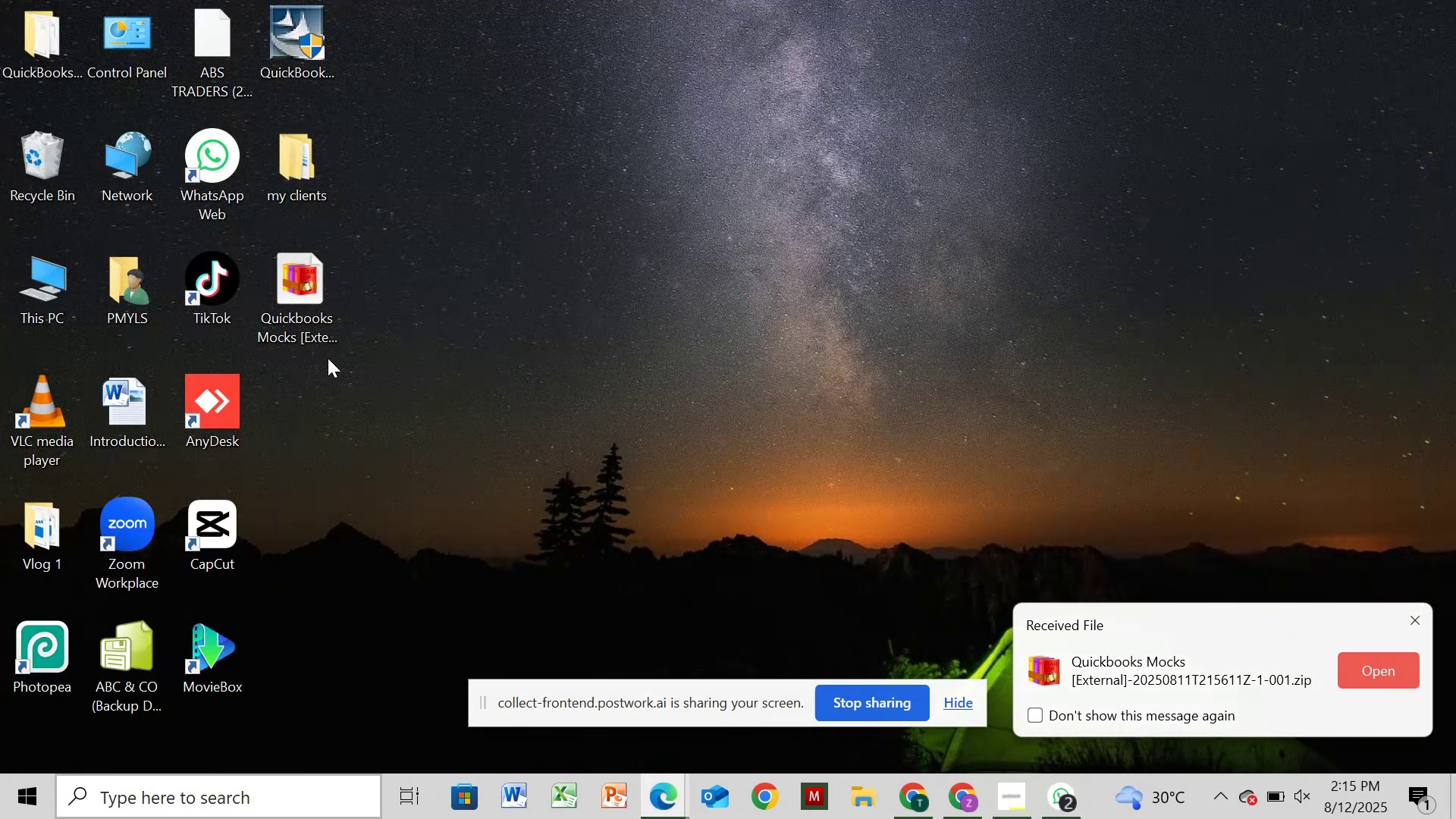 
right_click([282, 295])
 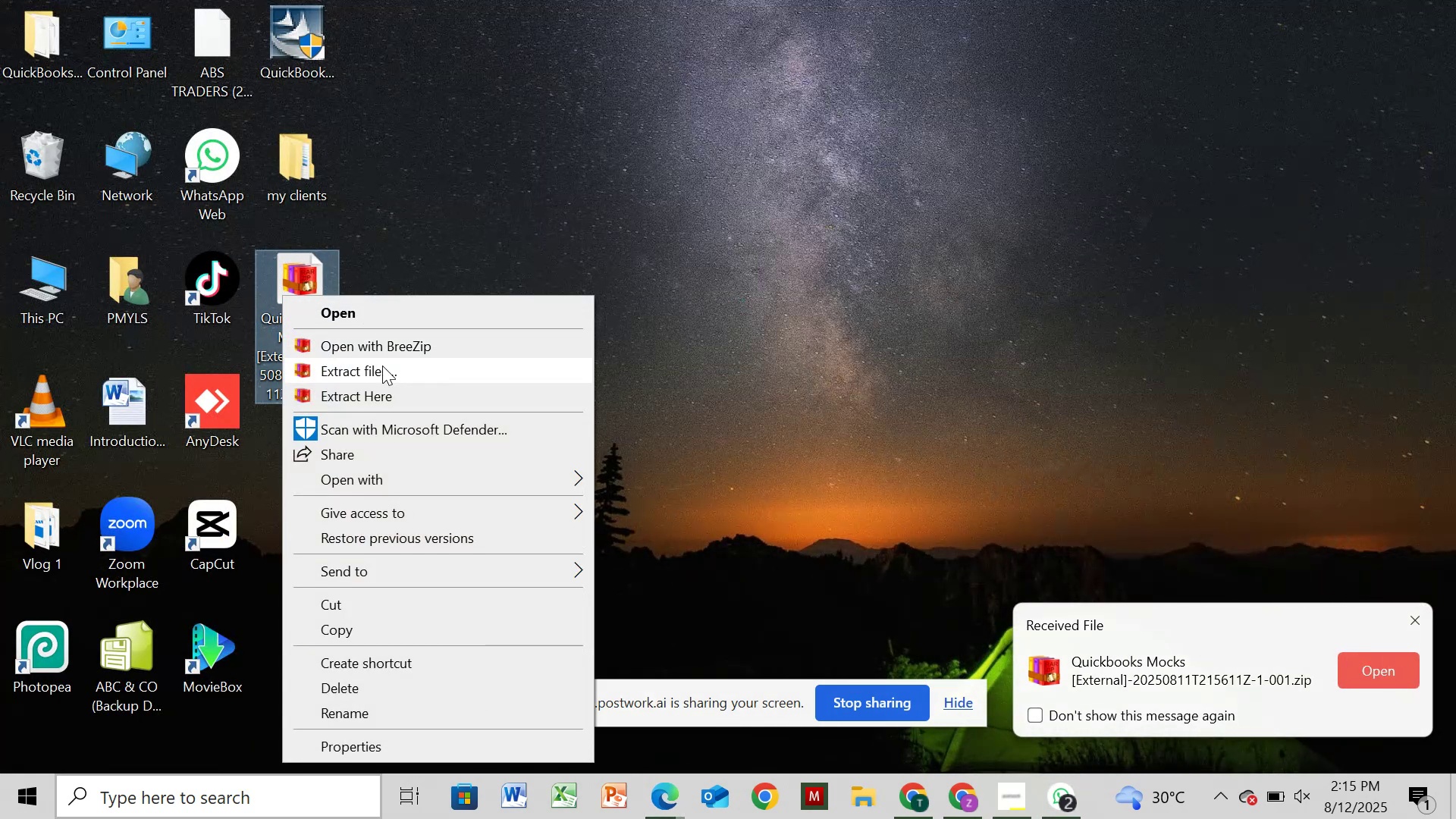 
left_click([387, 373])
 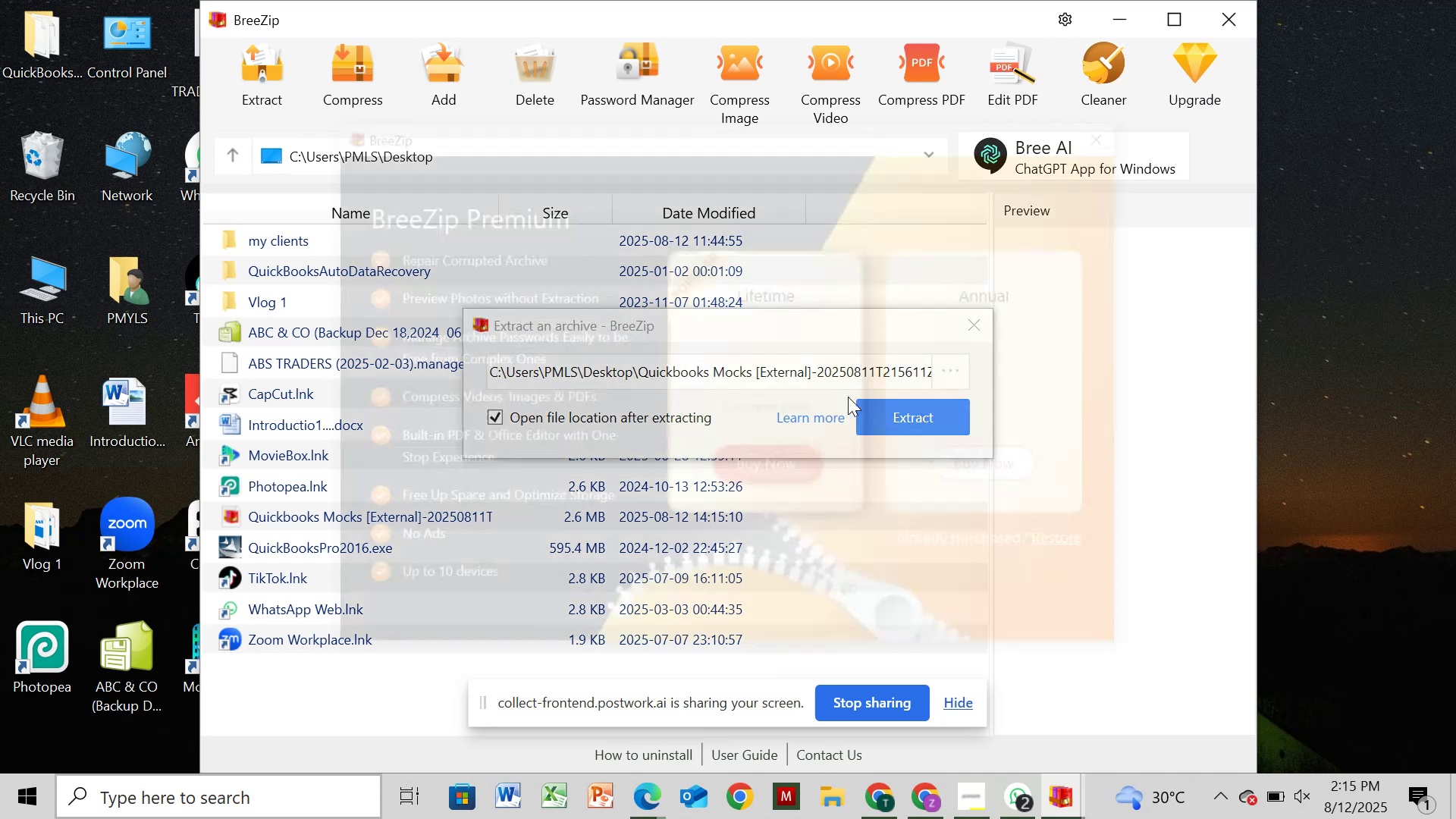 
wait(5.75)
 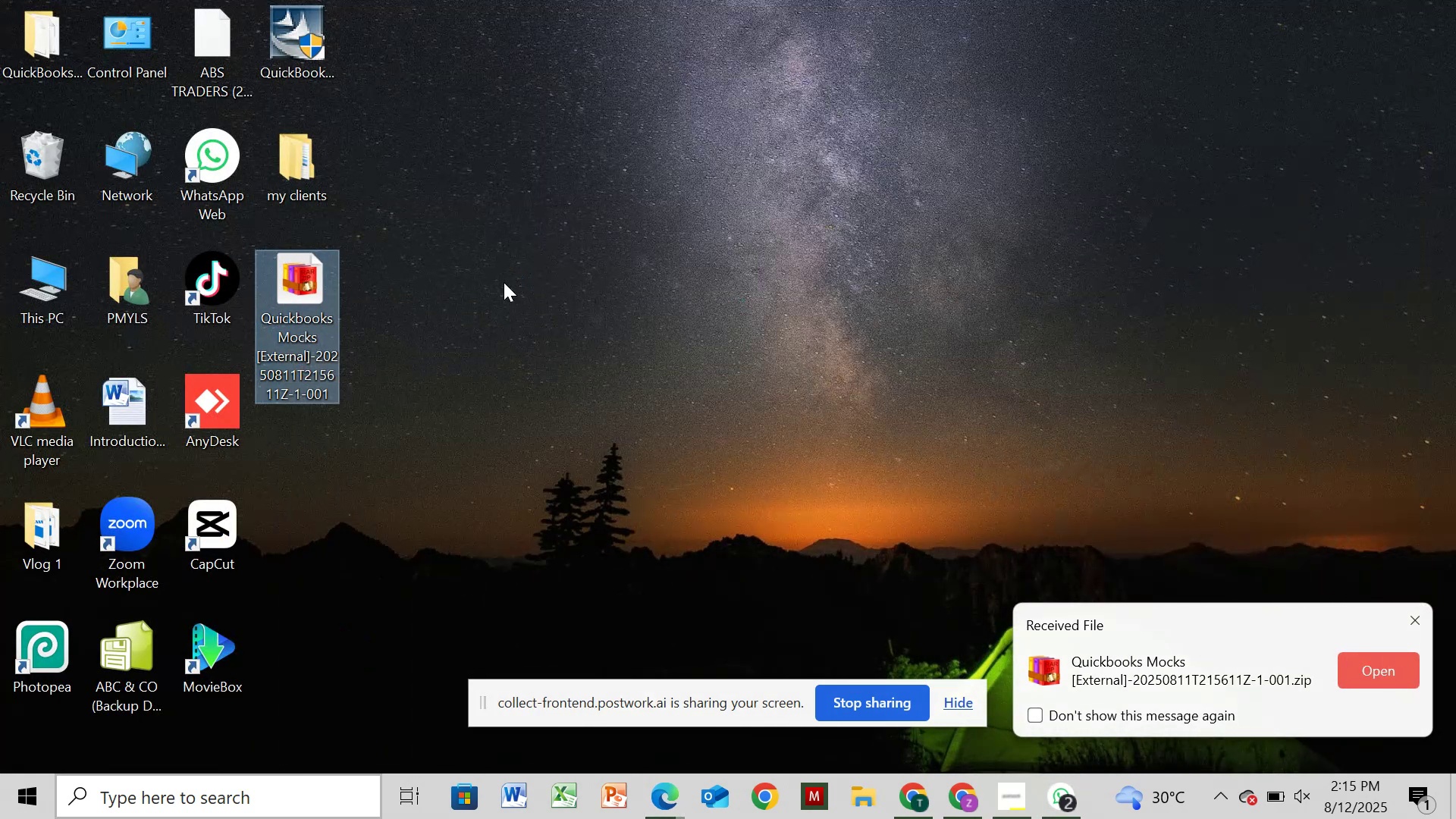 
left_click([1112, 129])
 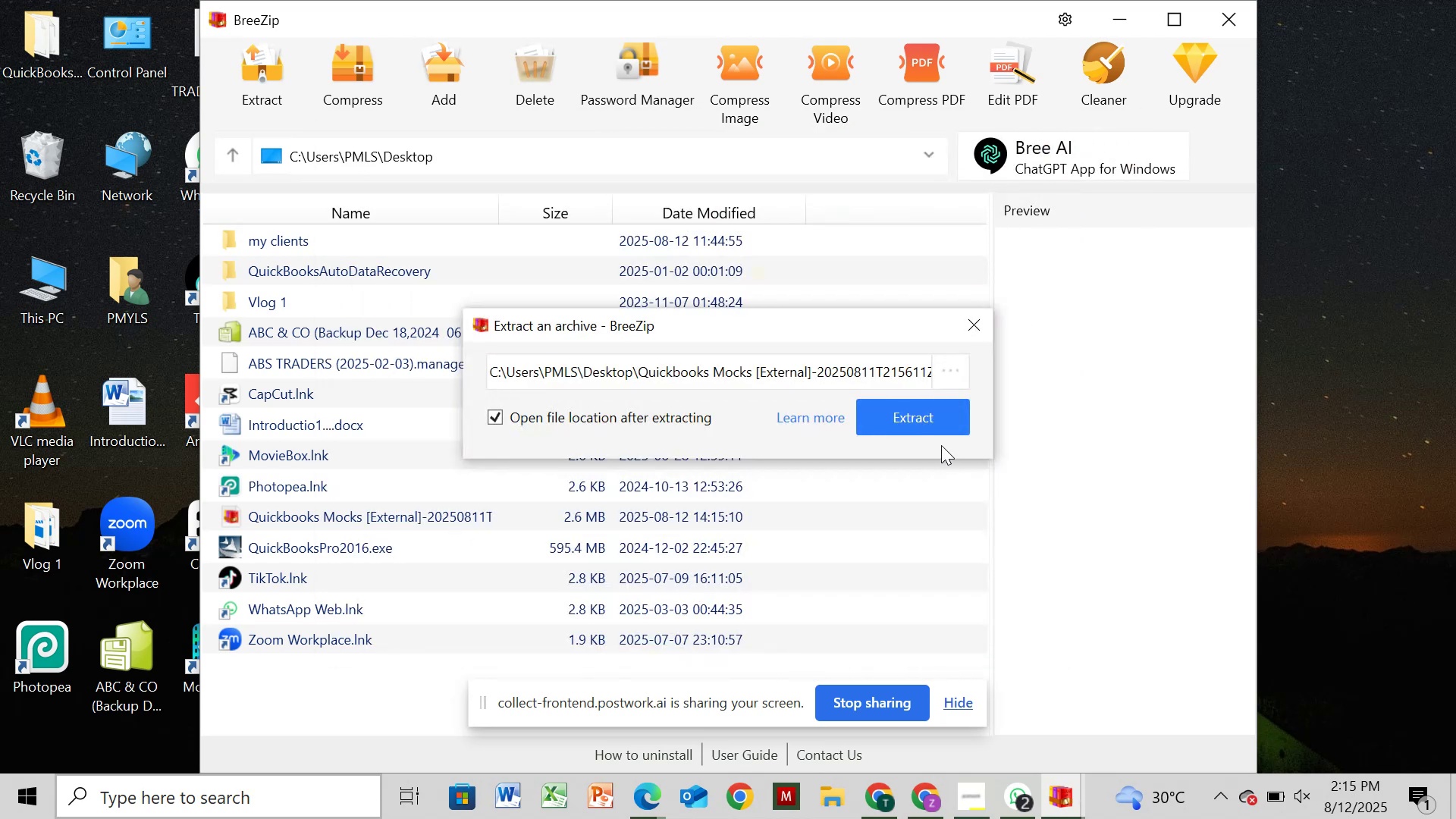 
left_click([934, 424])
 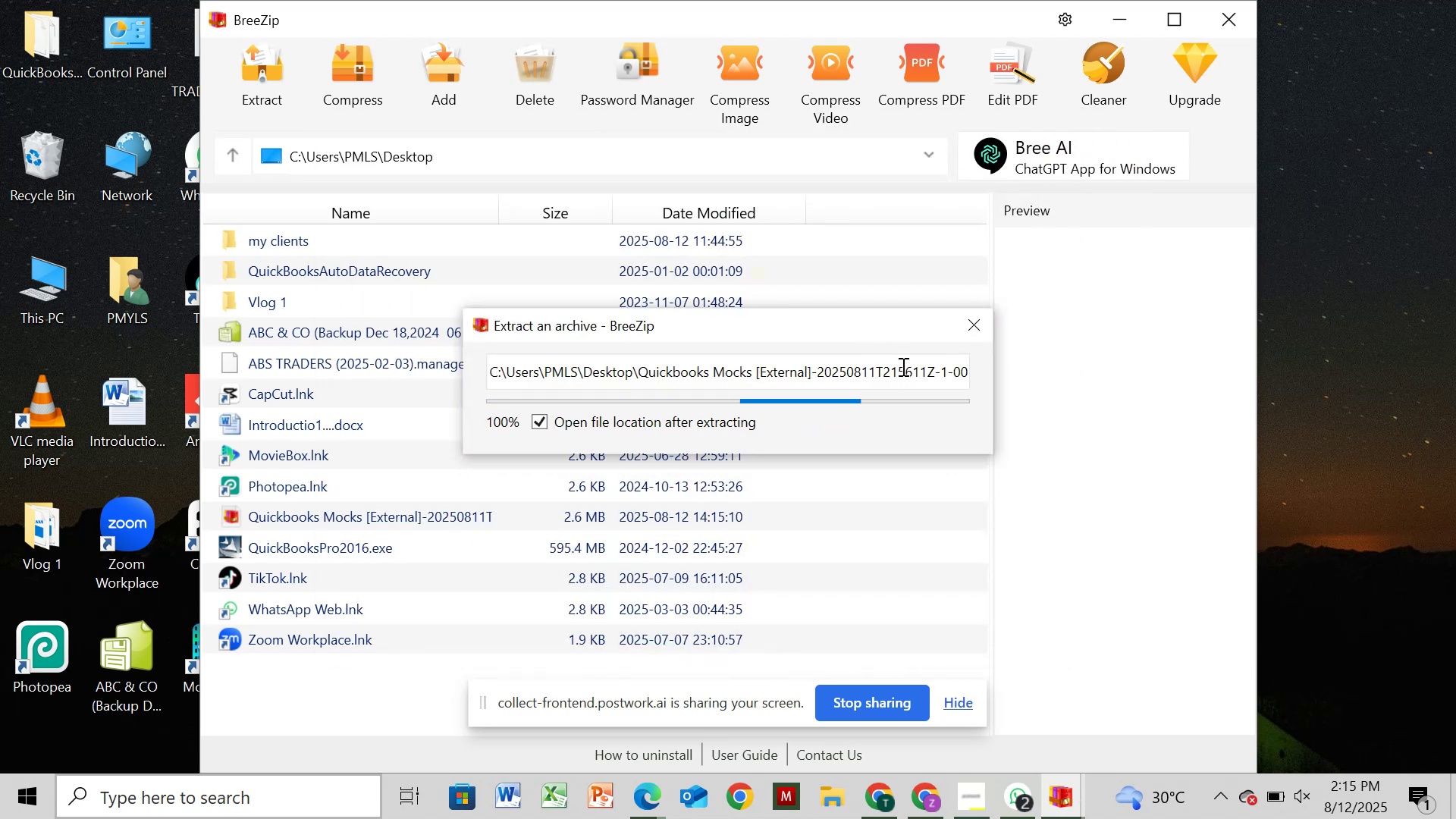 
mouse_move([910, 488])
 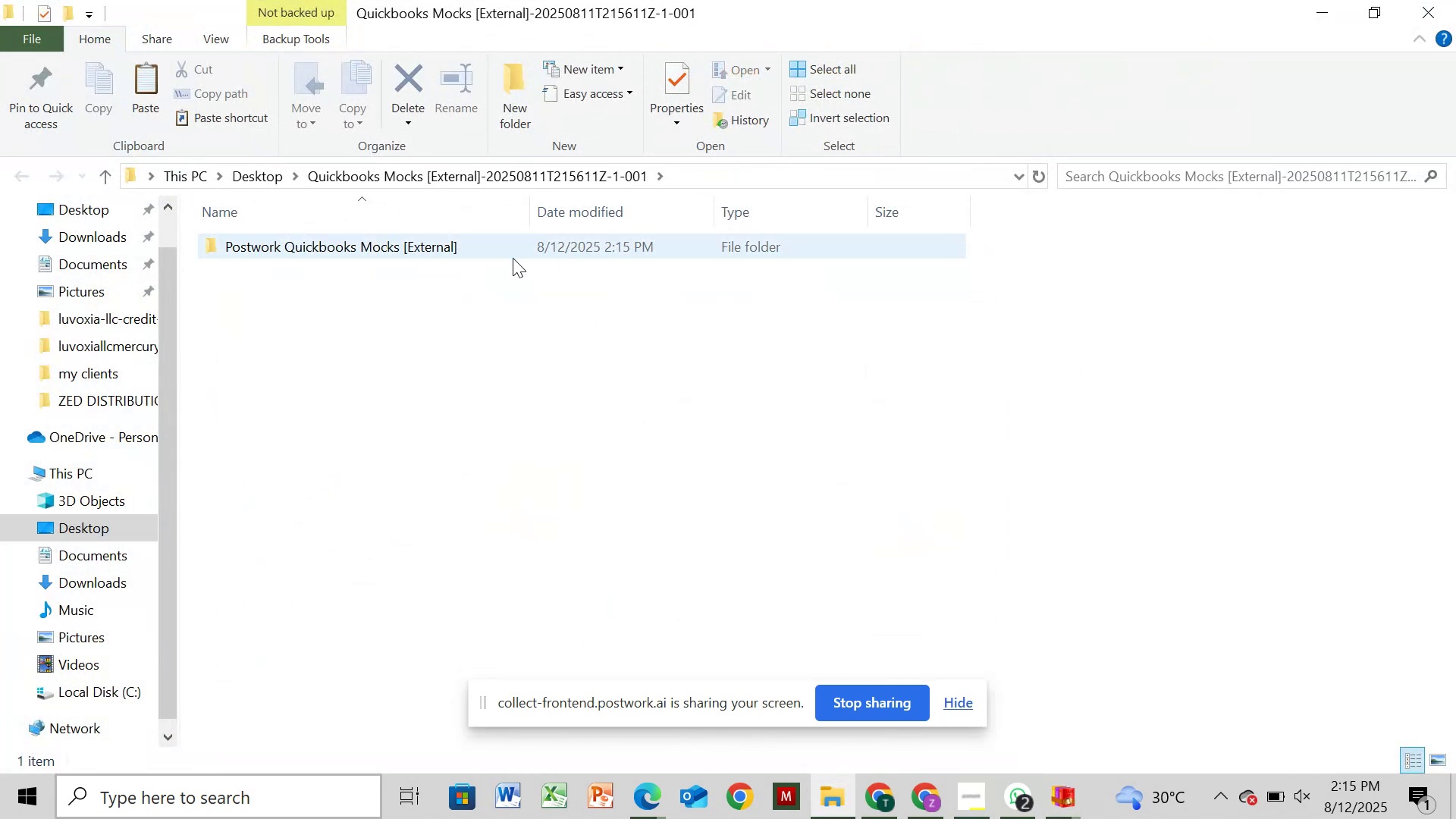 
left_click([513, 258])
 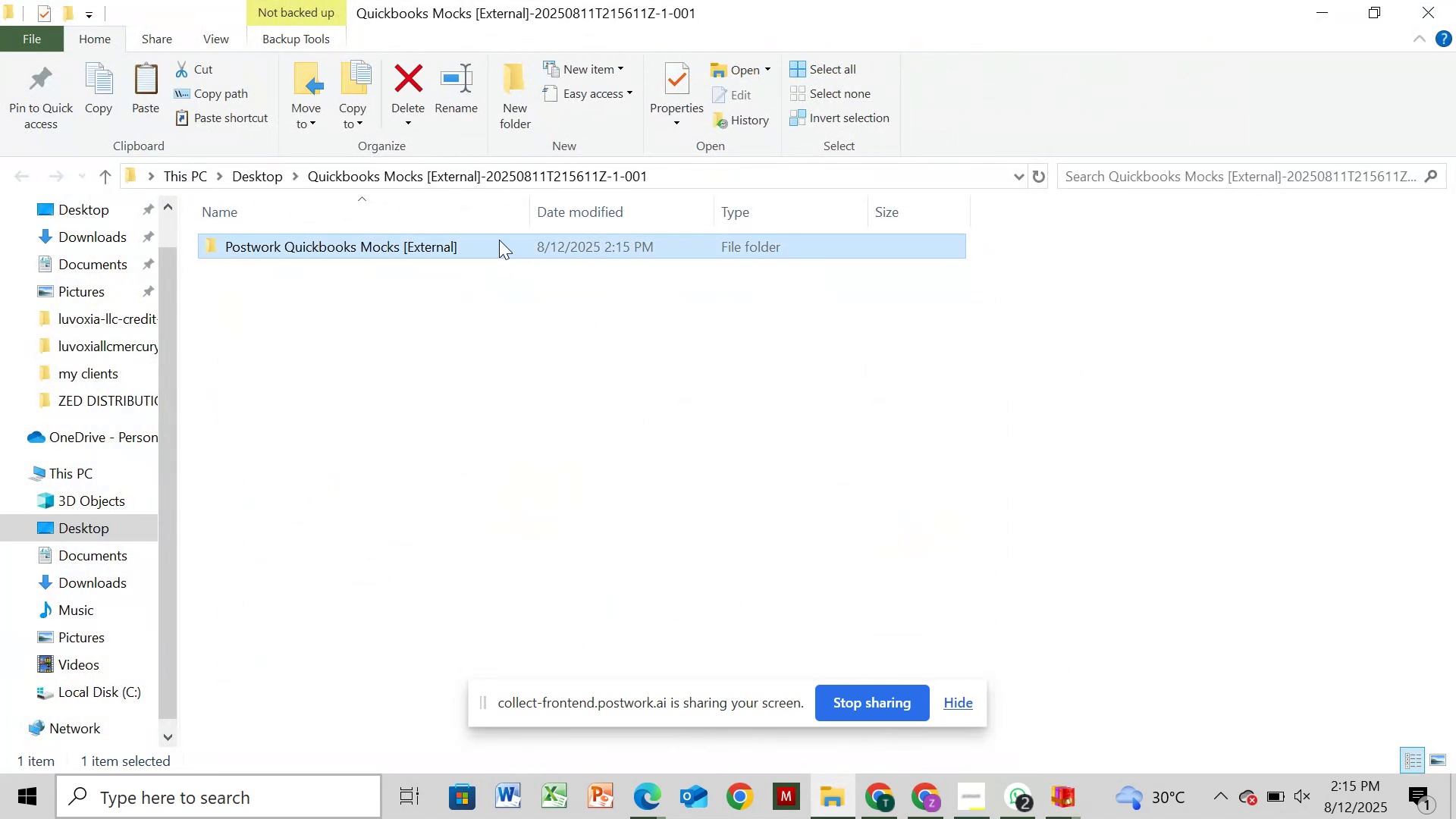 
double_click([499, 240])
 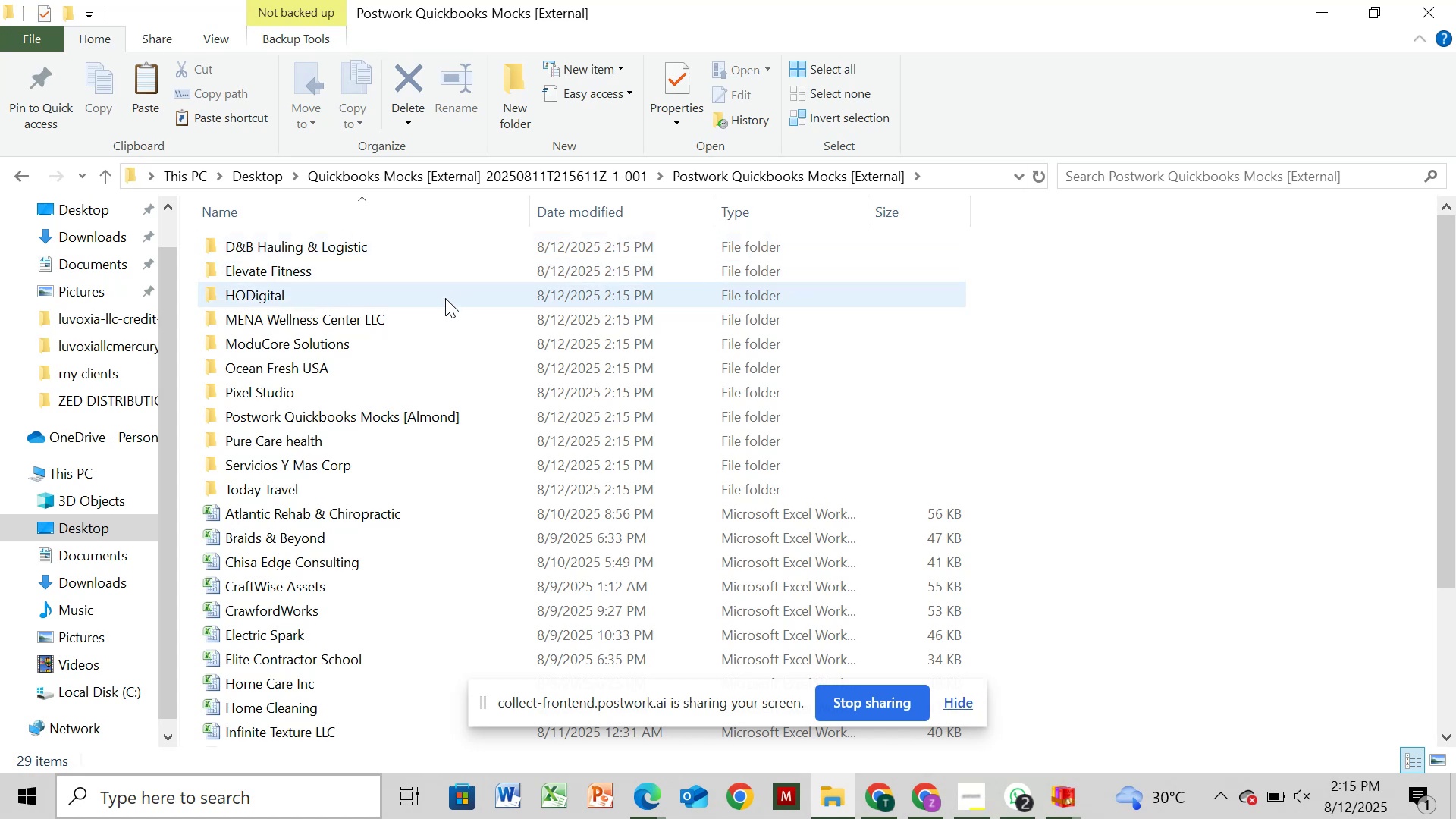 
wait(6.0)
 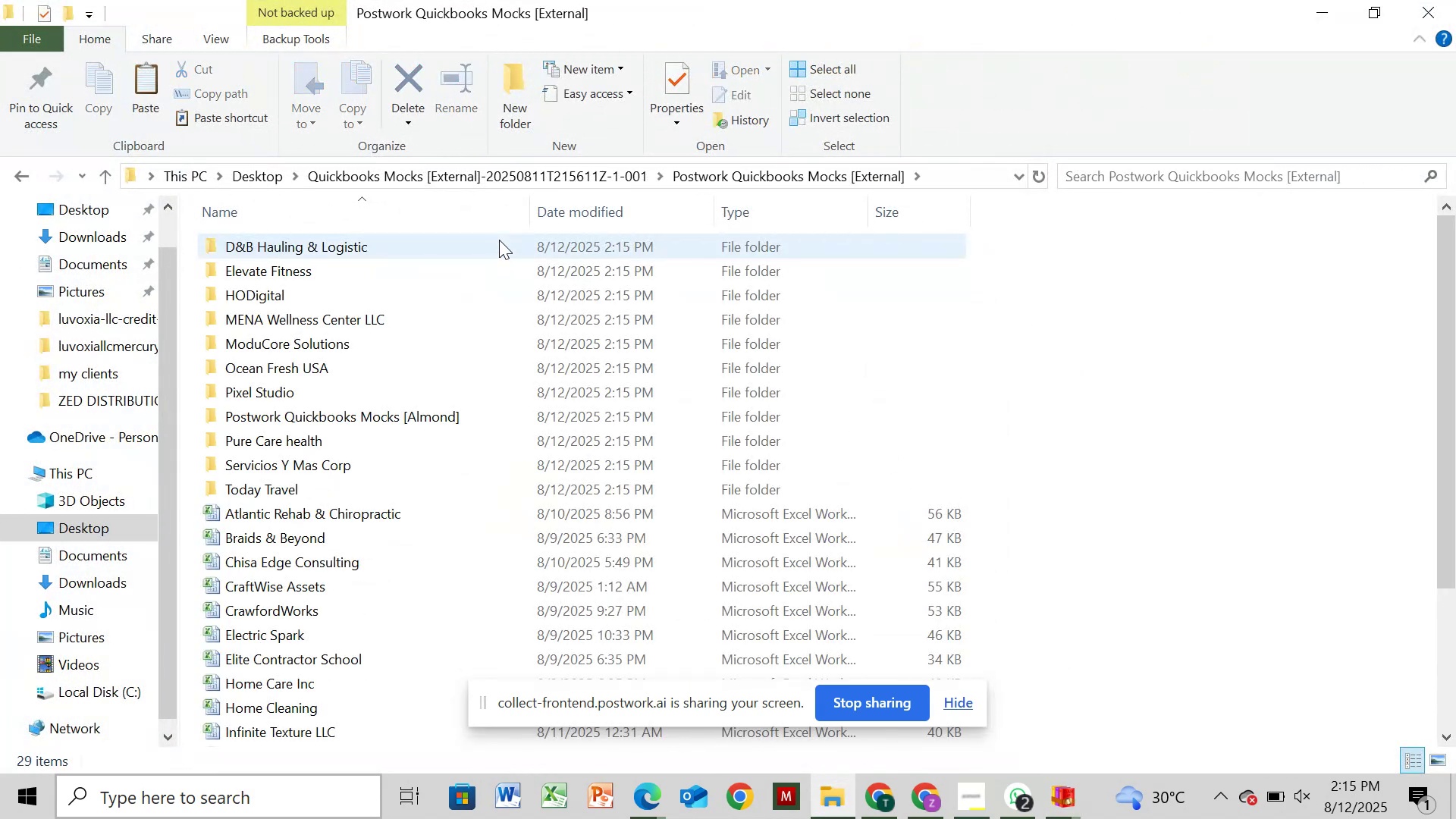 
left_click([349, 310])
 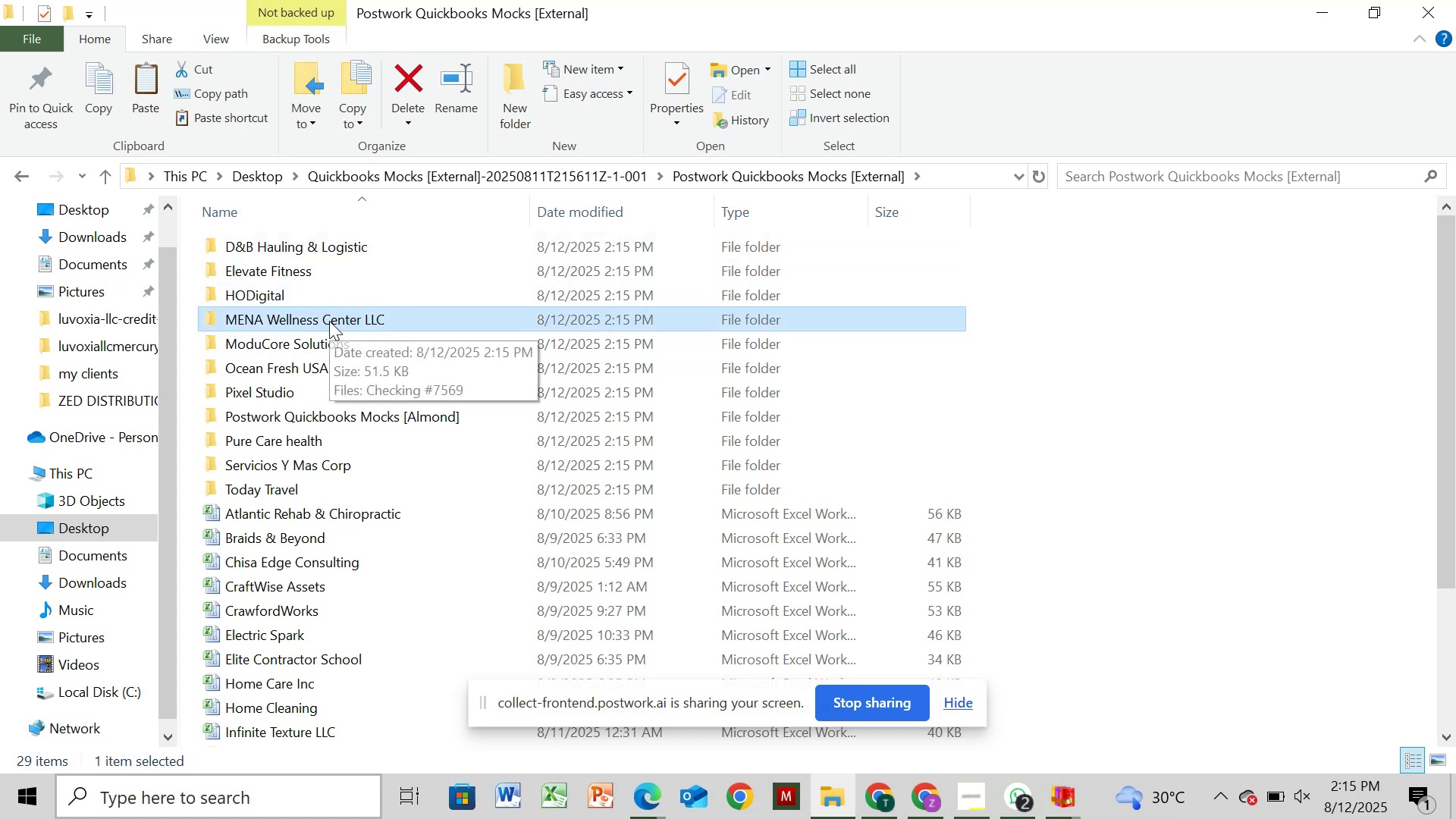 
double_click([330, 318])
 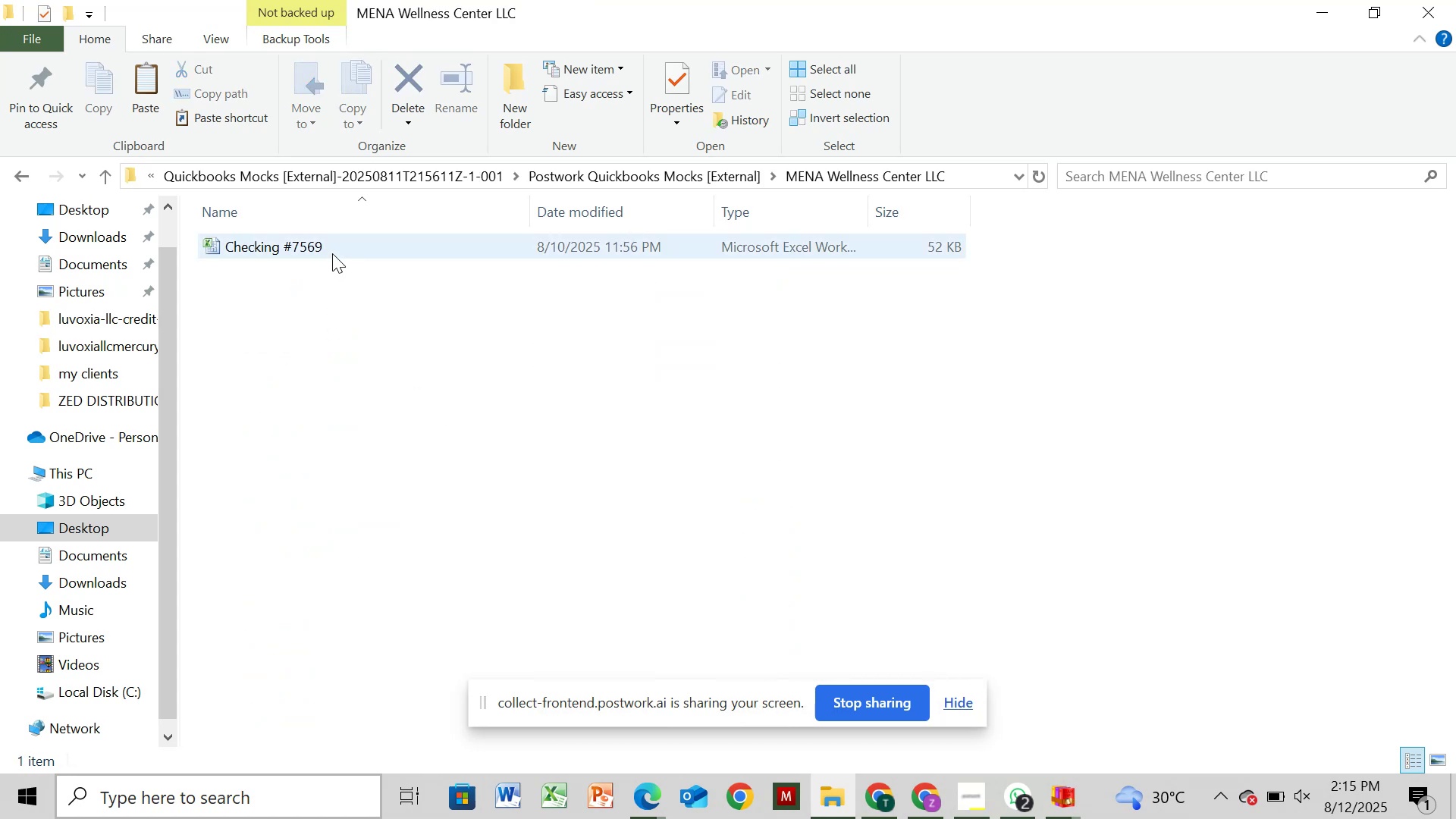 
double_click([332, 253])
 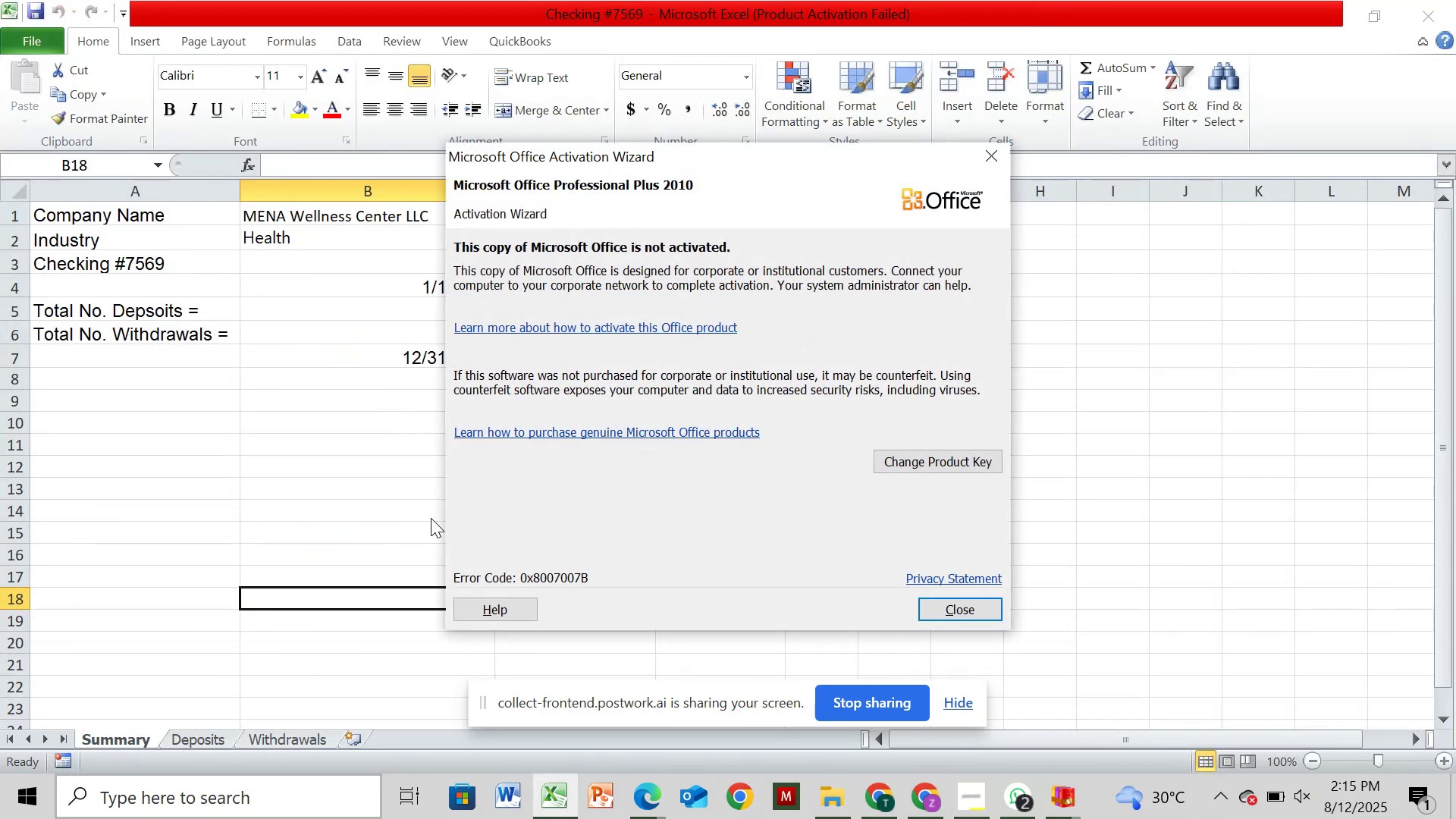 
left_click([967, 608])
 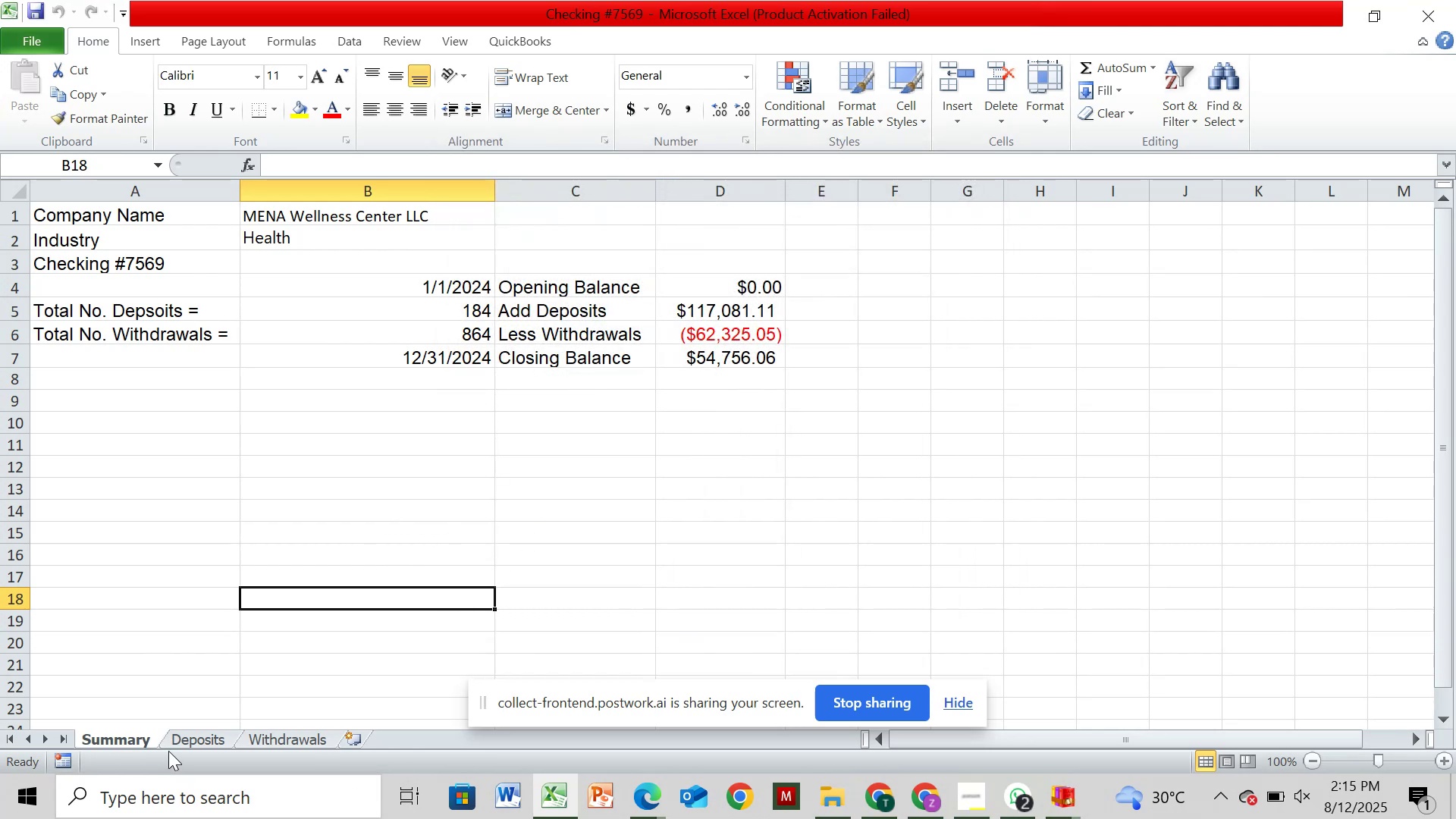 
left_click([193, 730])
 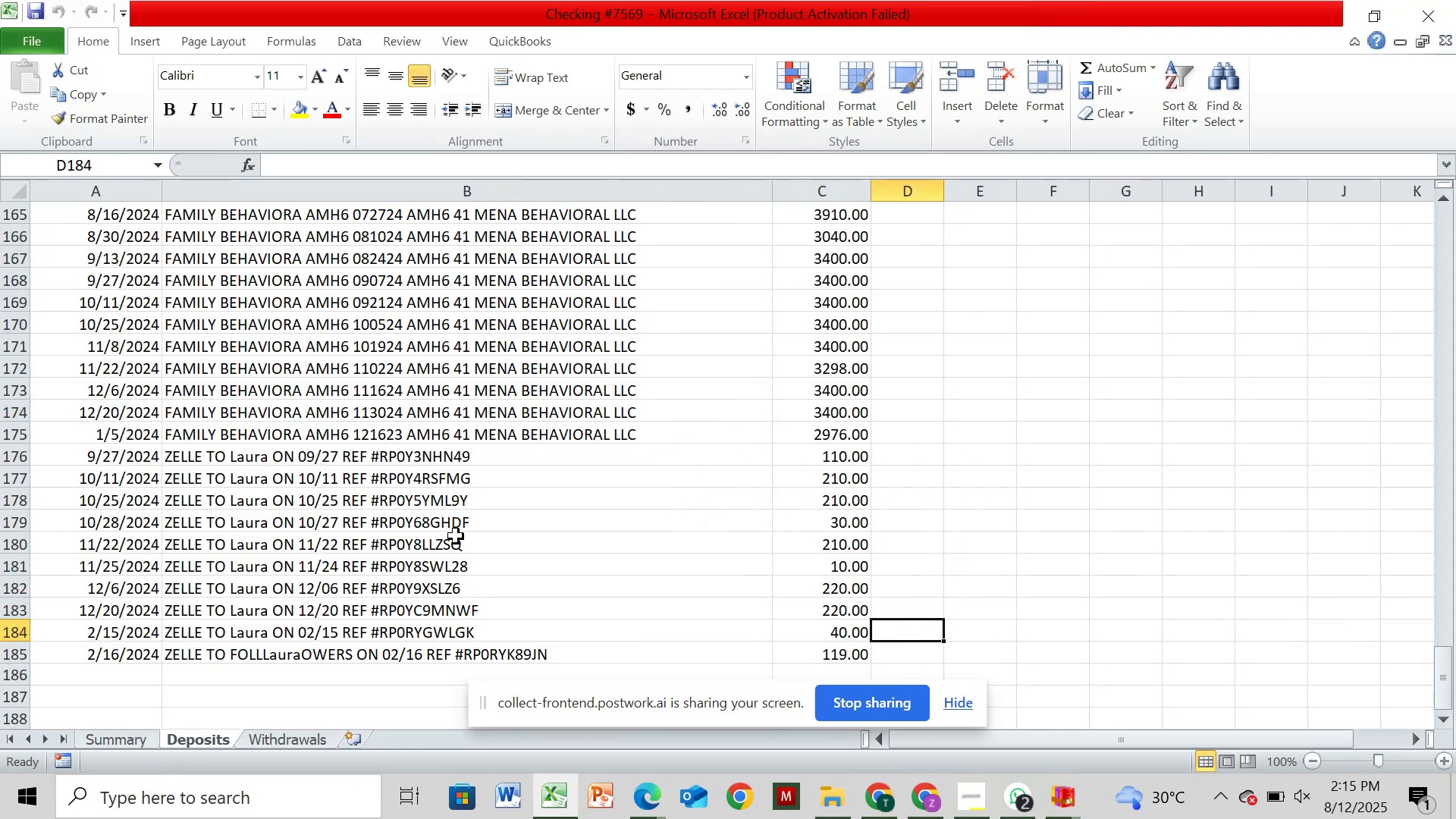 
scroll: coordinate [355, 529], scroll_direction: up, amount: 7.0
 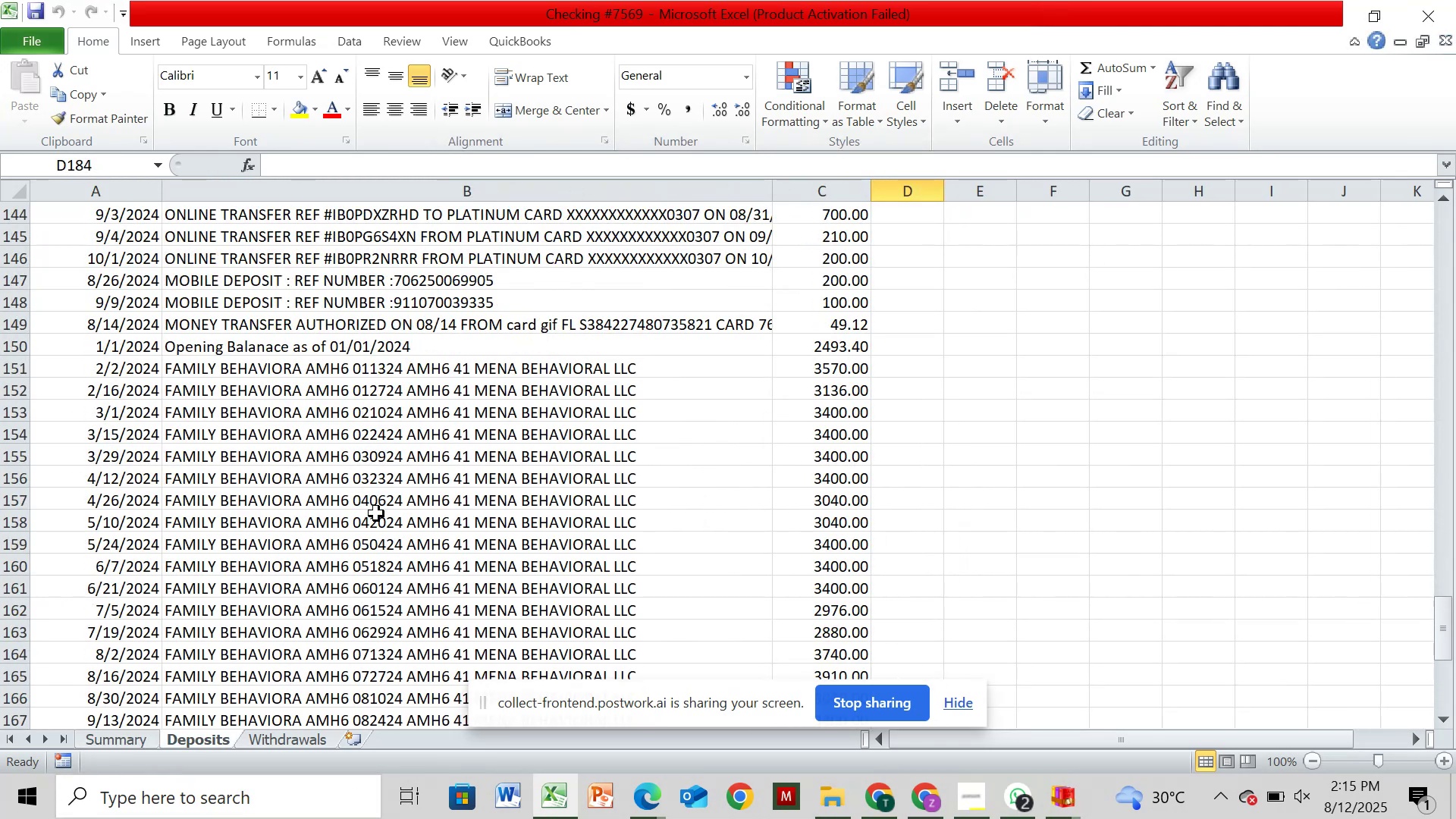 
key(Control+N)
 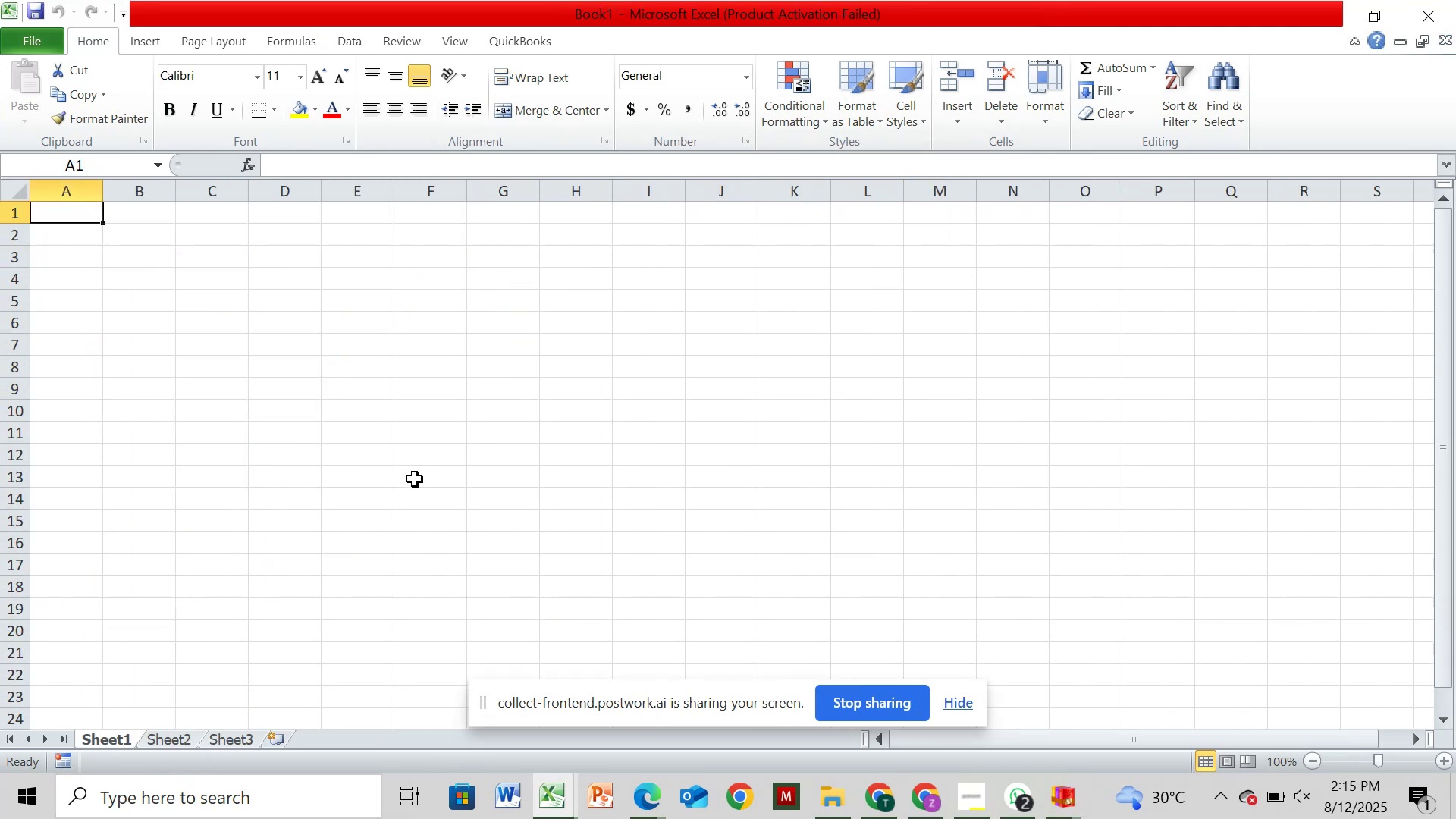 
key(Alt+AltLeft)
 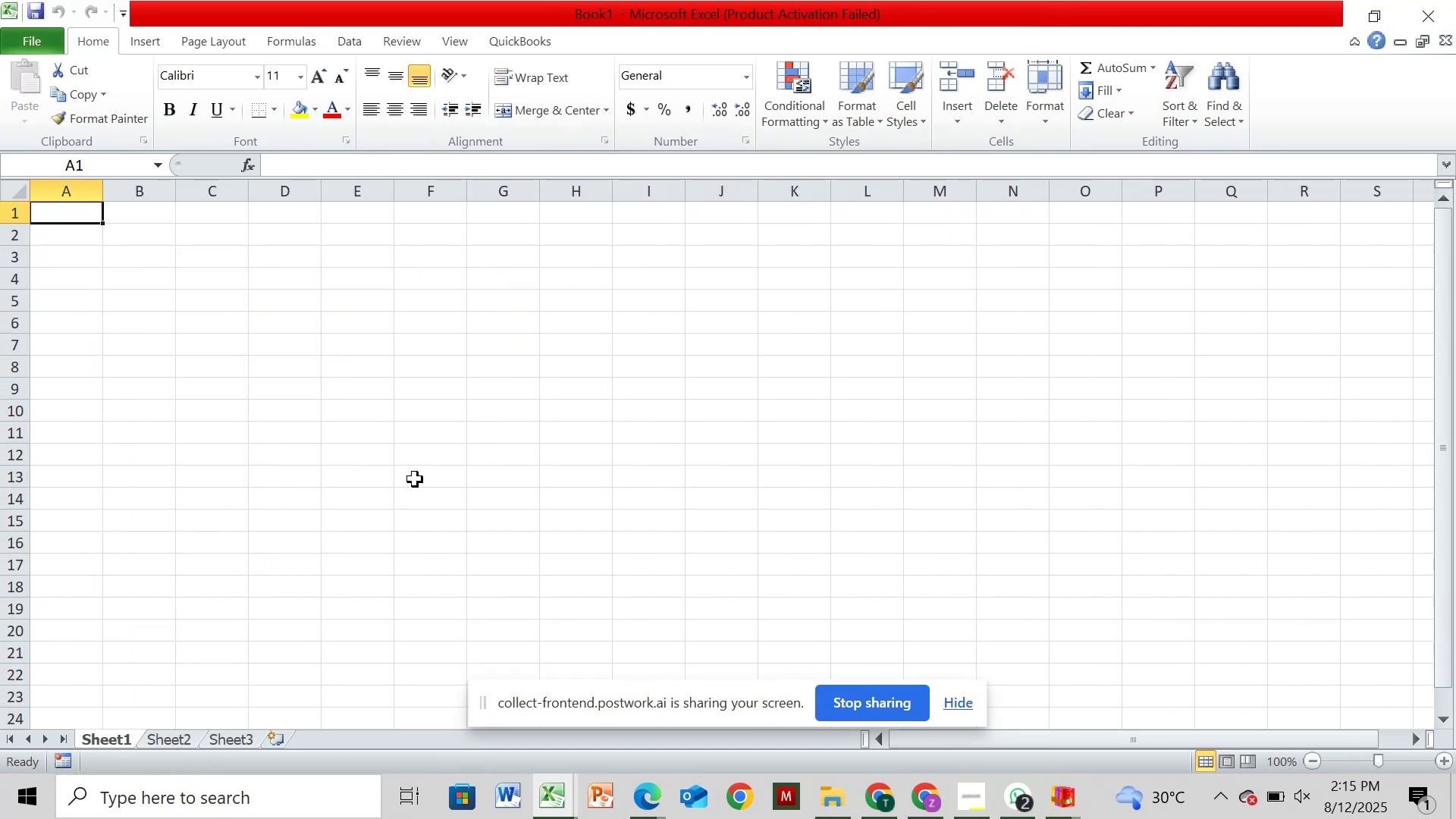 
key(Alt+Tab)
 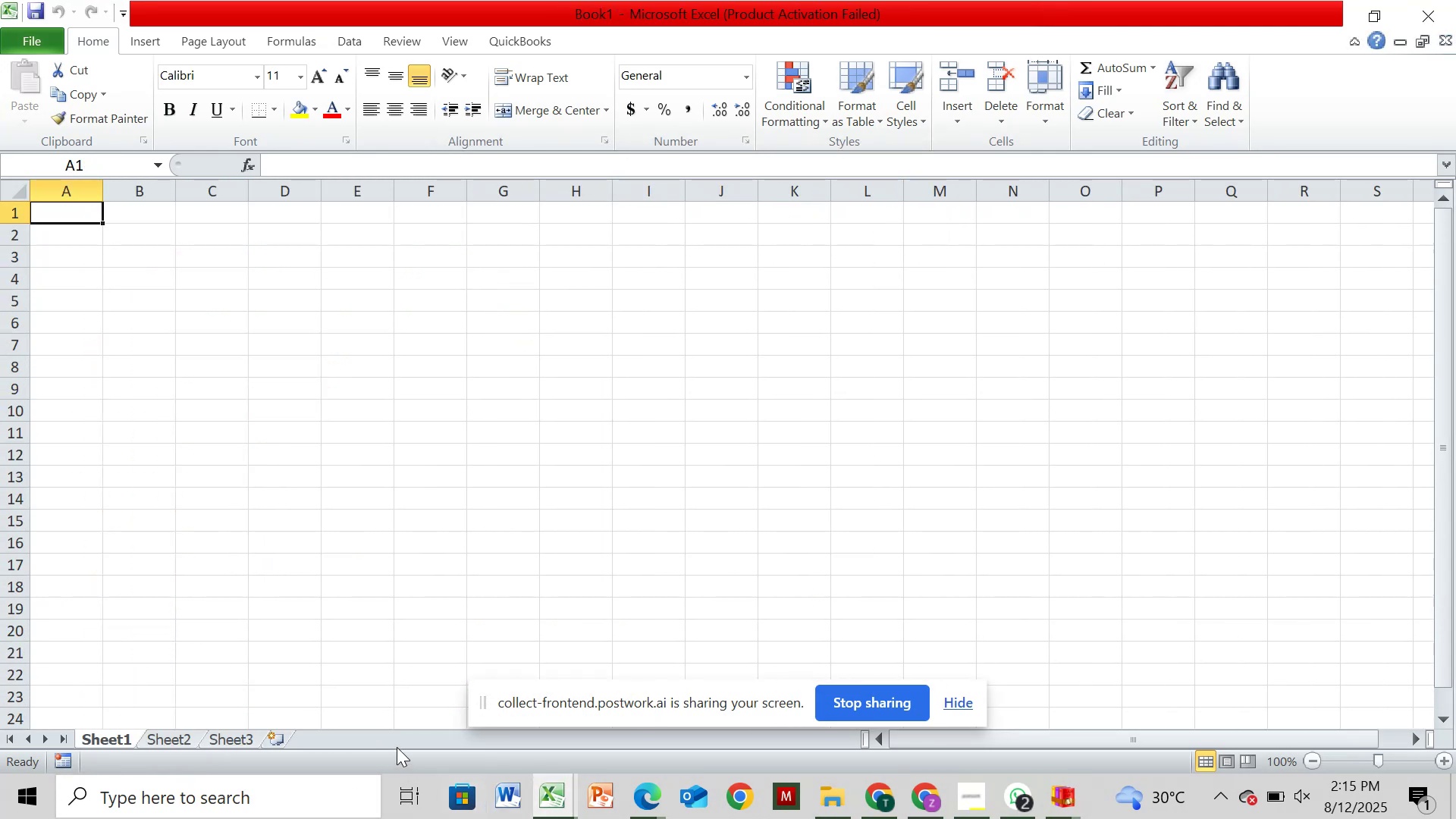 
key(Alt+Tab)
 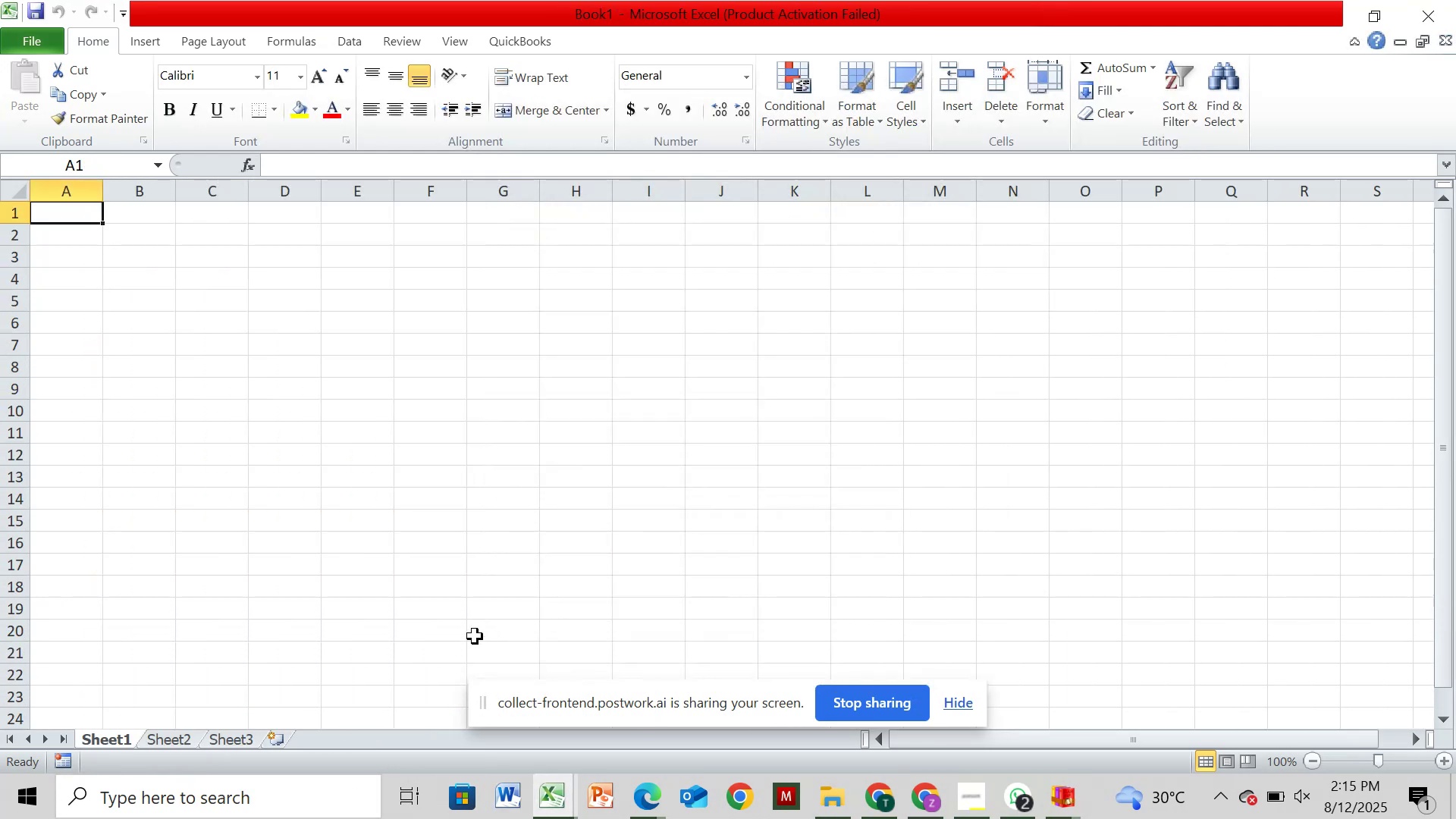 
key(Alt+Tab)
 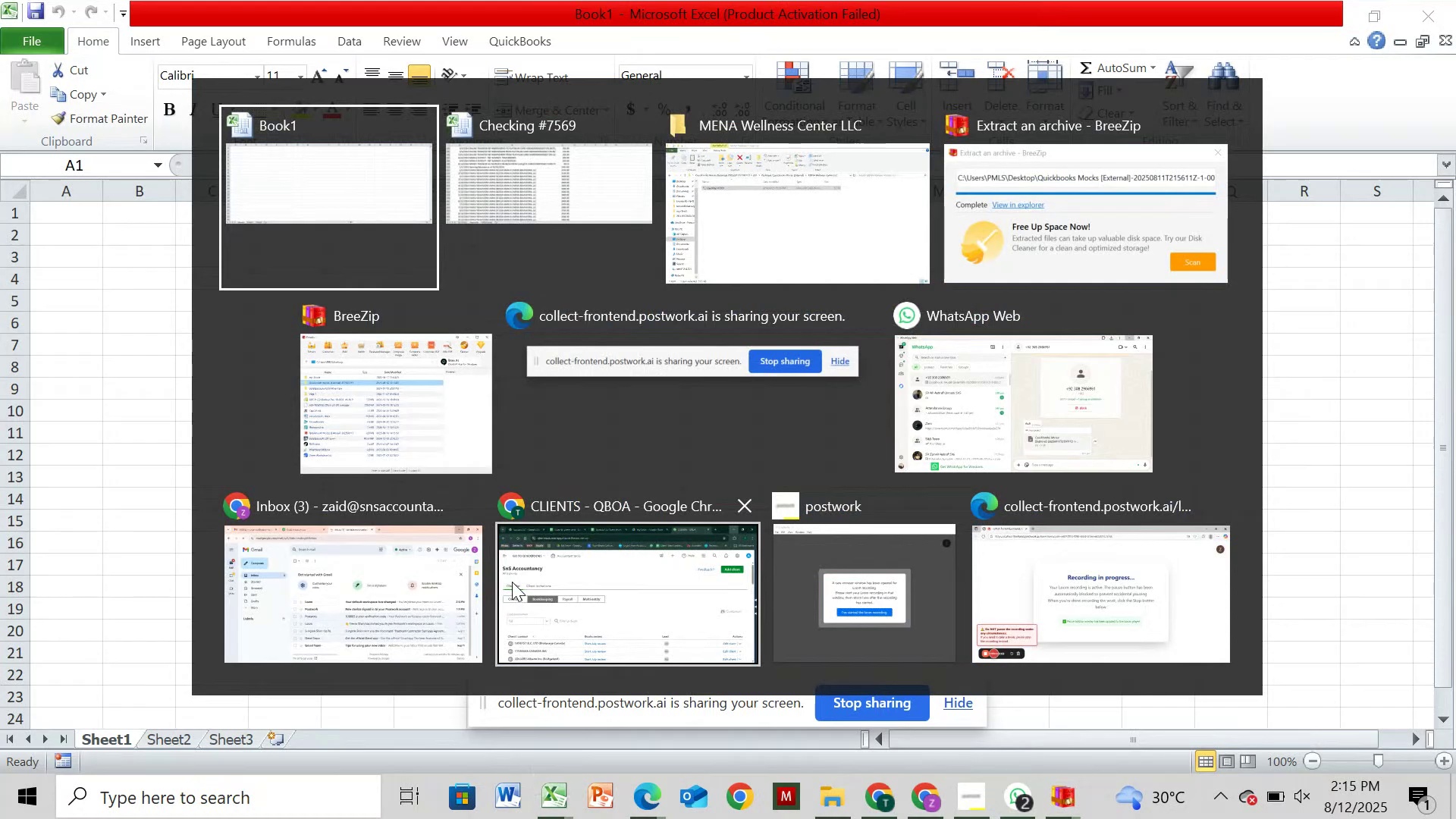 
key(Alt+ArrowRight)
 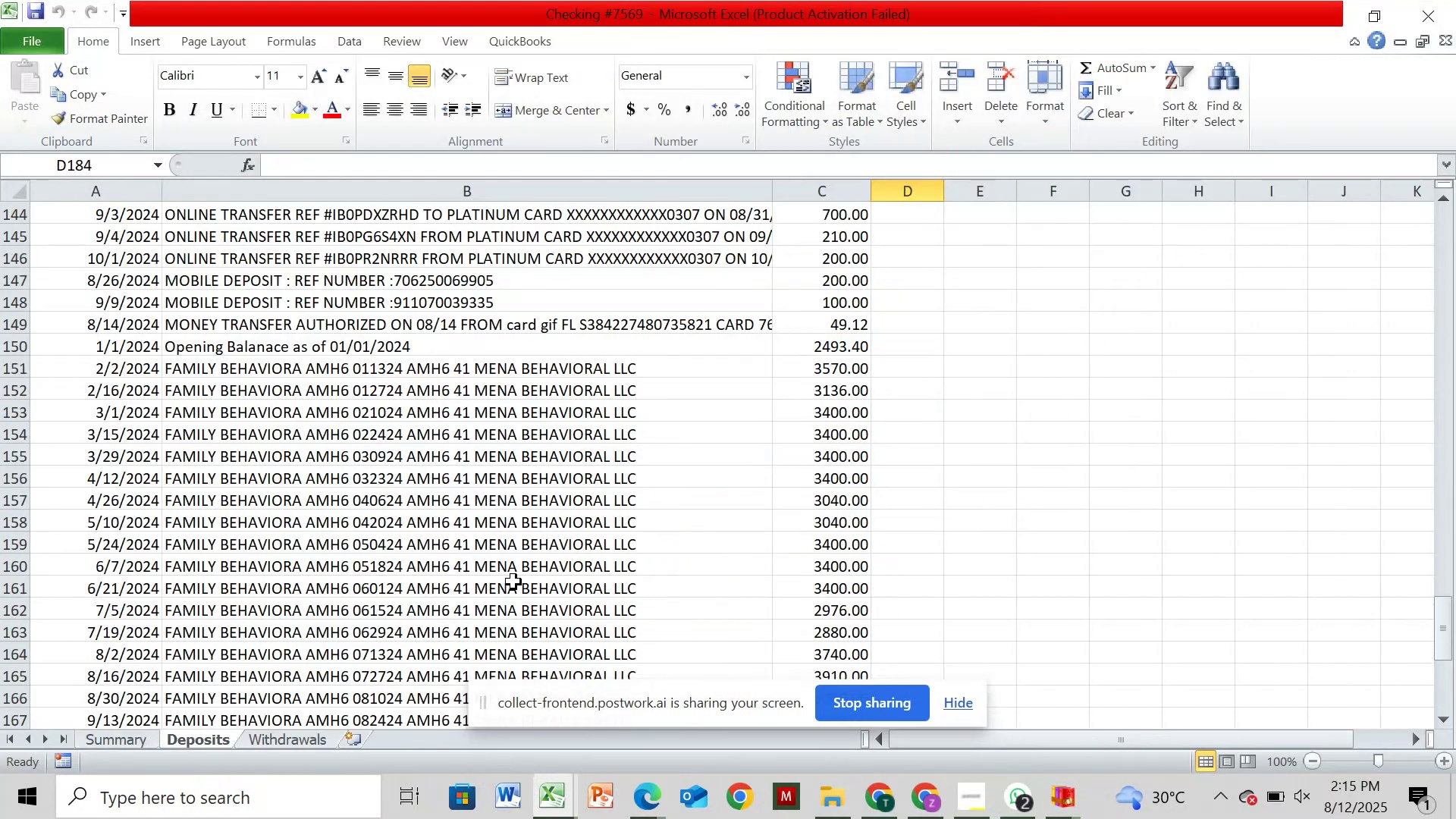 
scroll: coordinate [583, 224], scroll_direction: up, amount: 13.0
 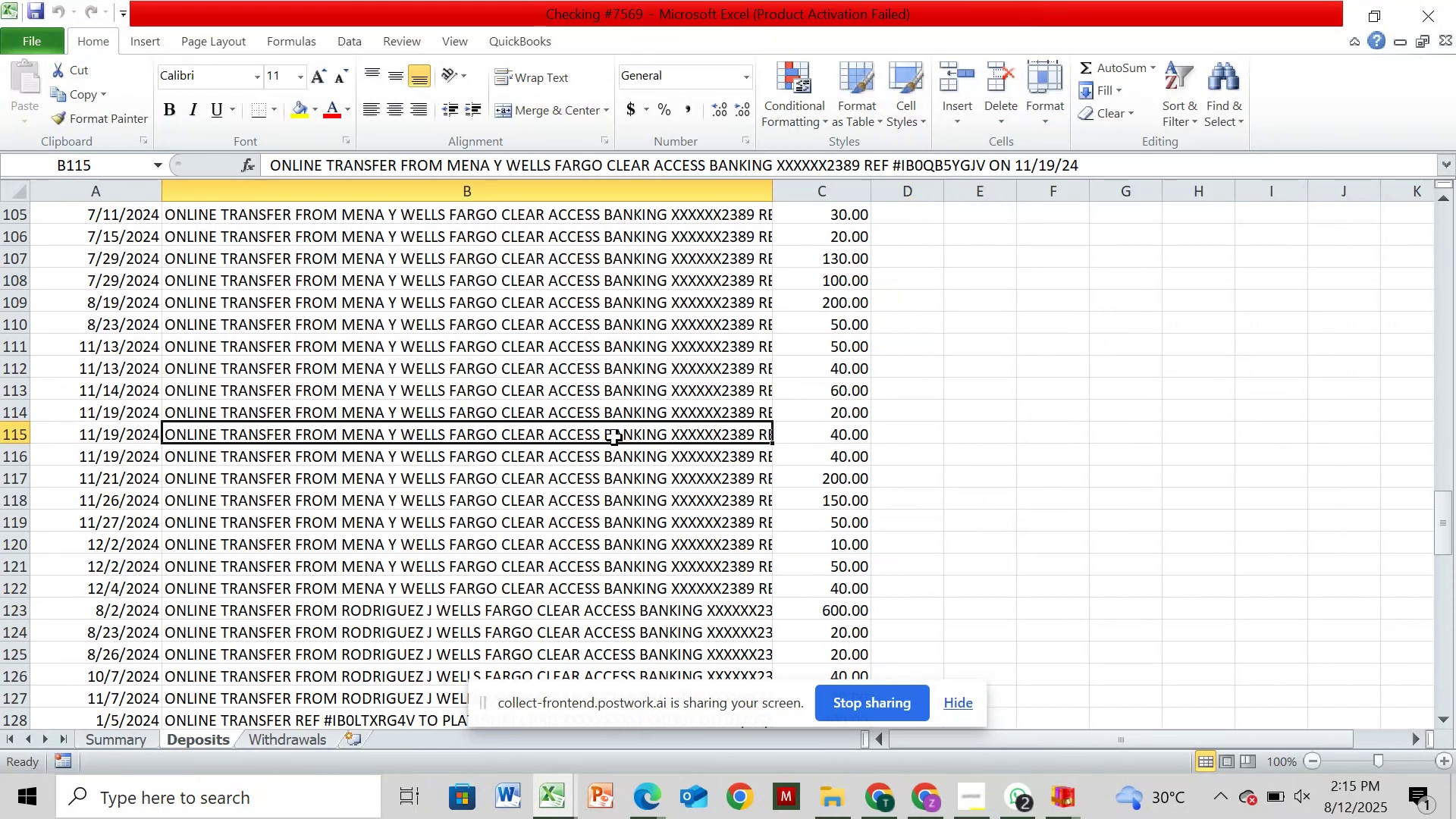 
key(Control+ArrowUp)
 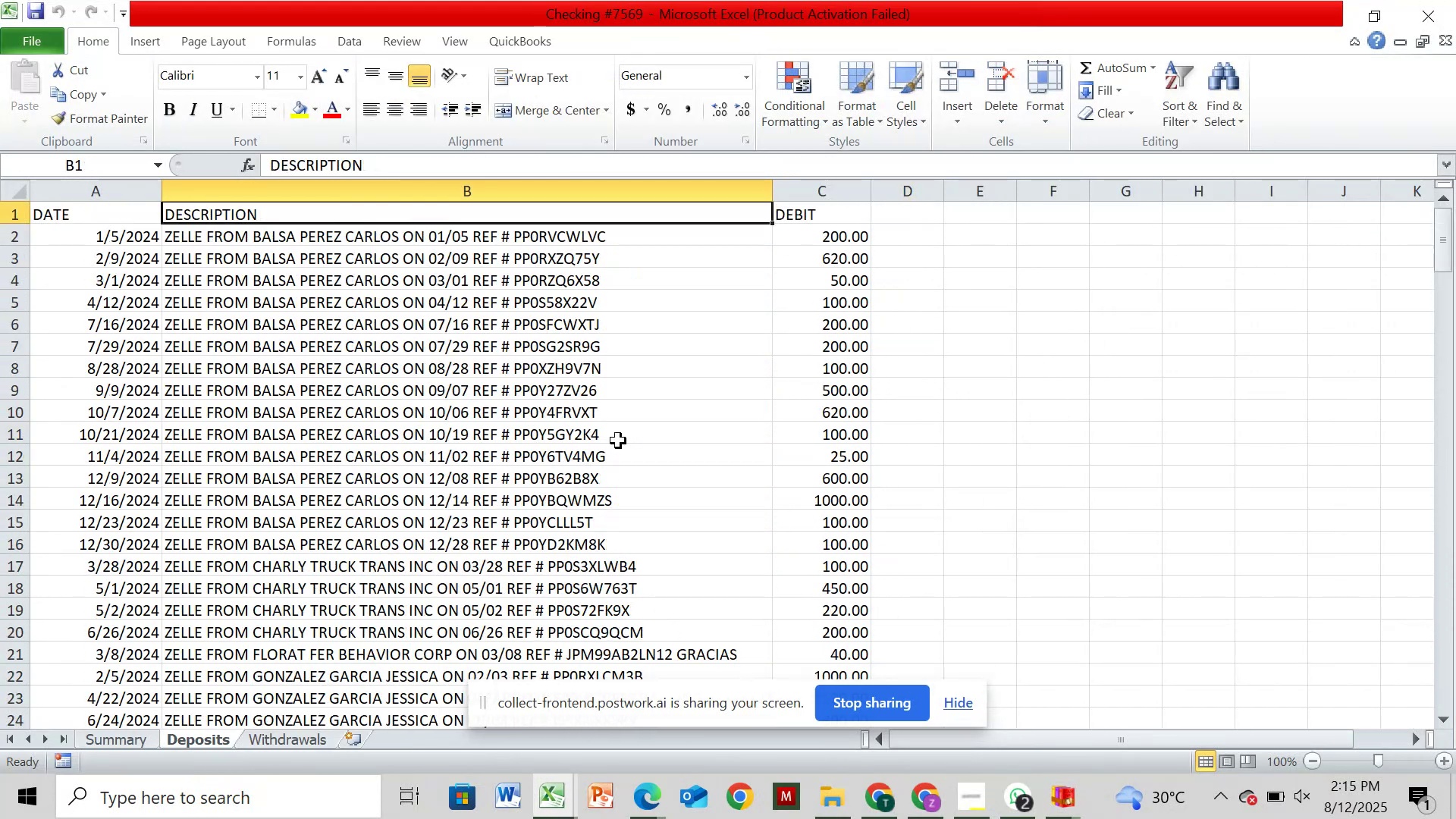 
key(Control+ArrowUp)
 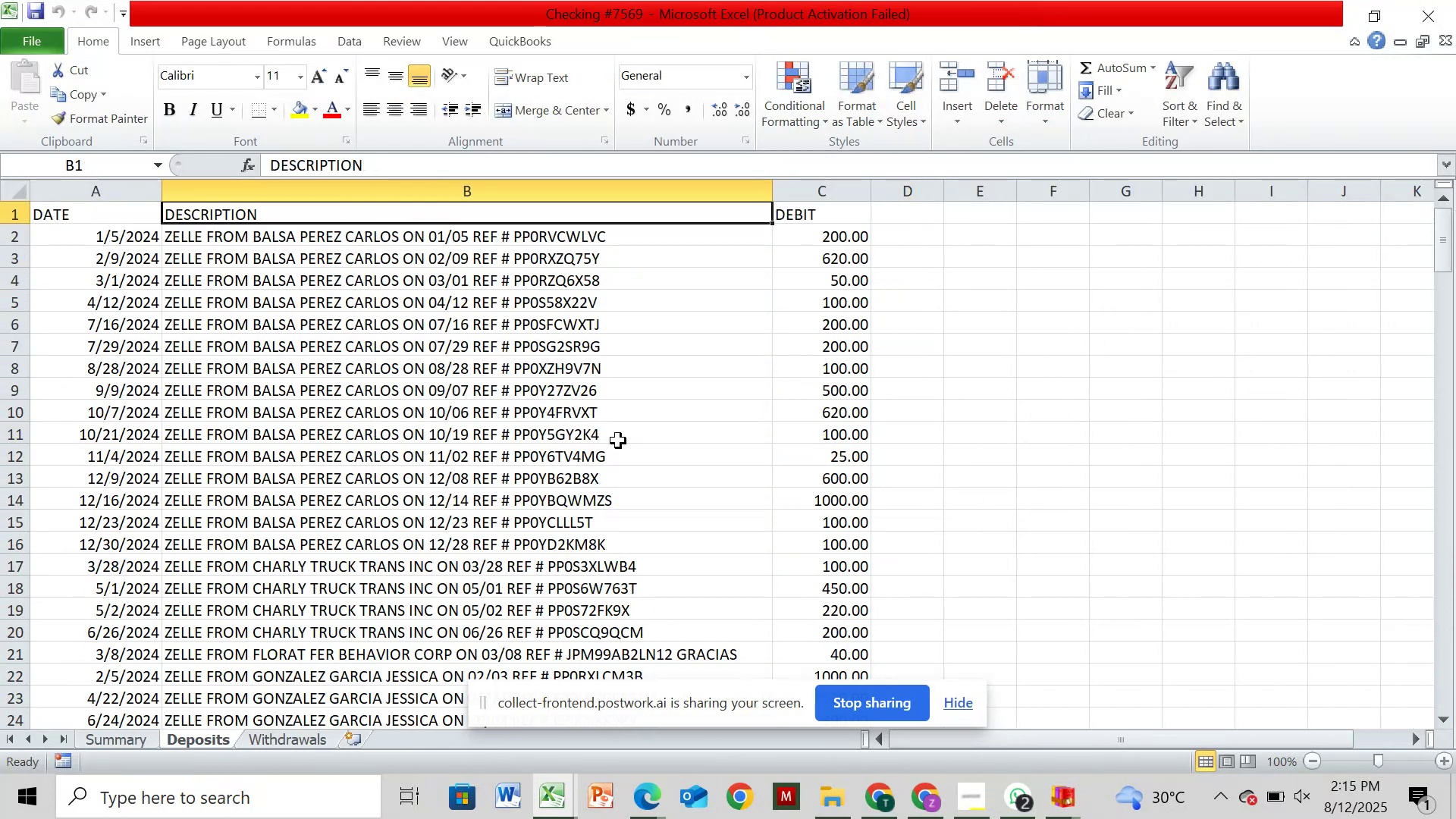 
key(Control+ArrowUp)
 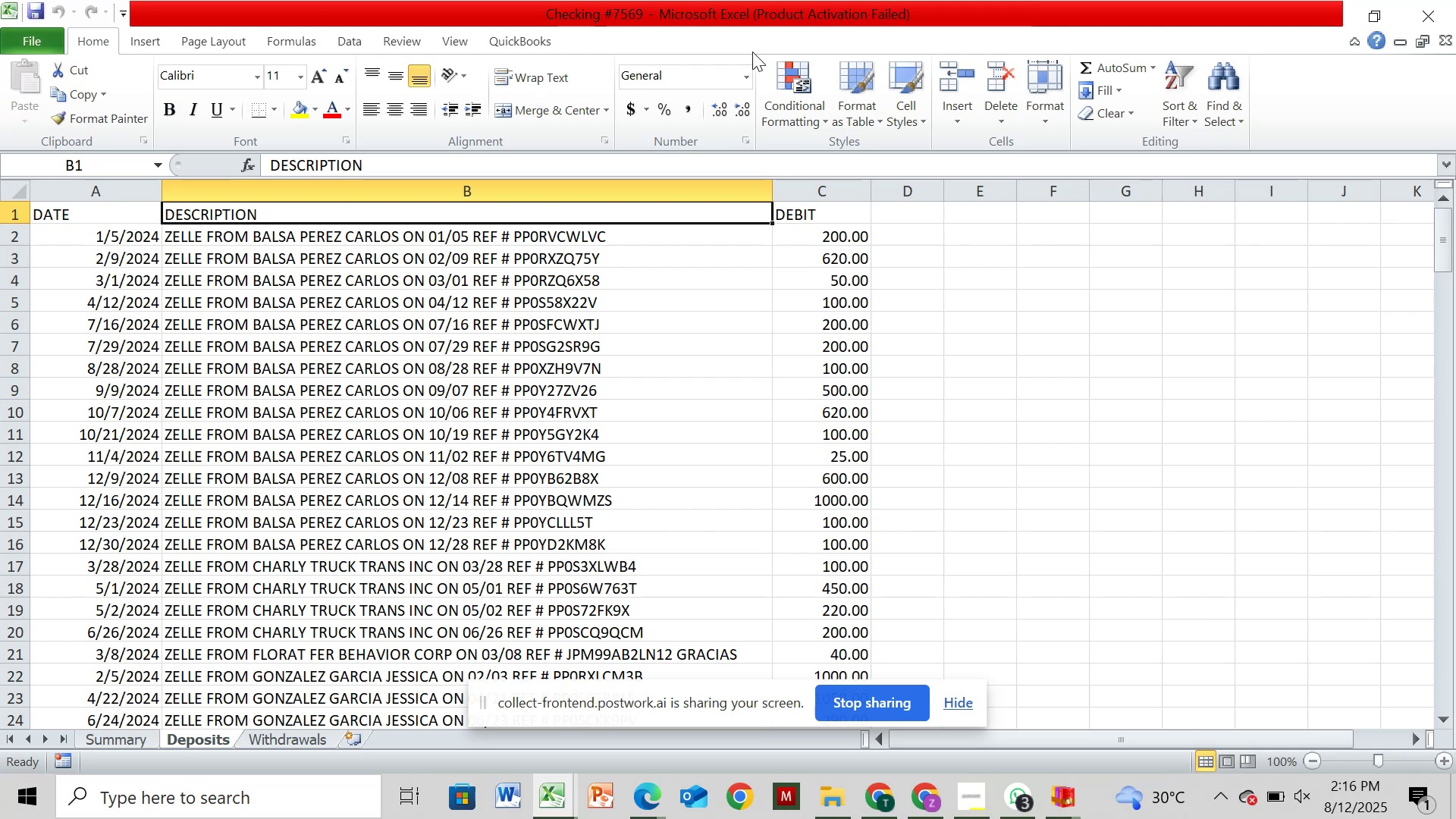 
wait(25.96)
 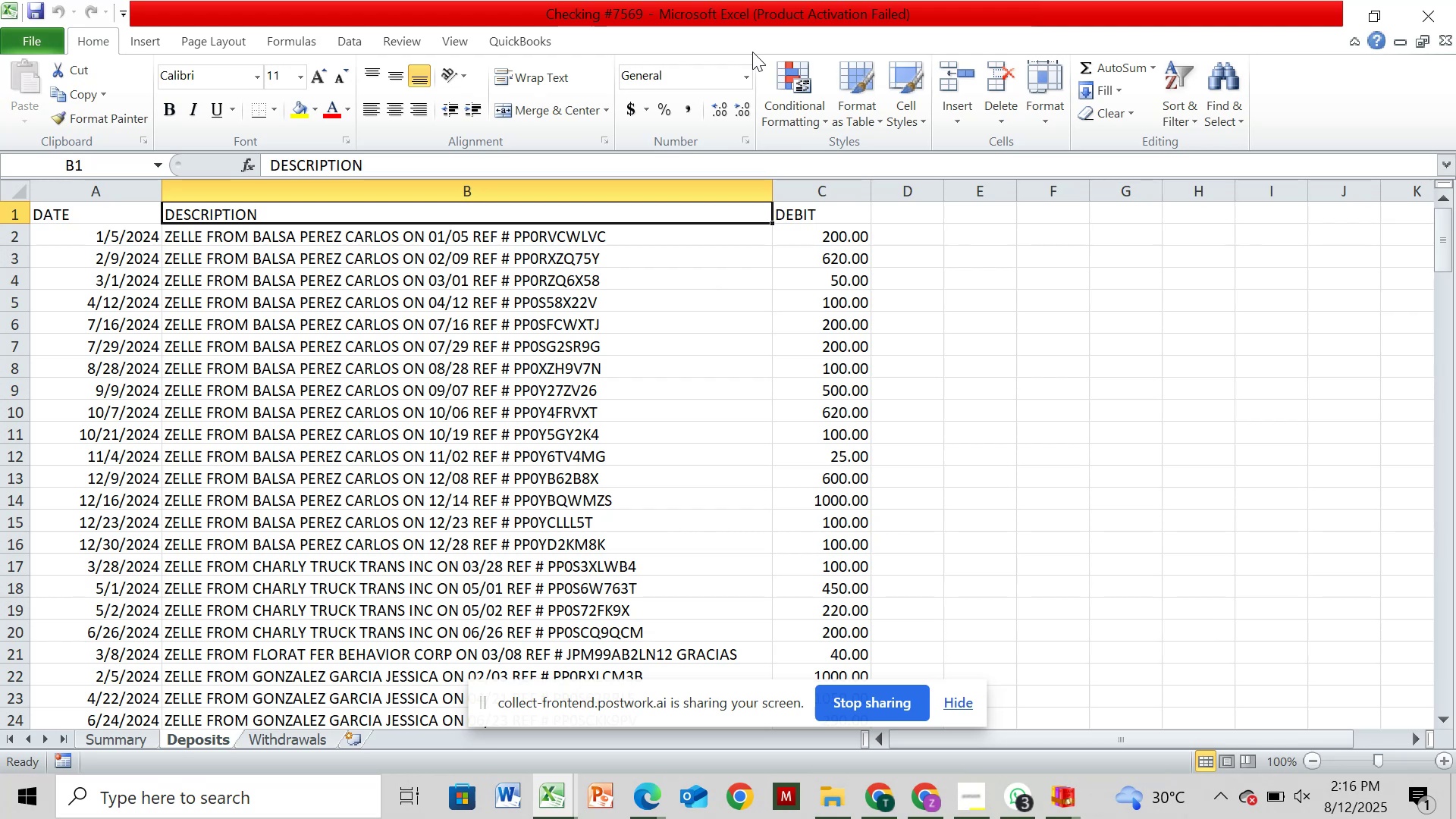 
mouse_move([575, 782])
 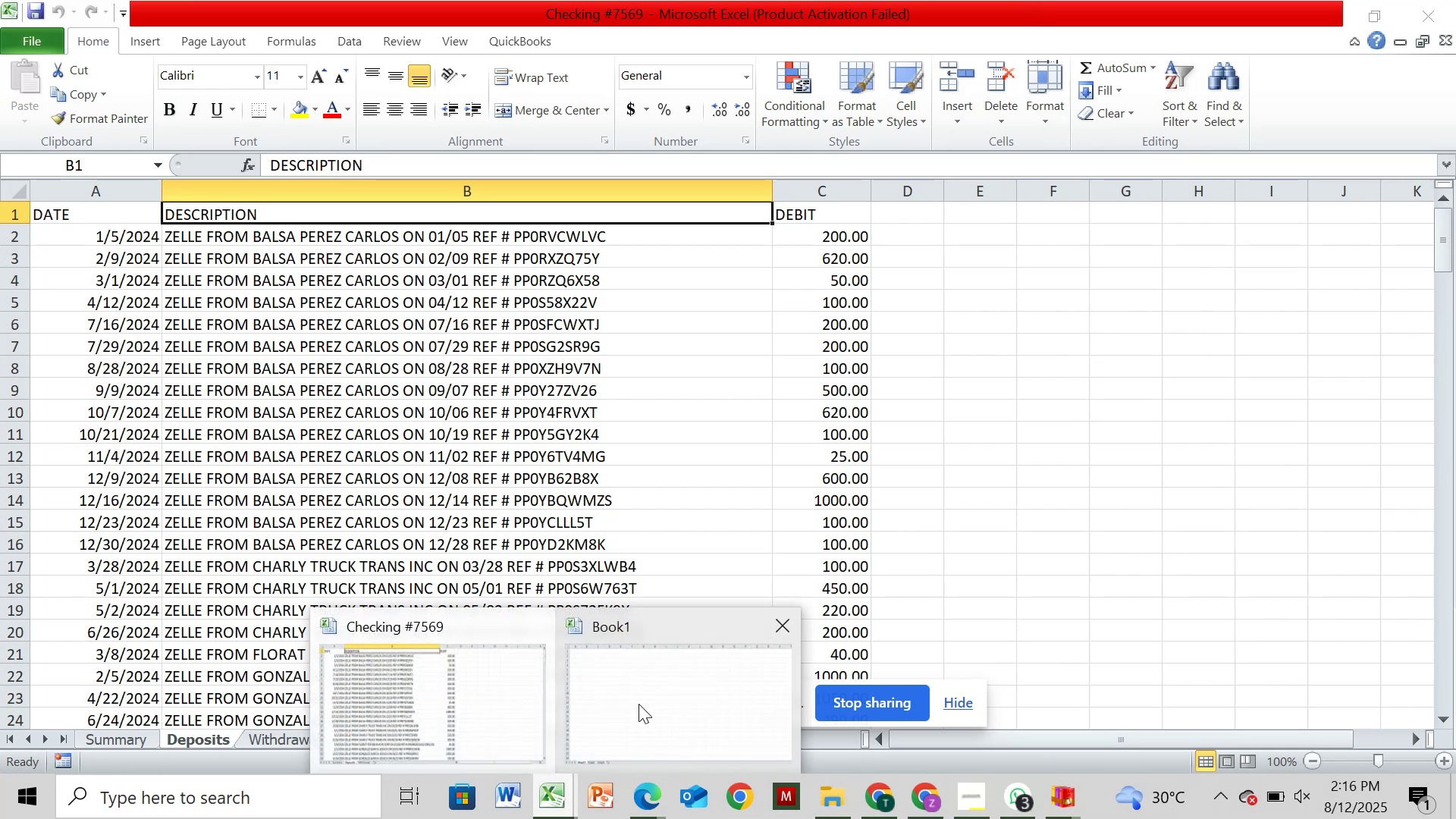 
left_click([639, 704])
 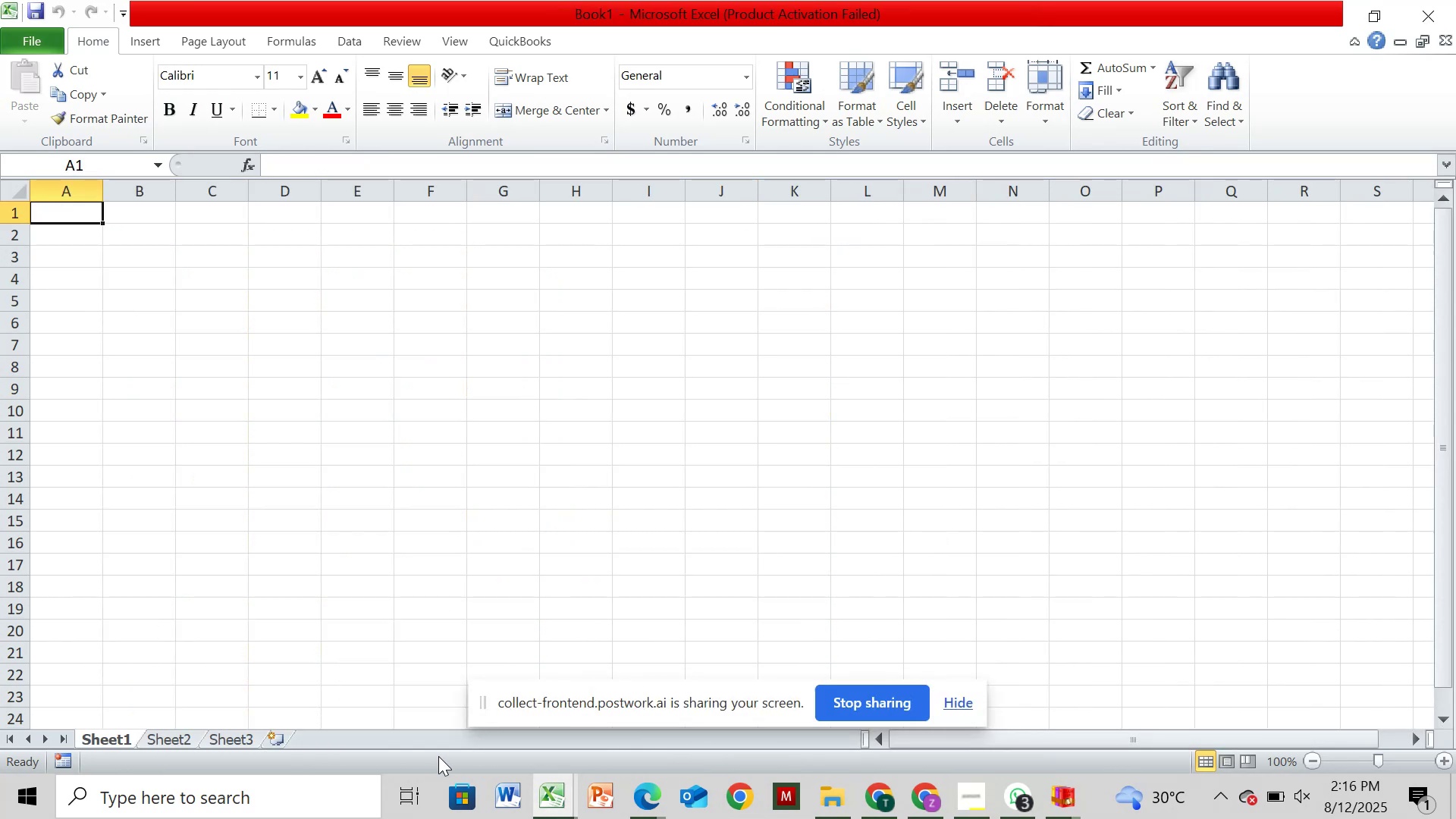 
mouse_move([546, 779])
 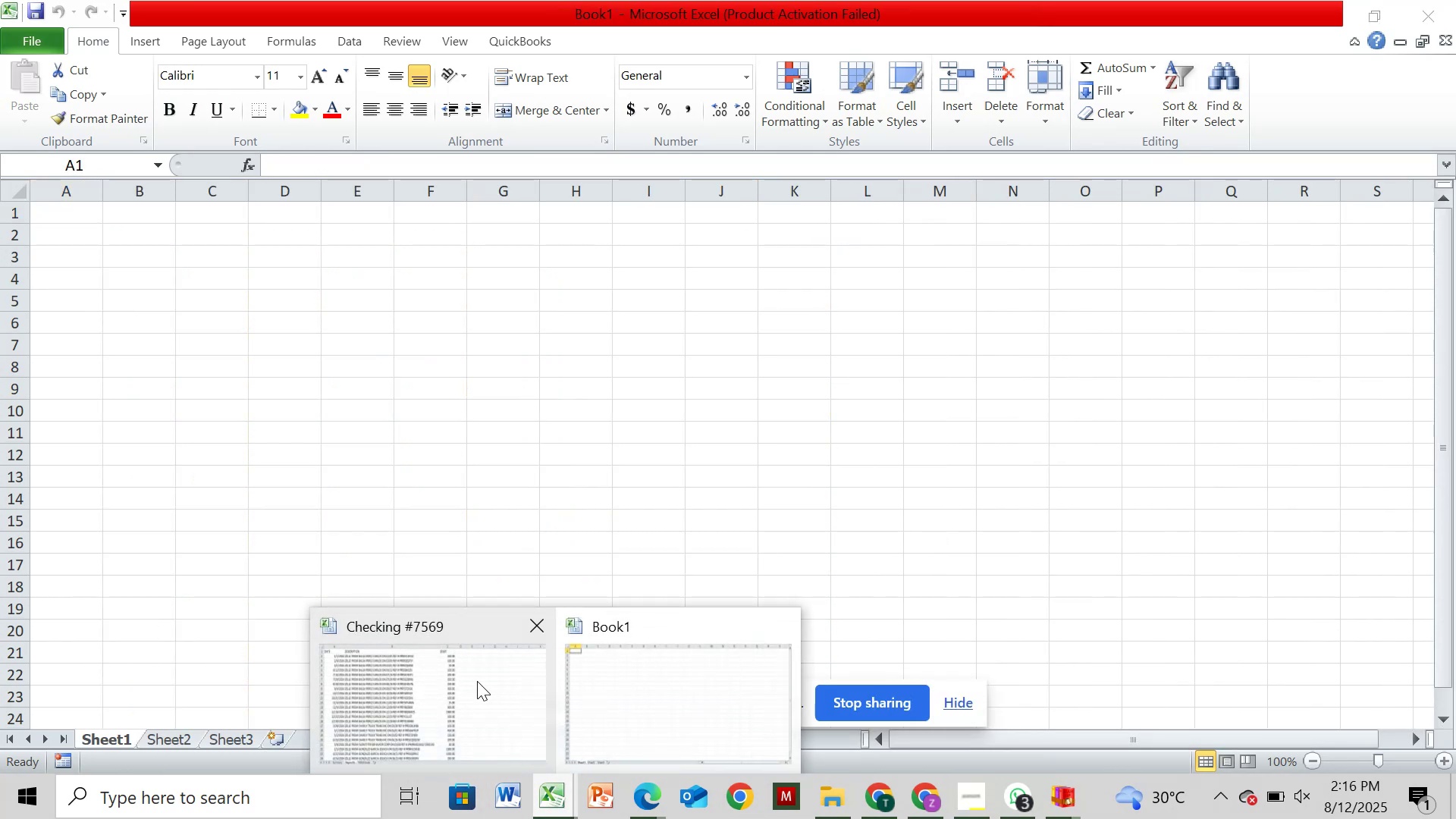 
left_click([477, 681])
 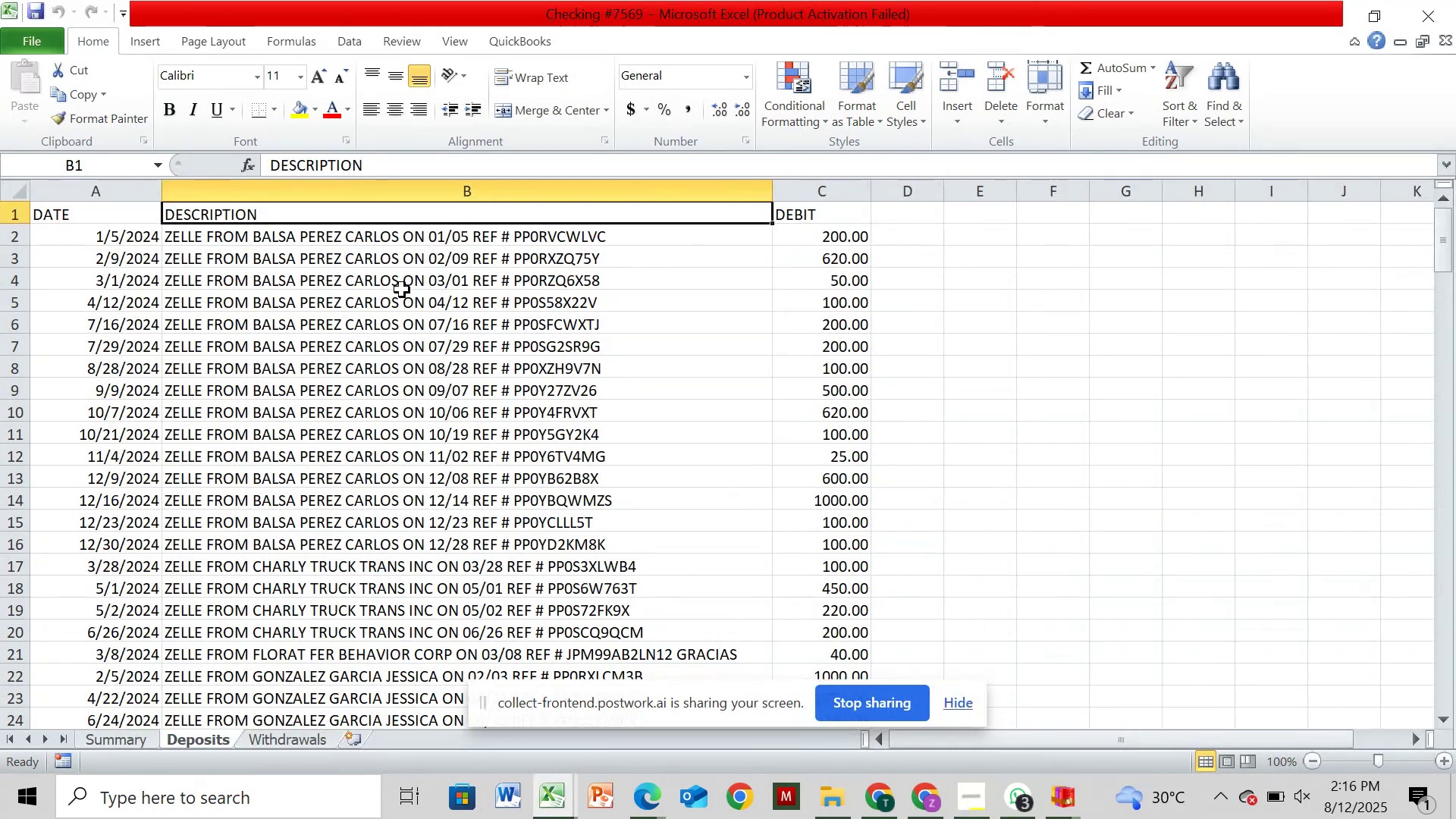 
scroll: coordinate [402, 290], scroll_direction: up, amount: 3.0
 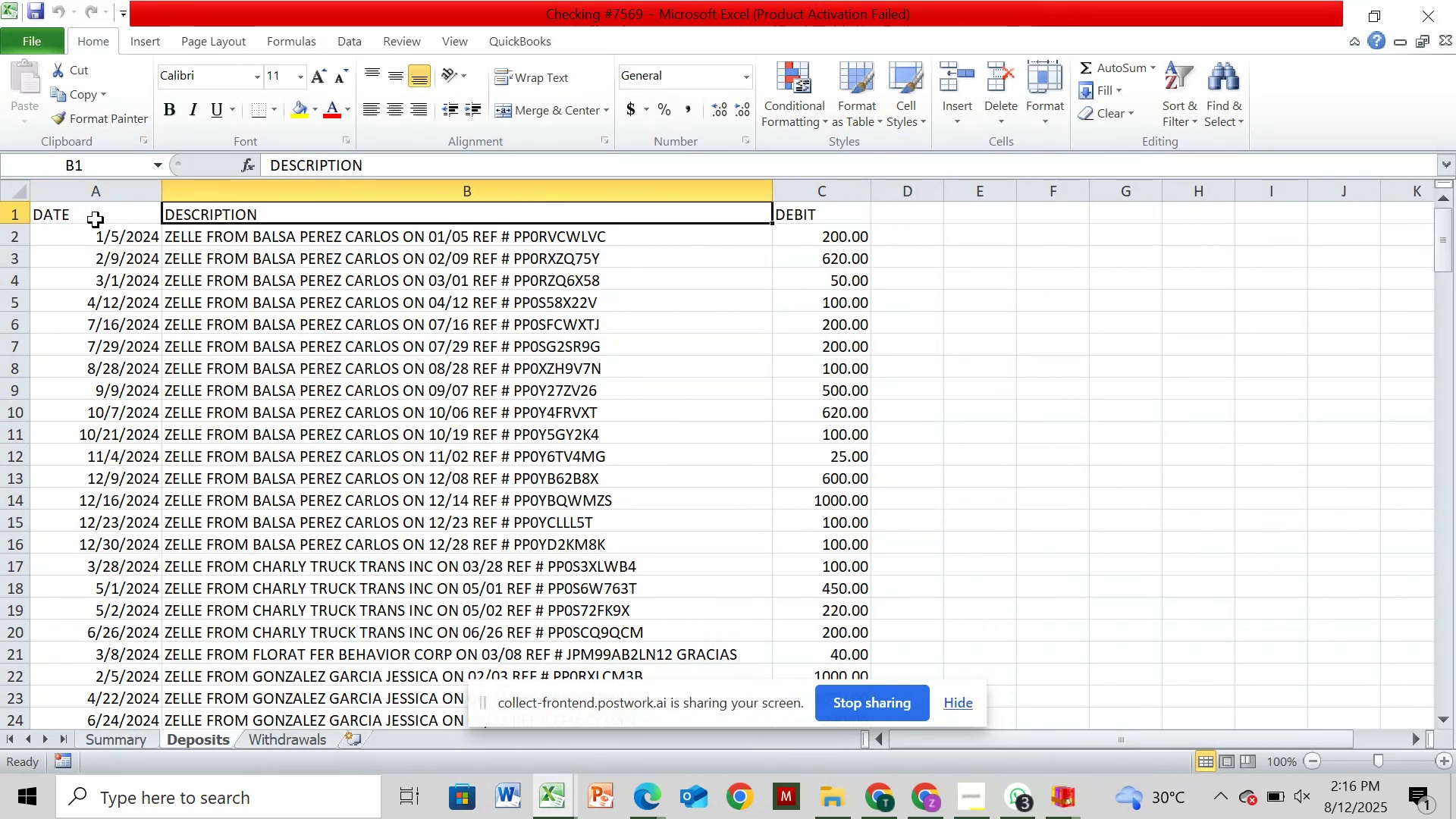 
left_click([96, 220])
 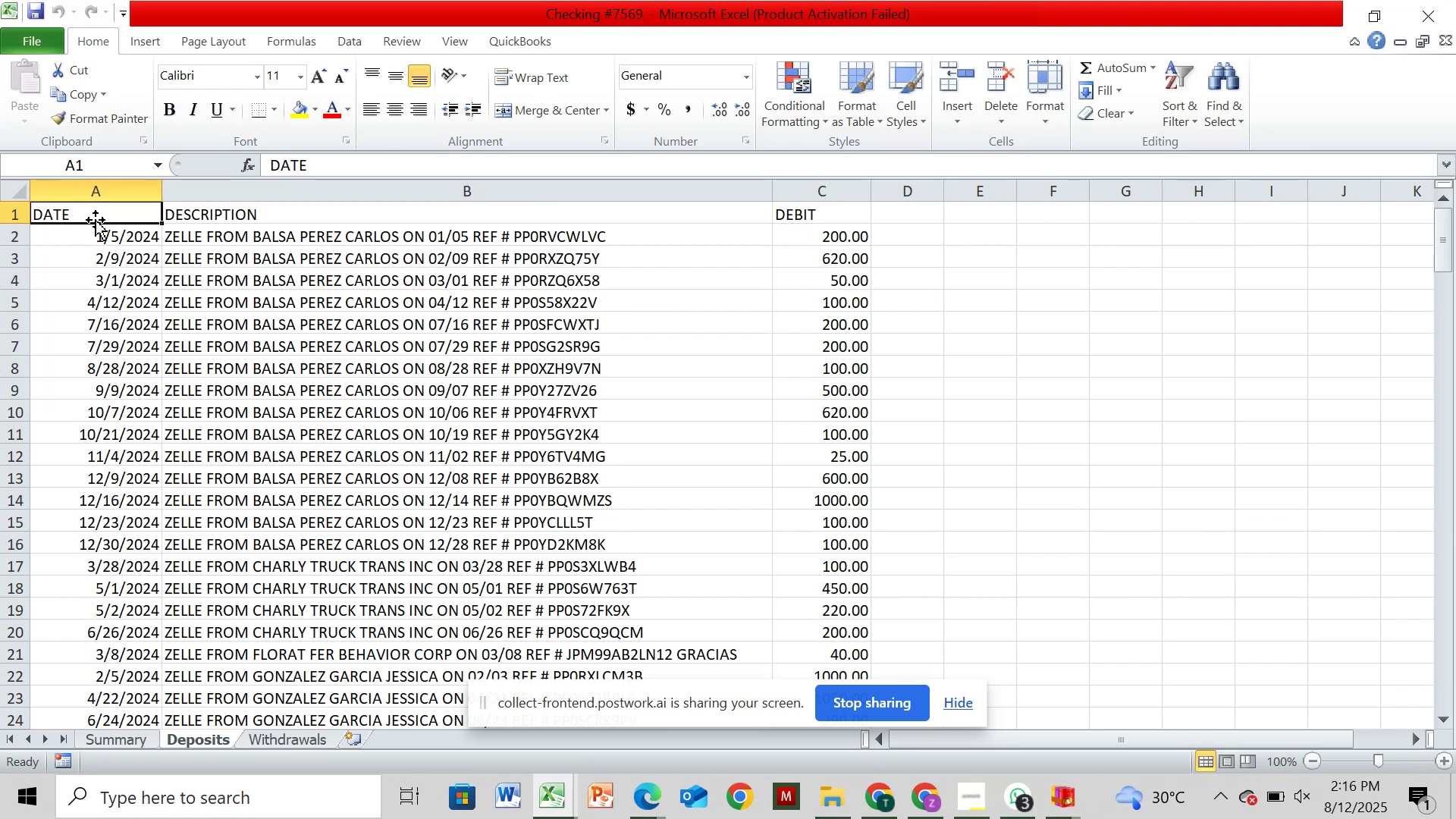 
wait(9.14)
 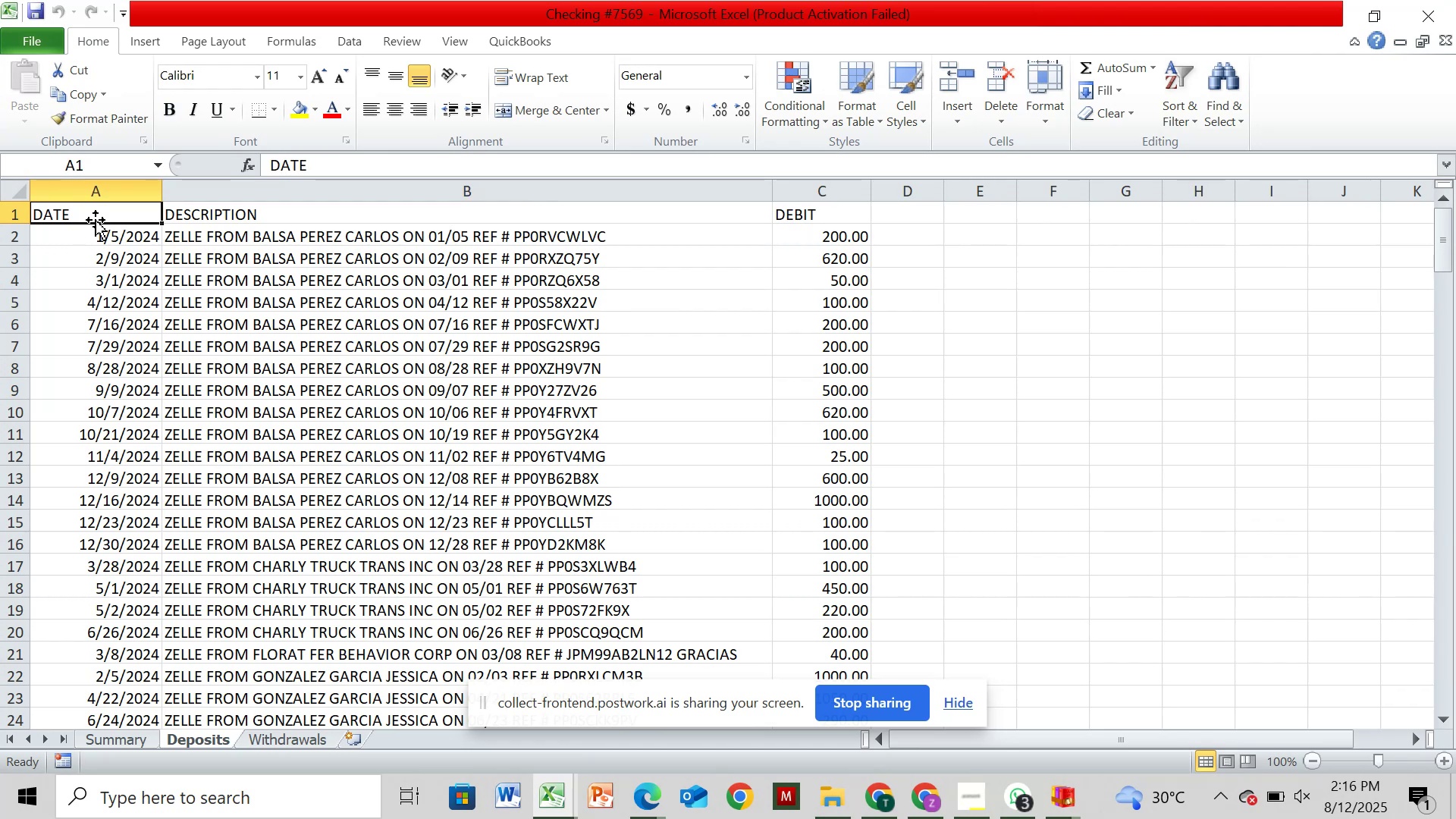 
left_click([273, 742])
 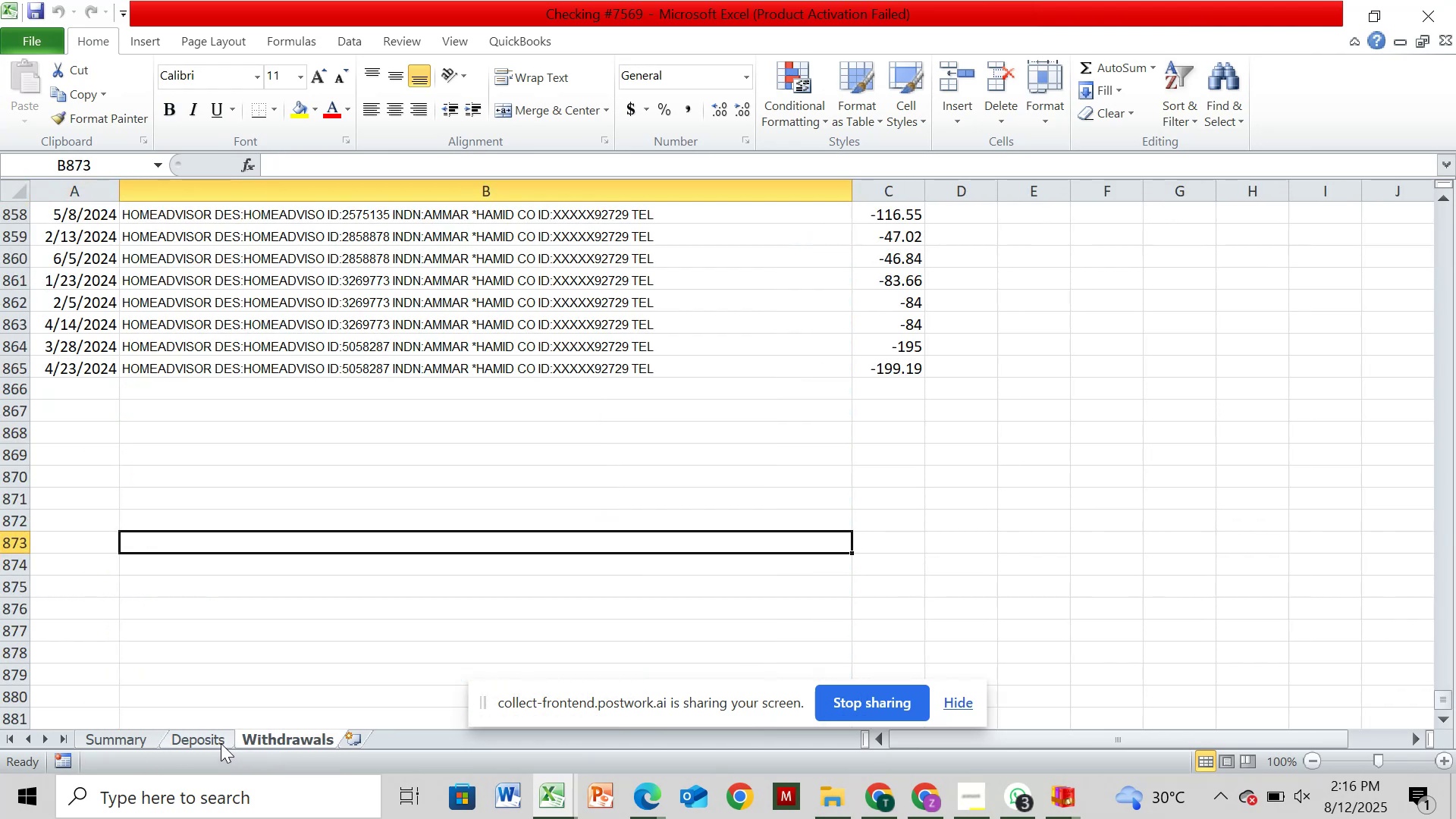 
left_click([219, 742])
 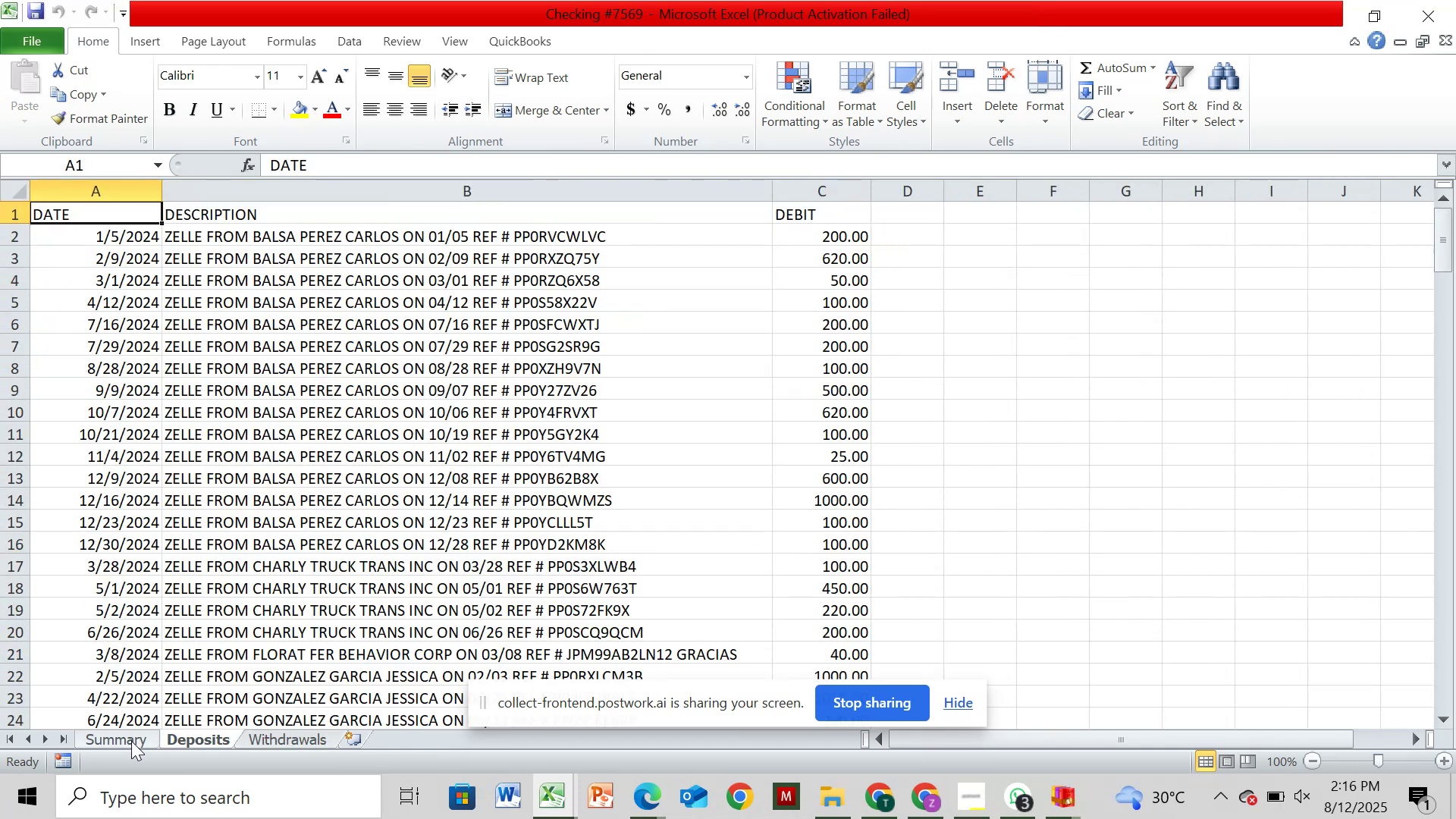 
left_click([131, 741])
 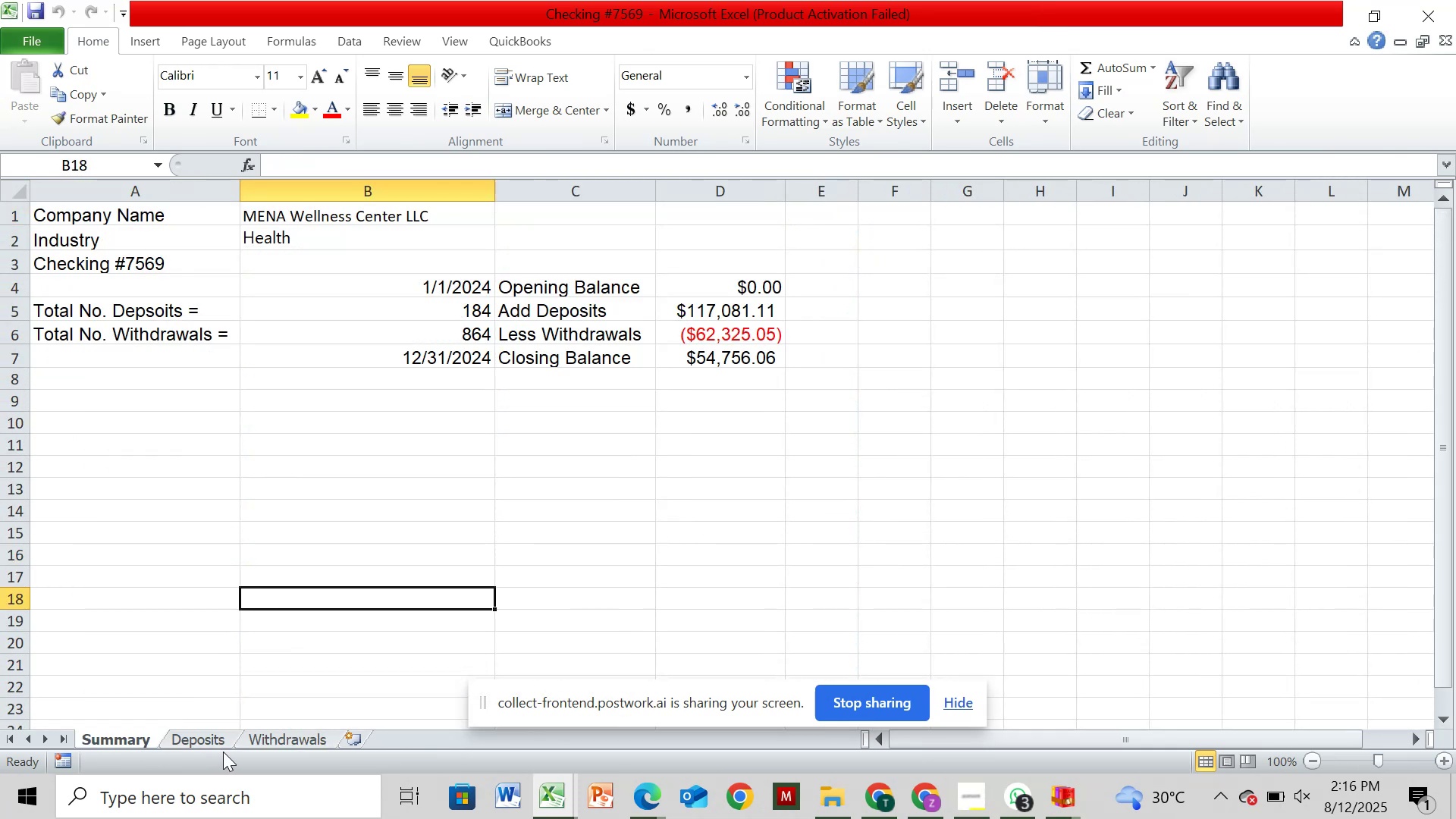 
left_click([211, 744])
 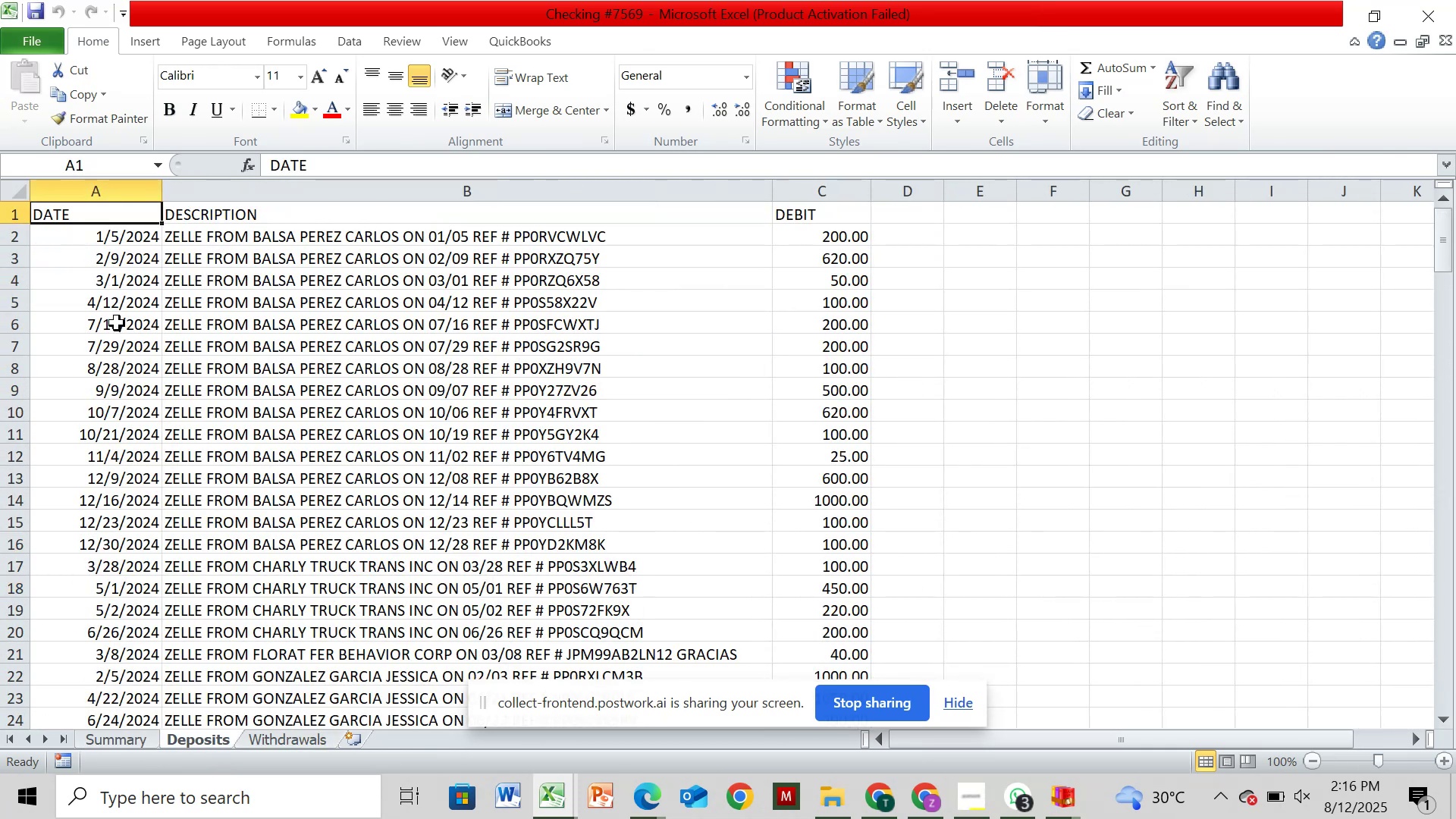 
wait(6.03)
 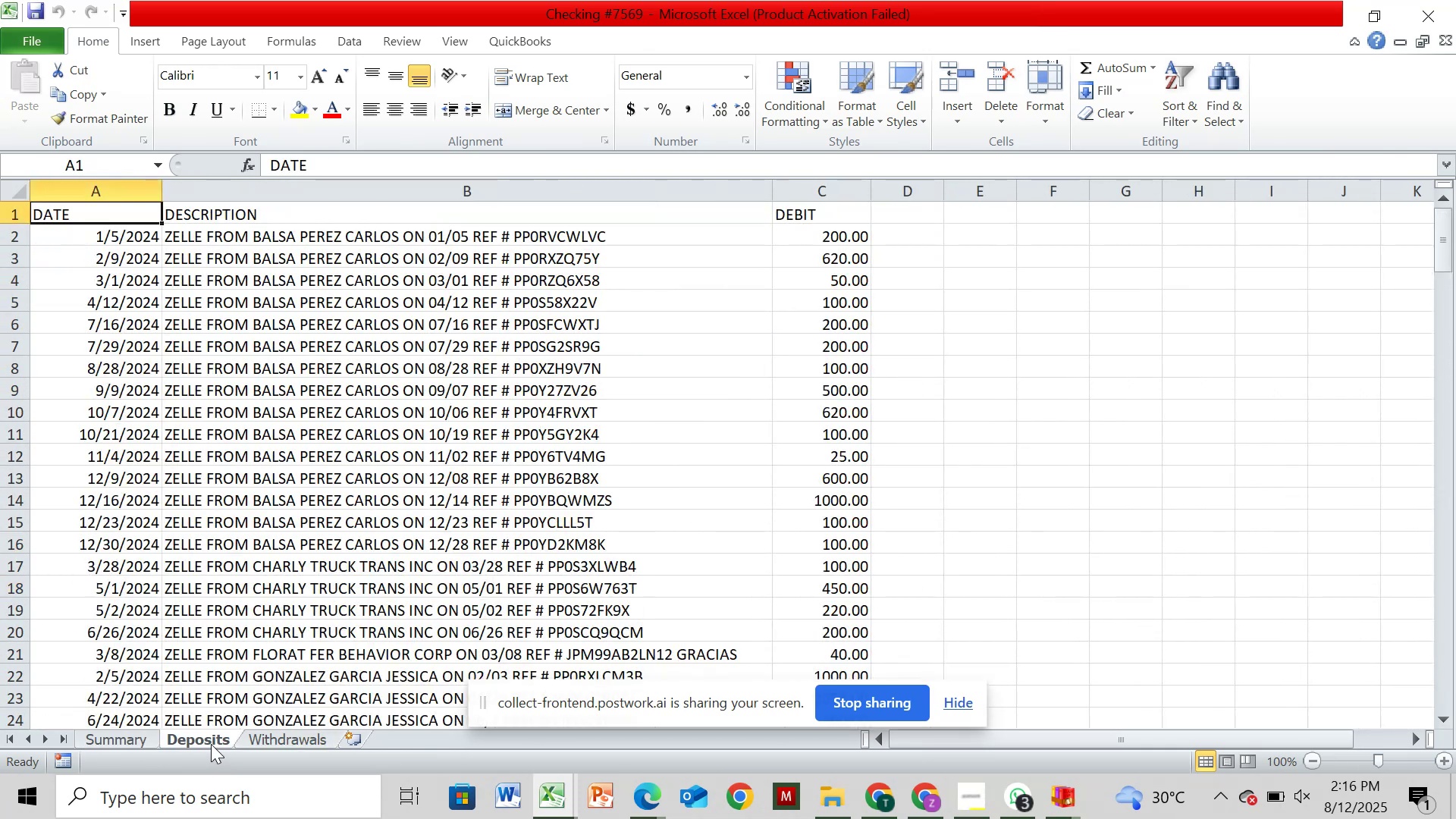 
mouse_move([596, 773])
 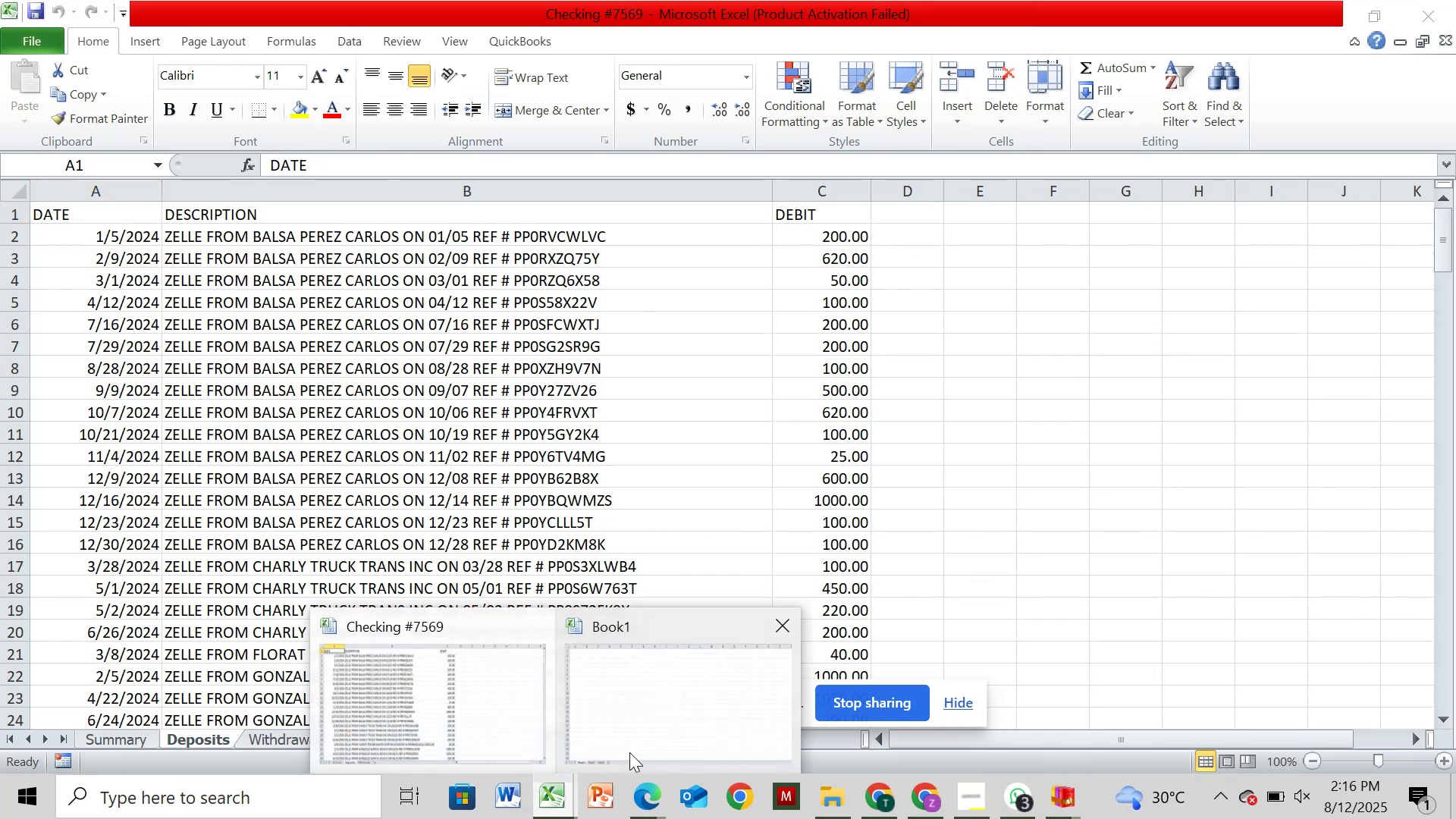 
left_click([629, 752])
 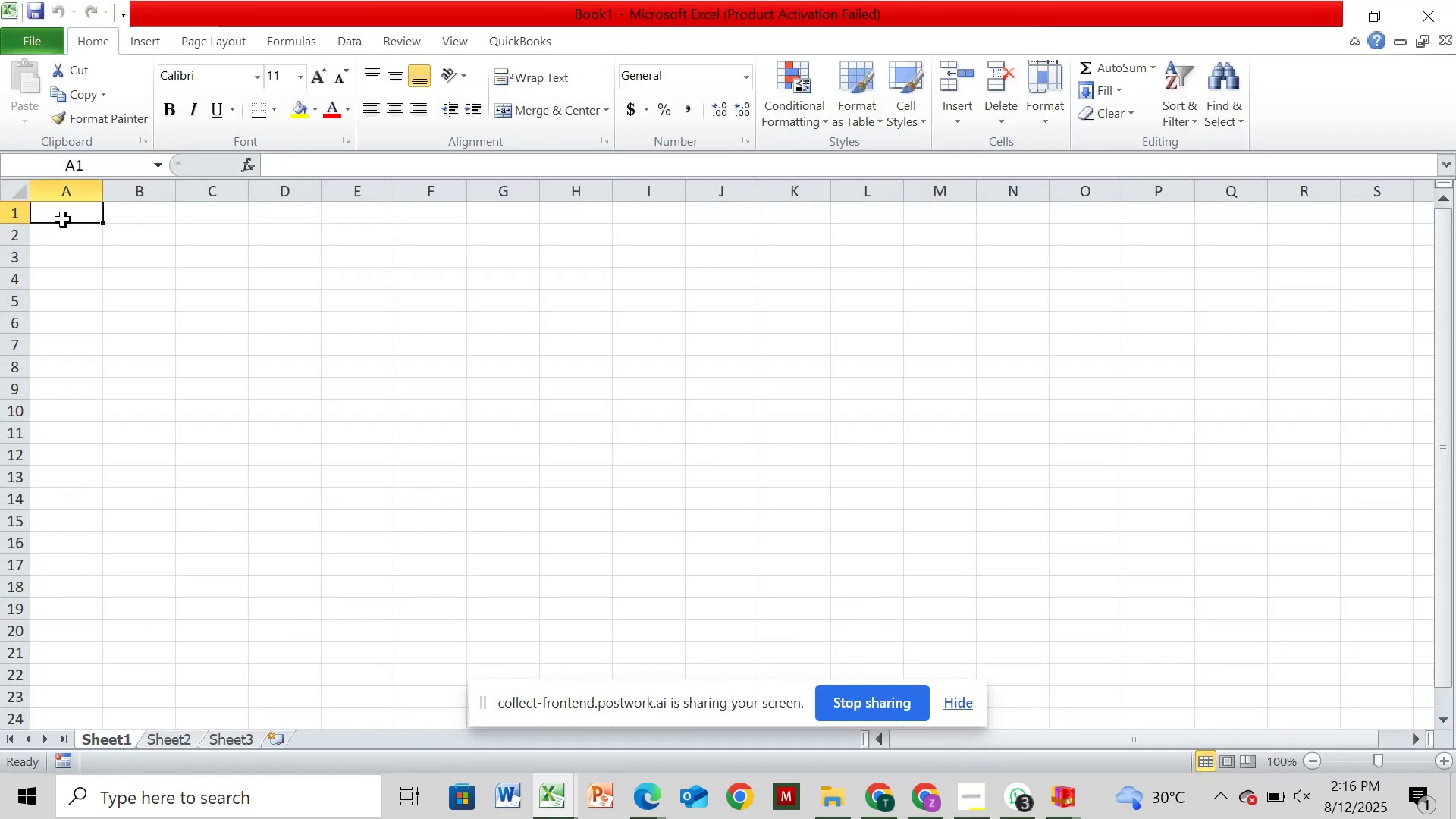 
left_click([64, 220])
 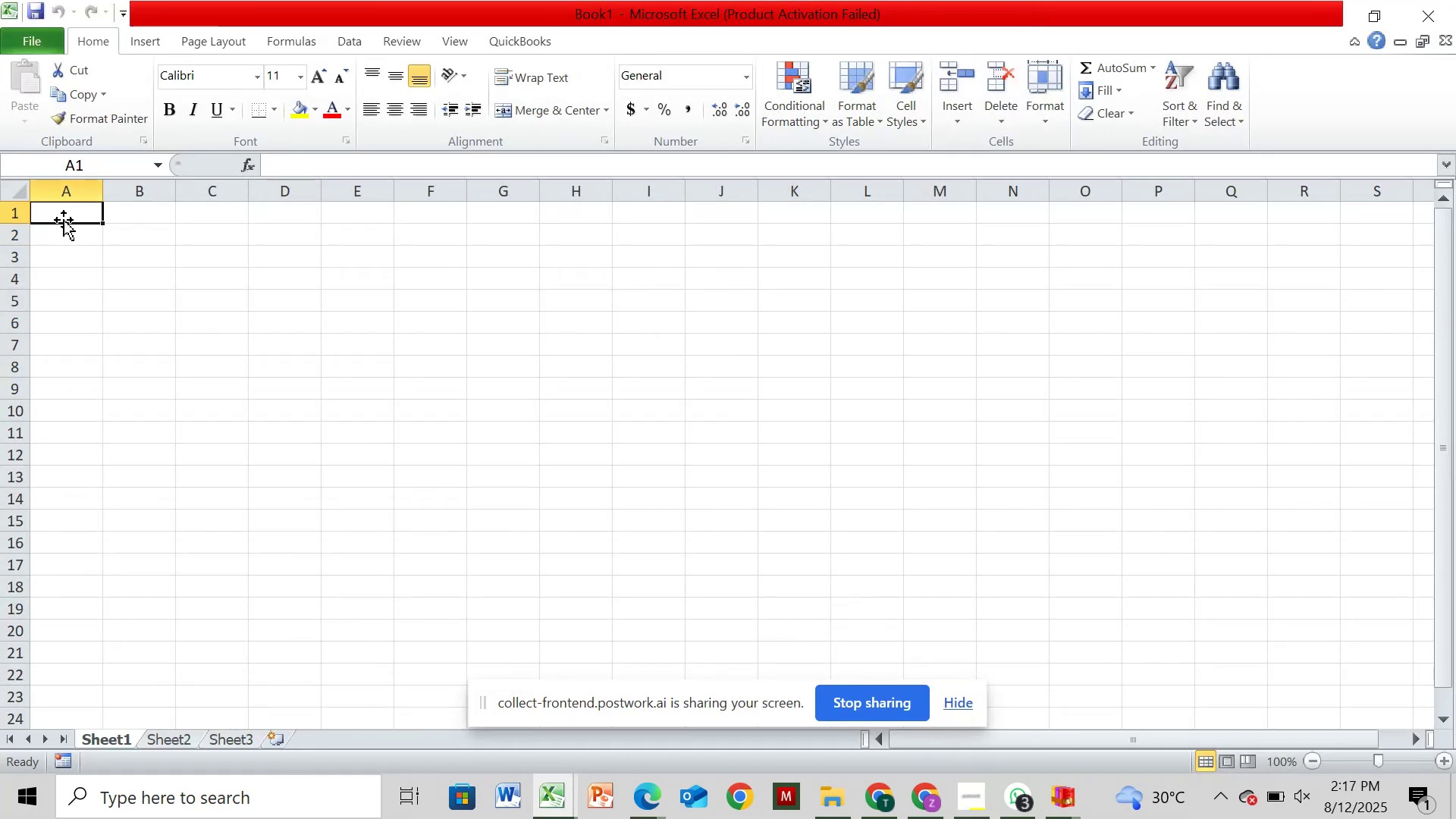 
type(Date)
 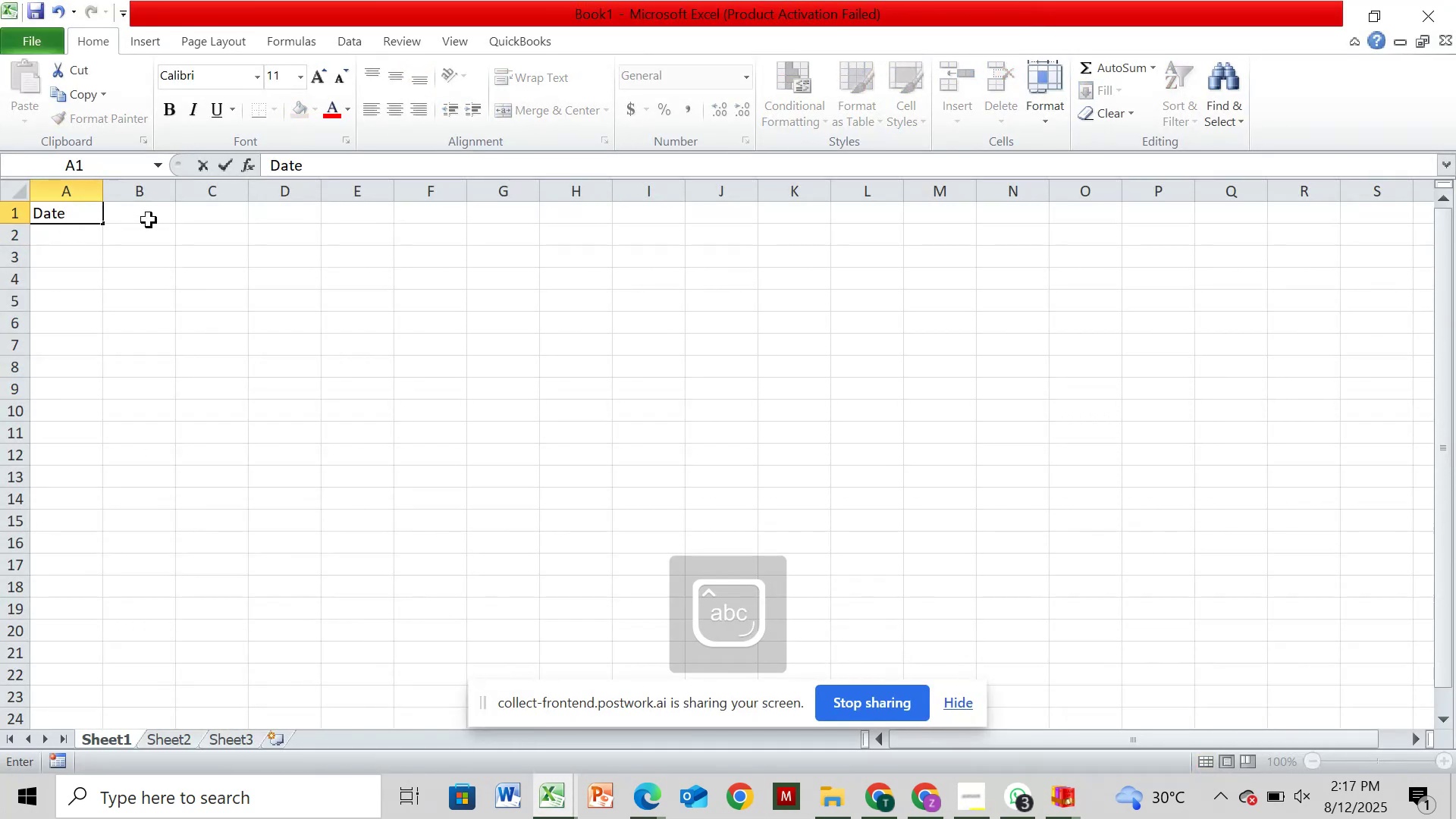 
left_click([149, 220])
 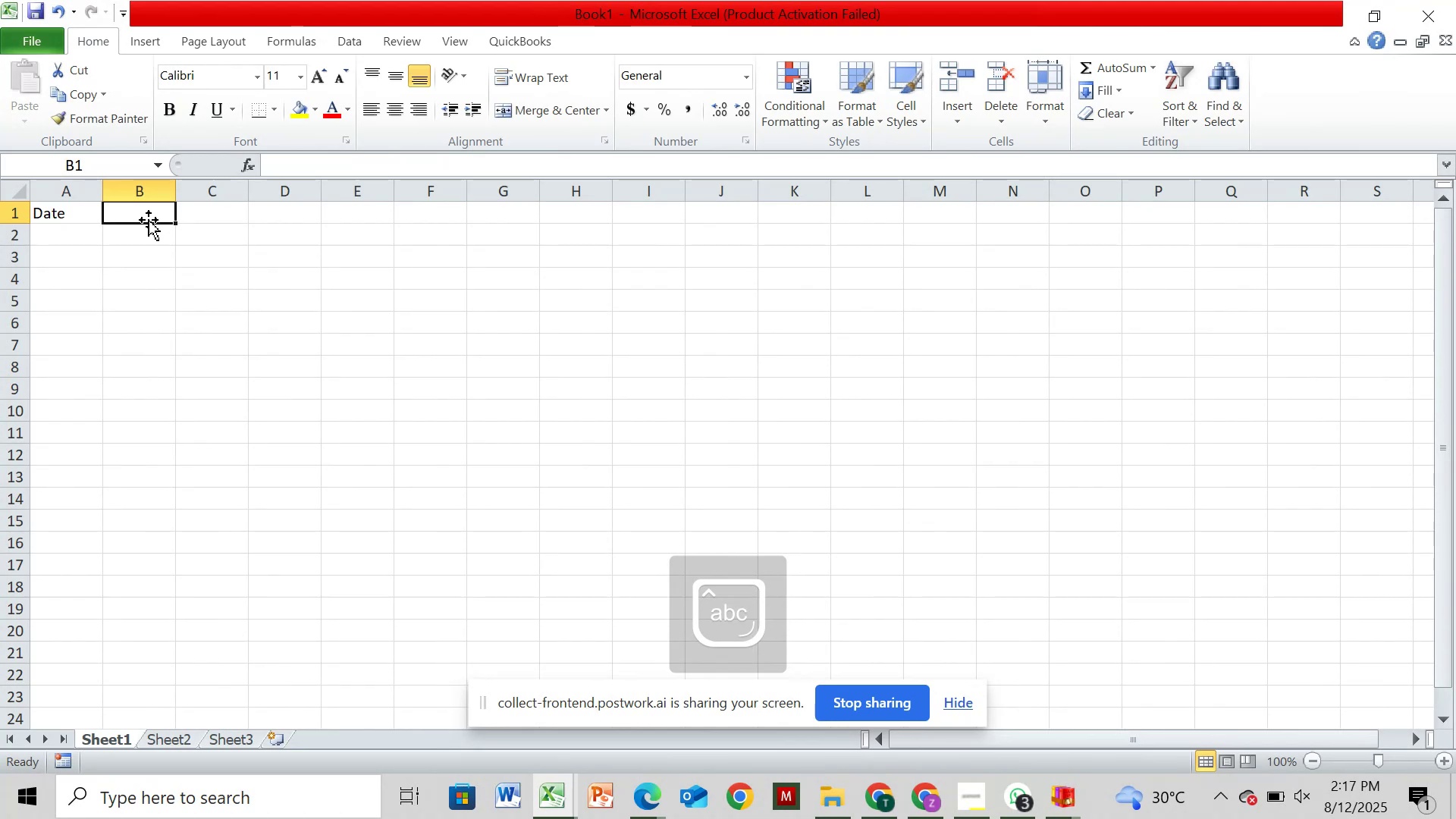 
type(DES)
key(Backspace)
key(Backspace)
type(escription)
 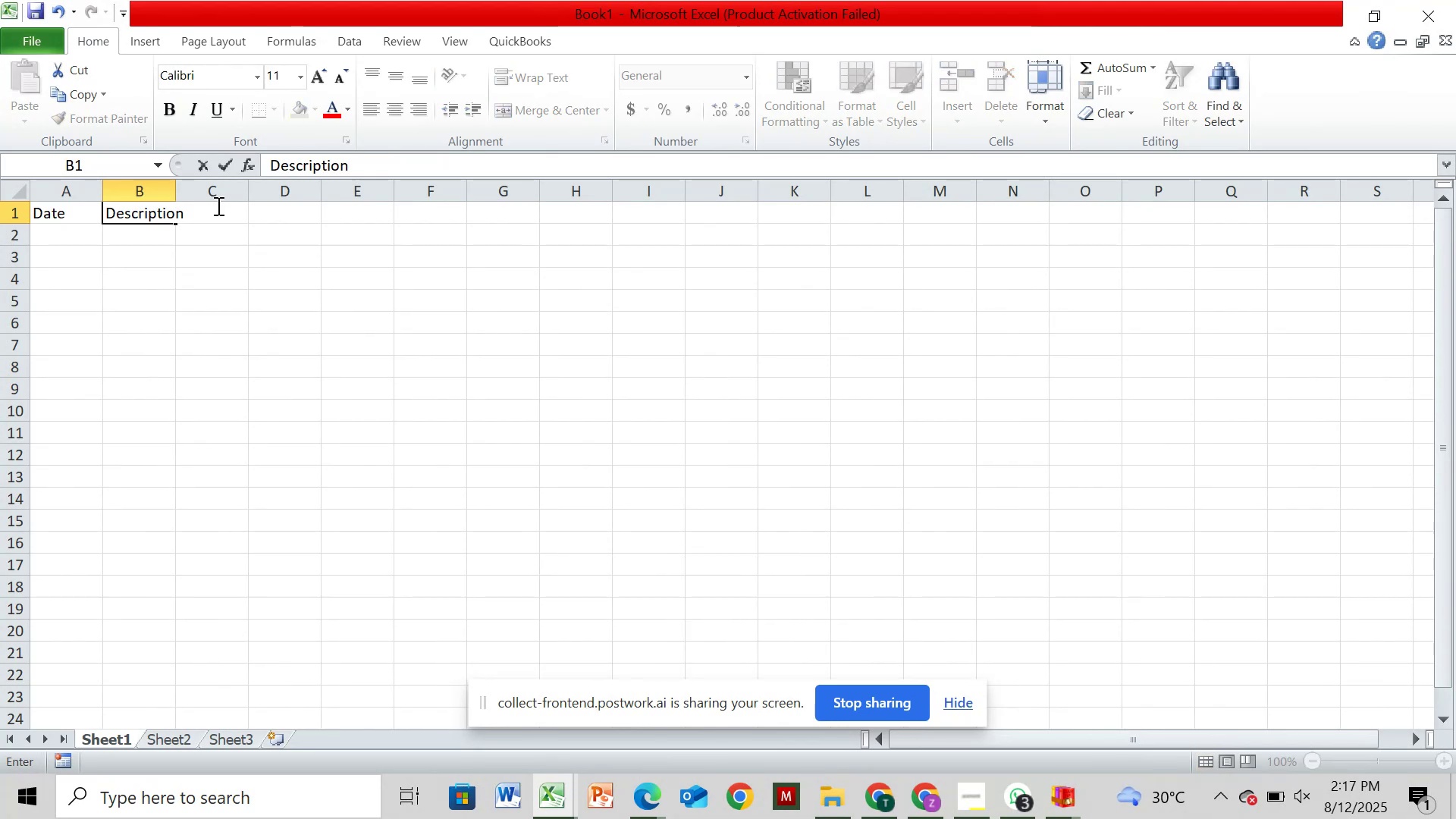 
left_click([217, 206])
 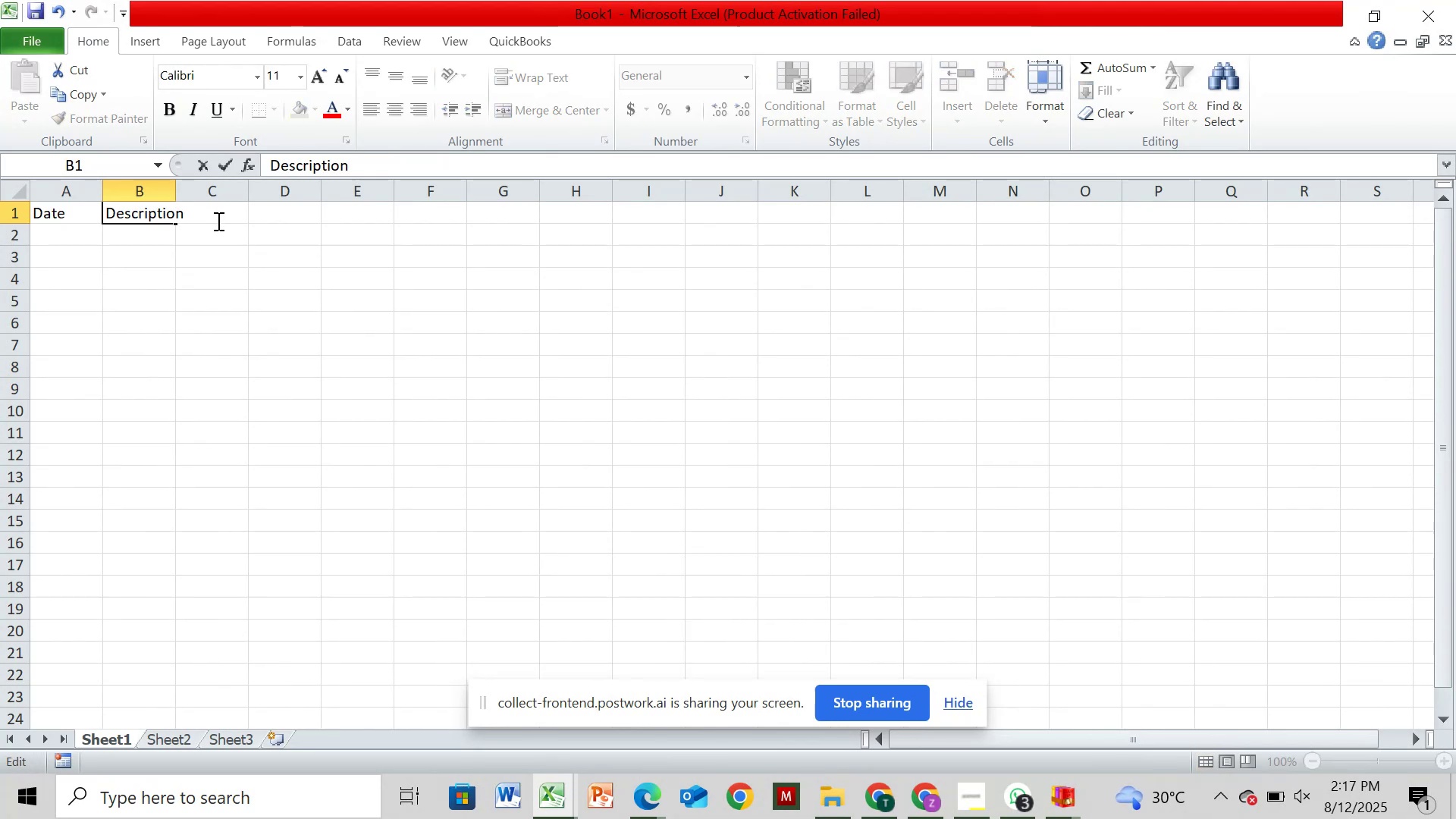 
left_click([217, 221])
 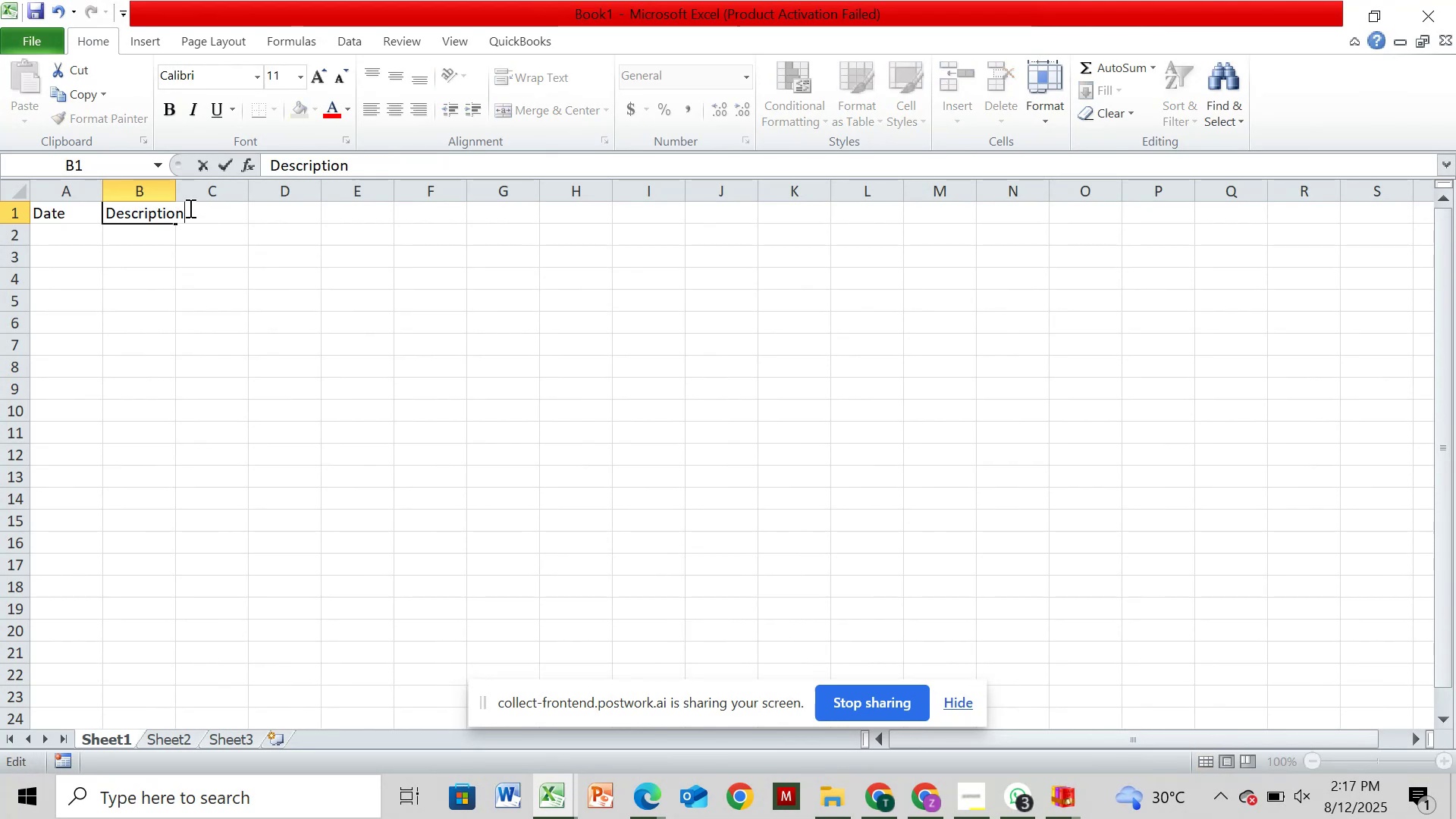 
left_click([189, 208])
 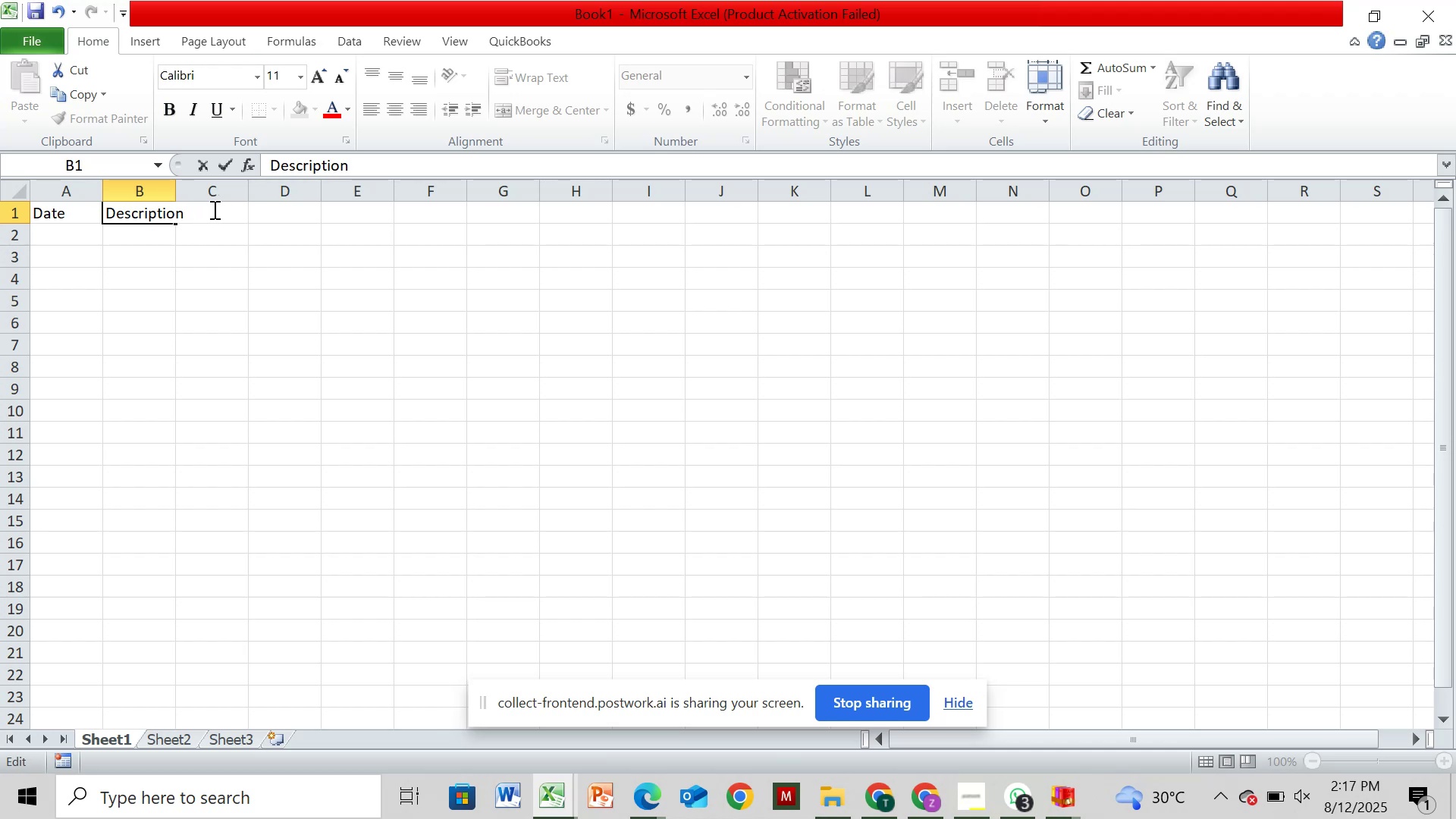 
left_click([213, 209])
 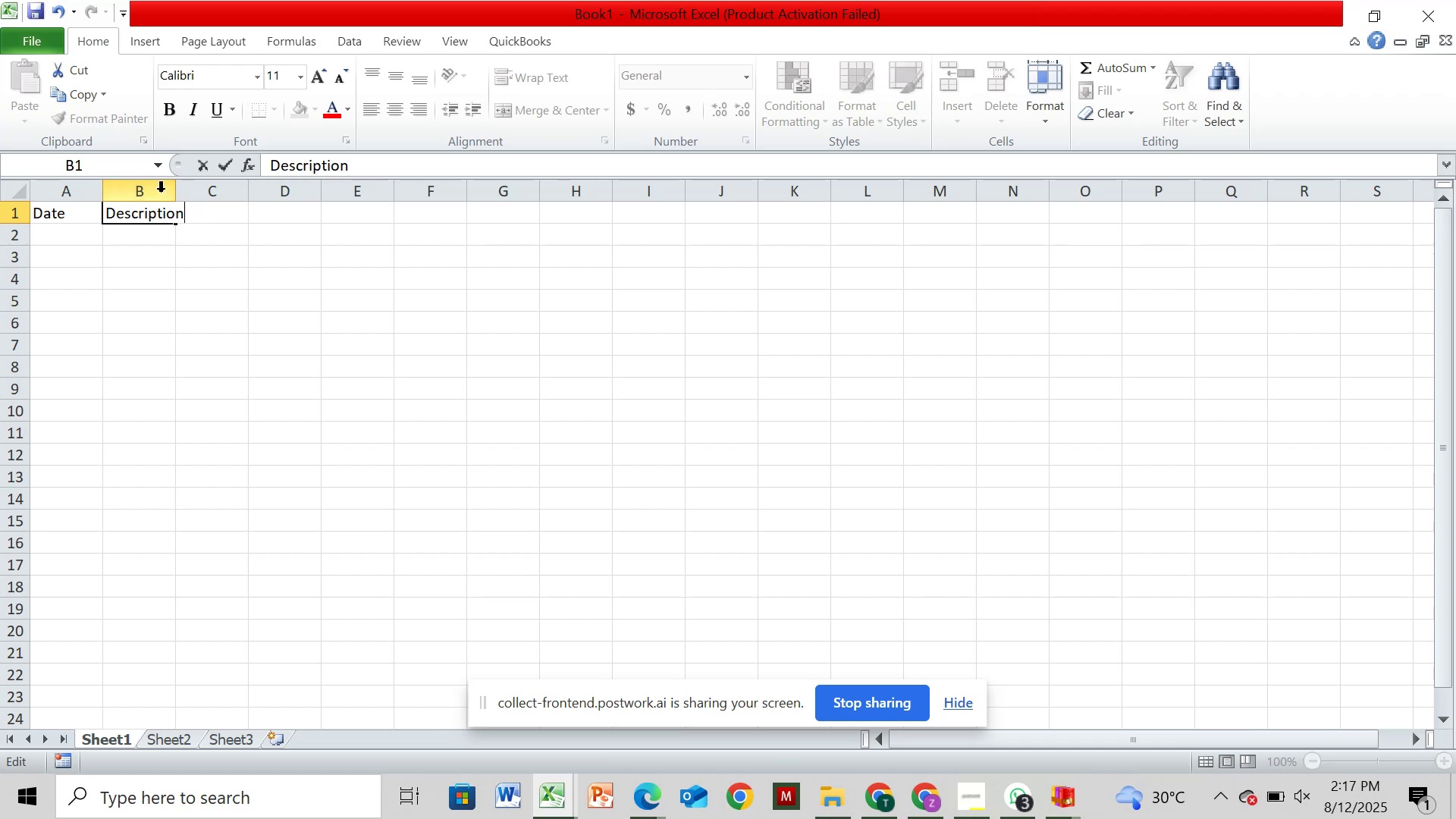 
double_click([161, 193])
 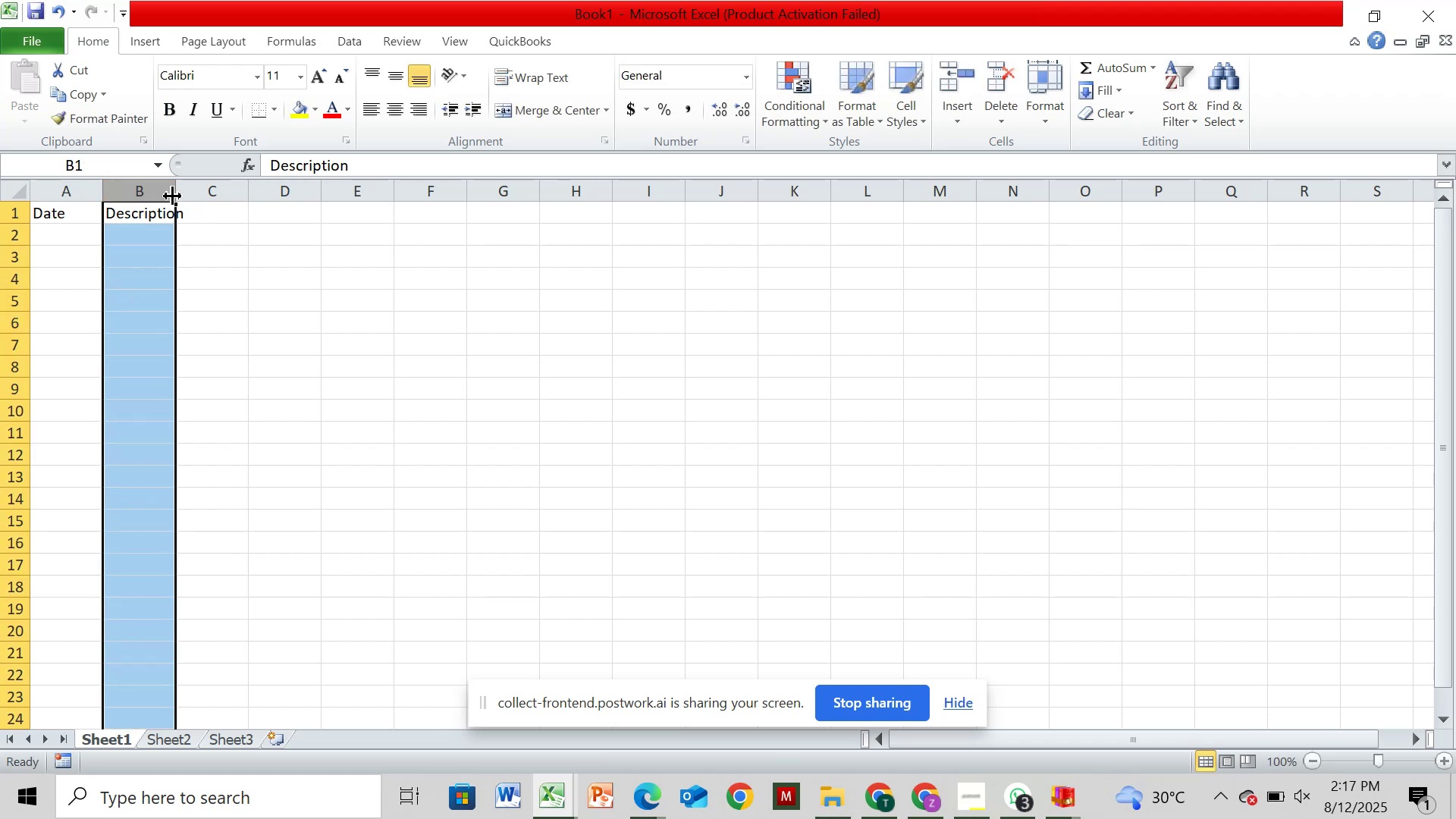 
double_click([173, 196])
 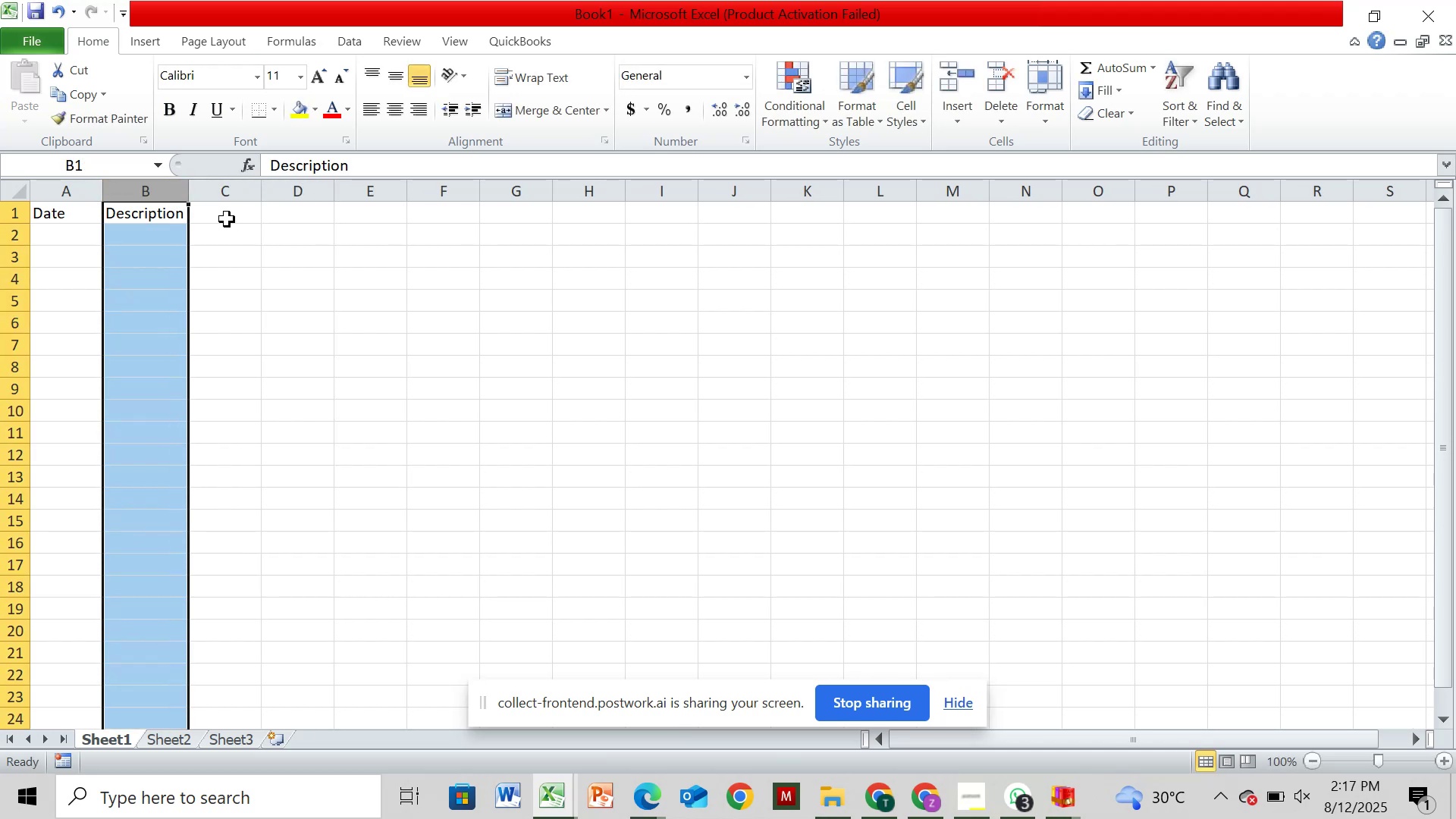 
left_click([227, 219])
 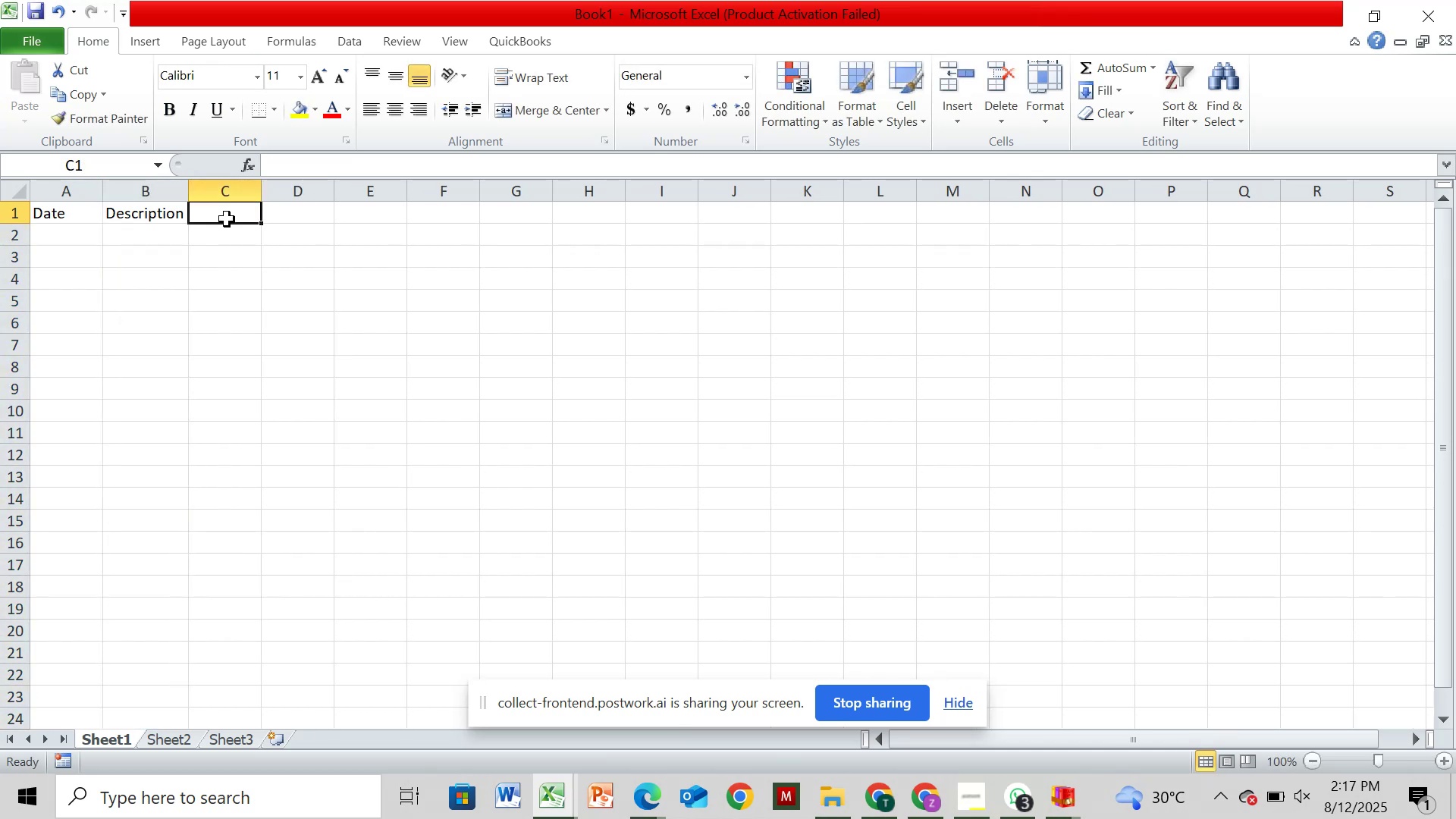 
type(Amunt)
key(Backspace)
key(Backspace)
key(Backspace)
type(ount)
 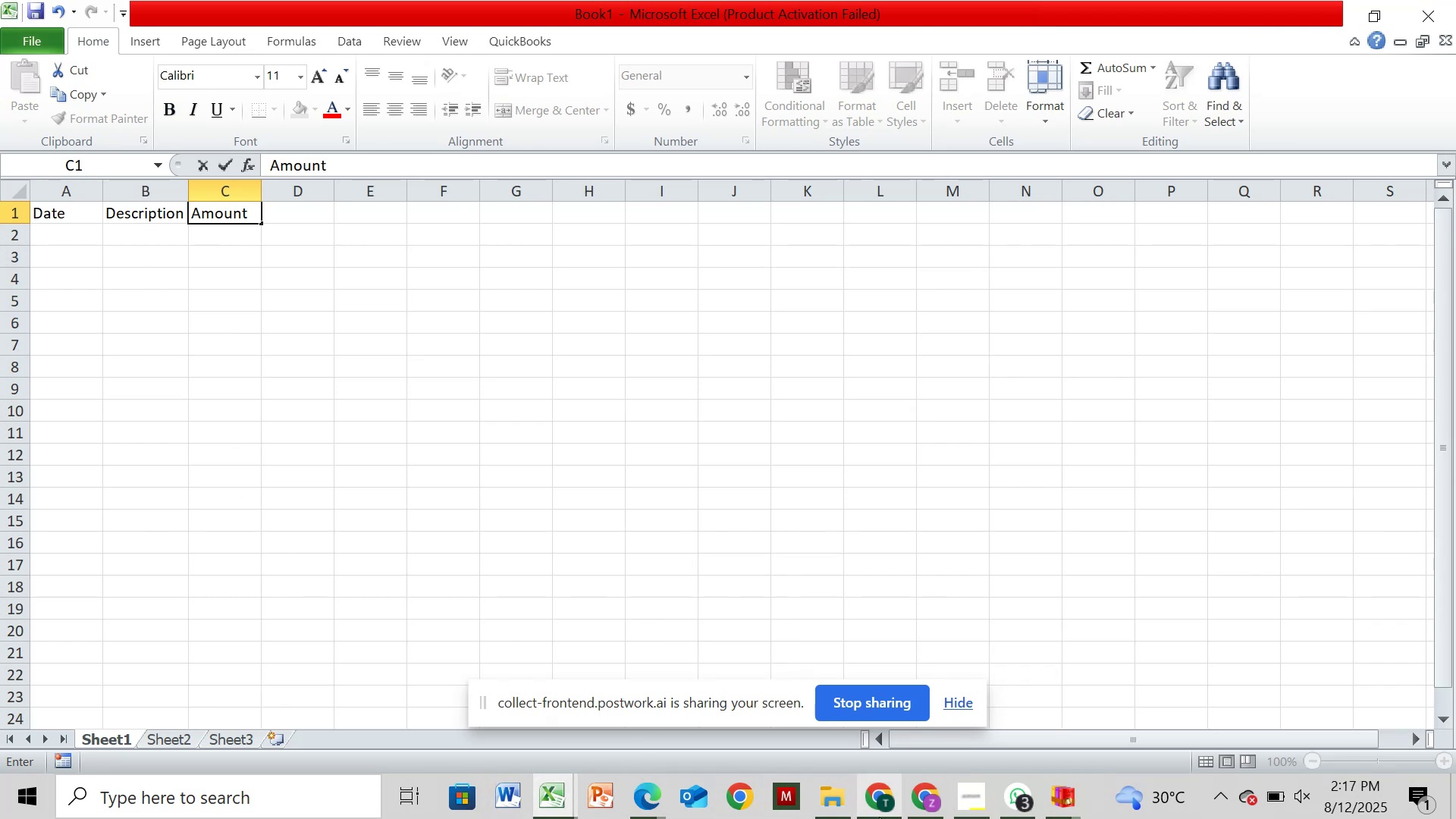 
wait(5.16)
 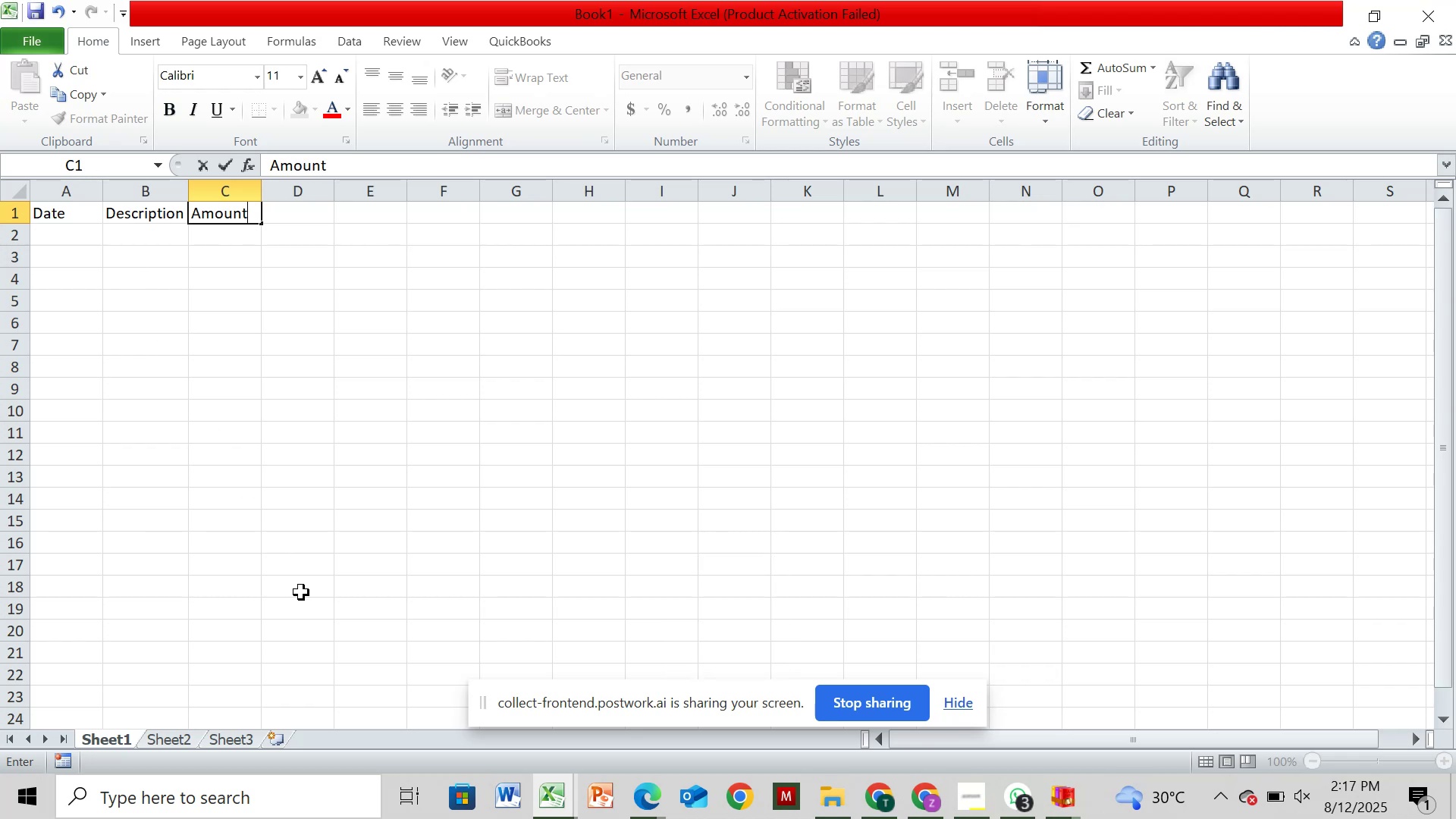 
mouse_move([519, 776])
 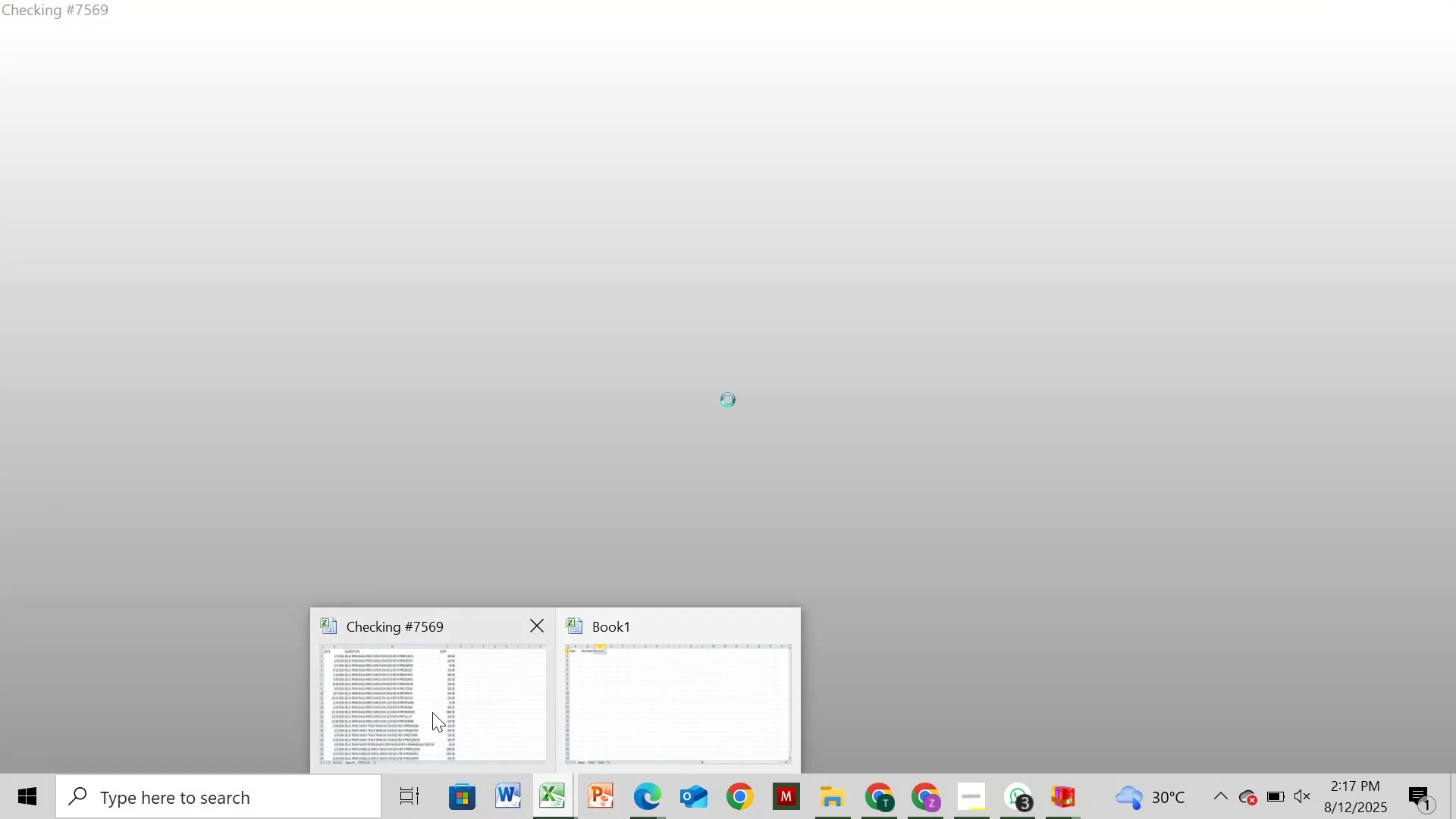 
left_click([432, 712])
 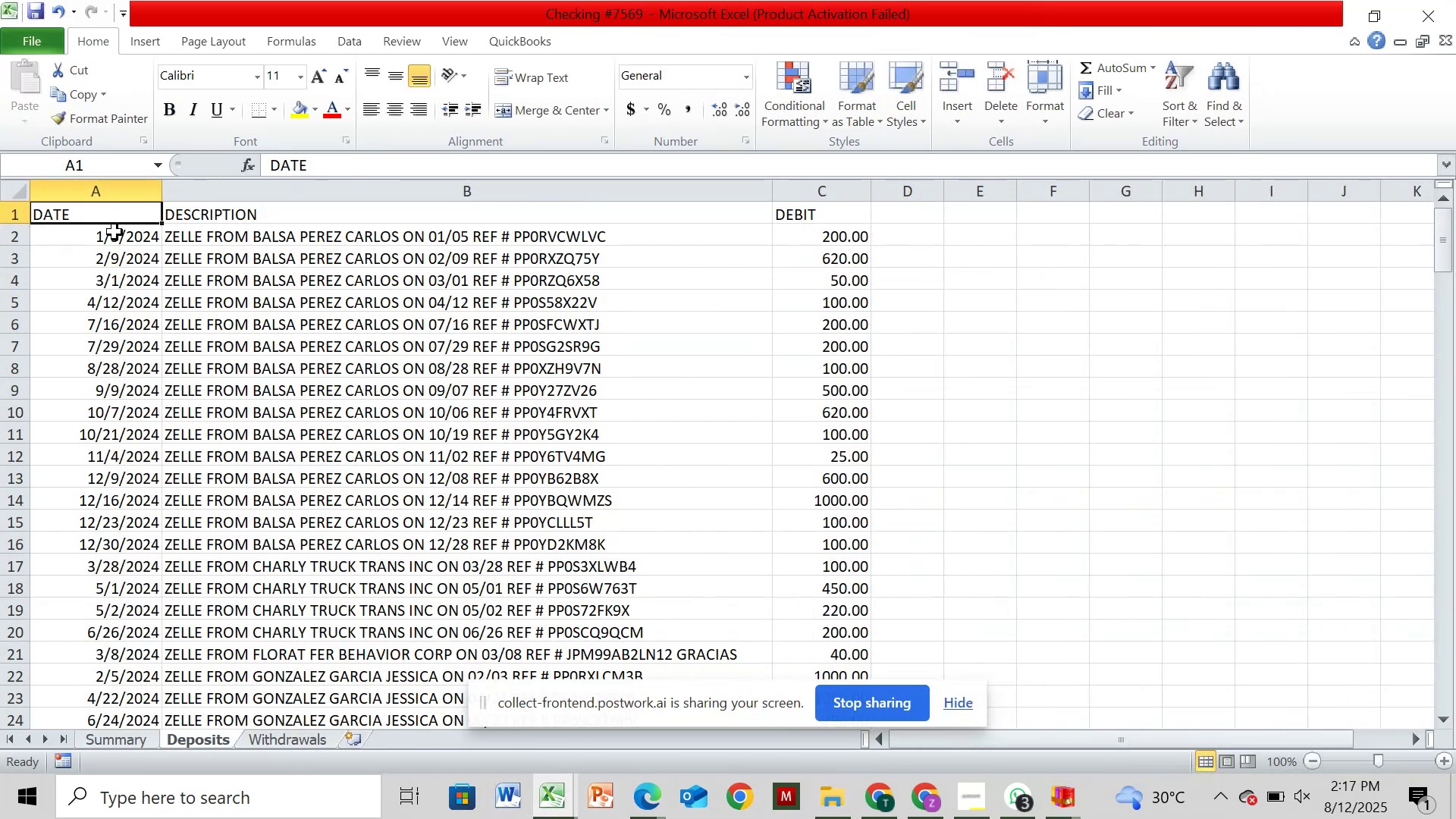 
left_click([115, 232])
 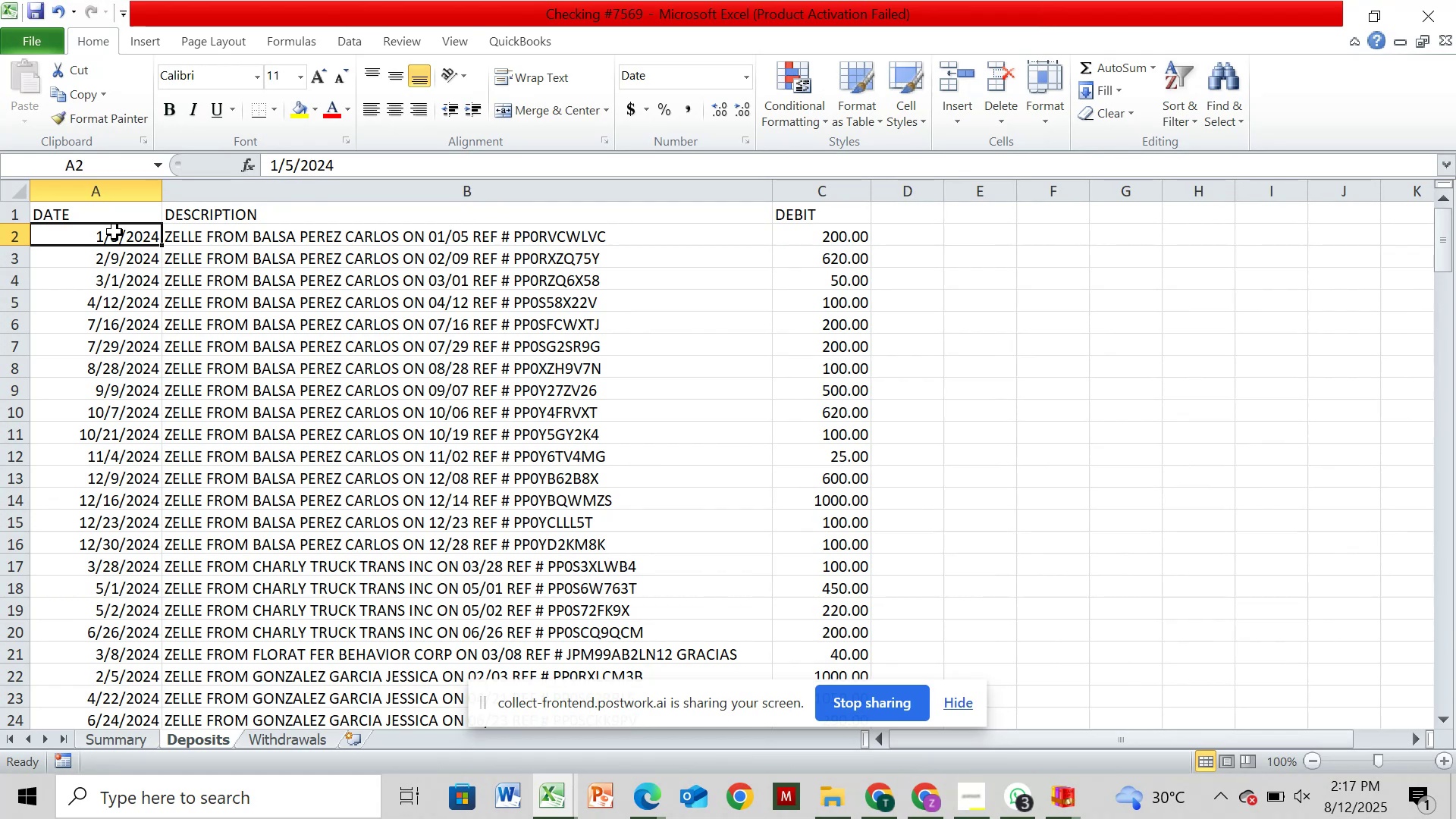 
key(Control+Shift+ArrowDown)
 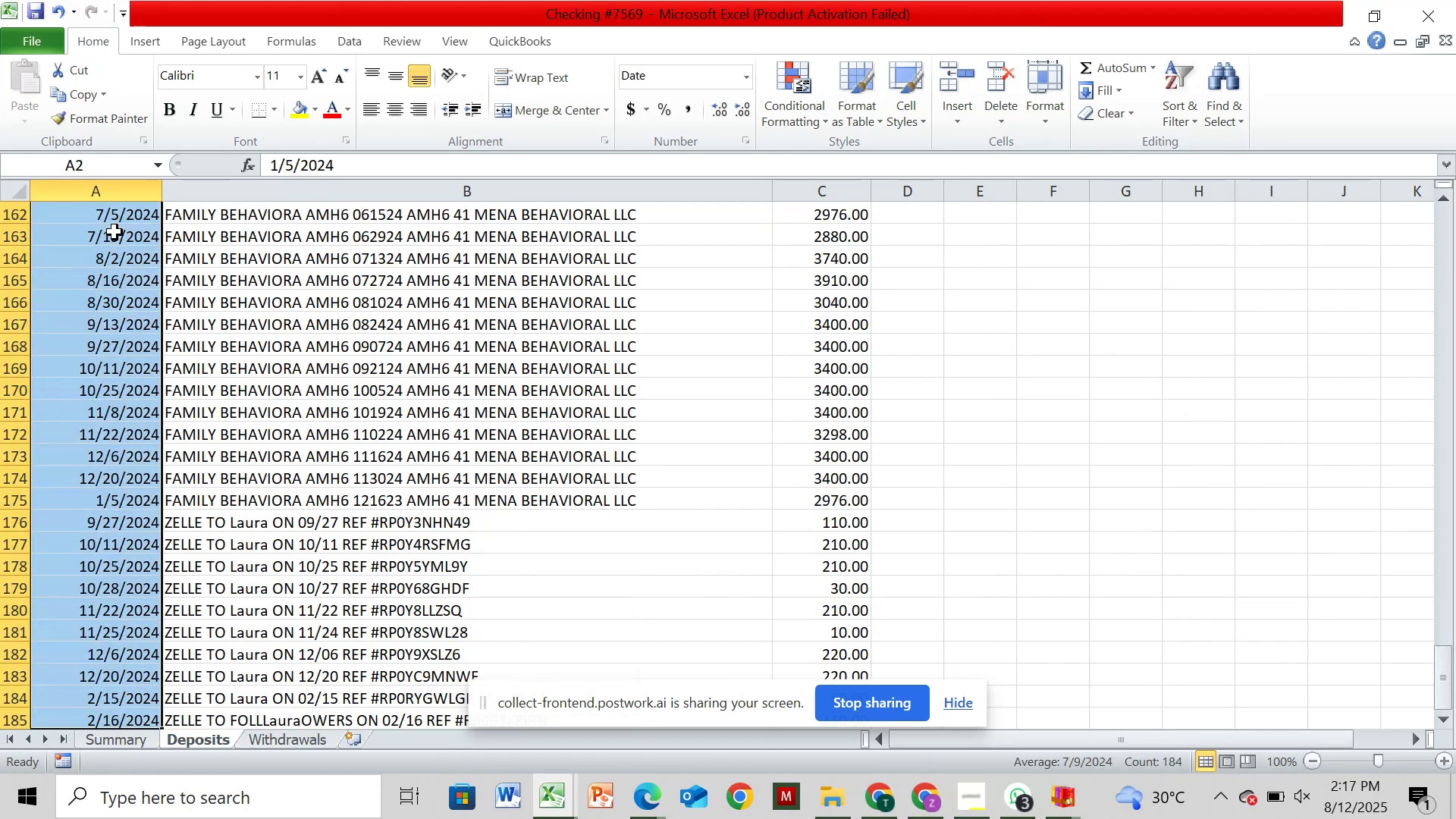 
key(Control+C)
 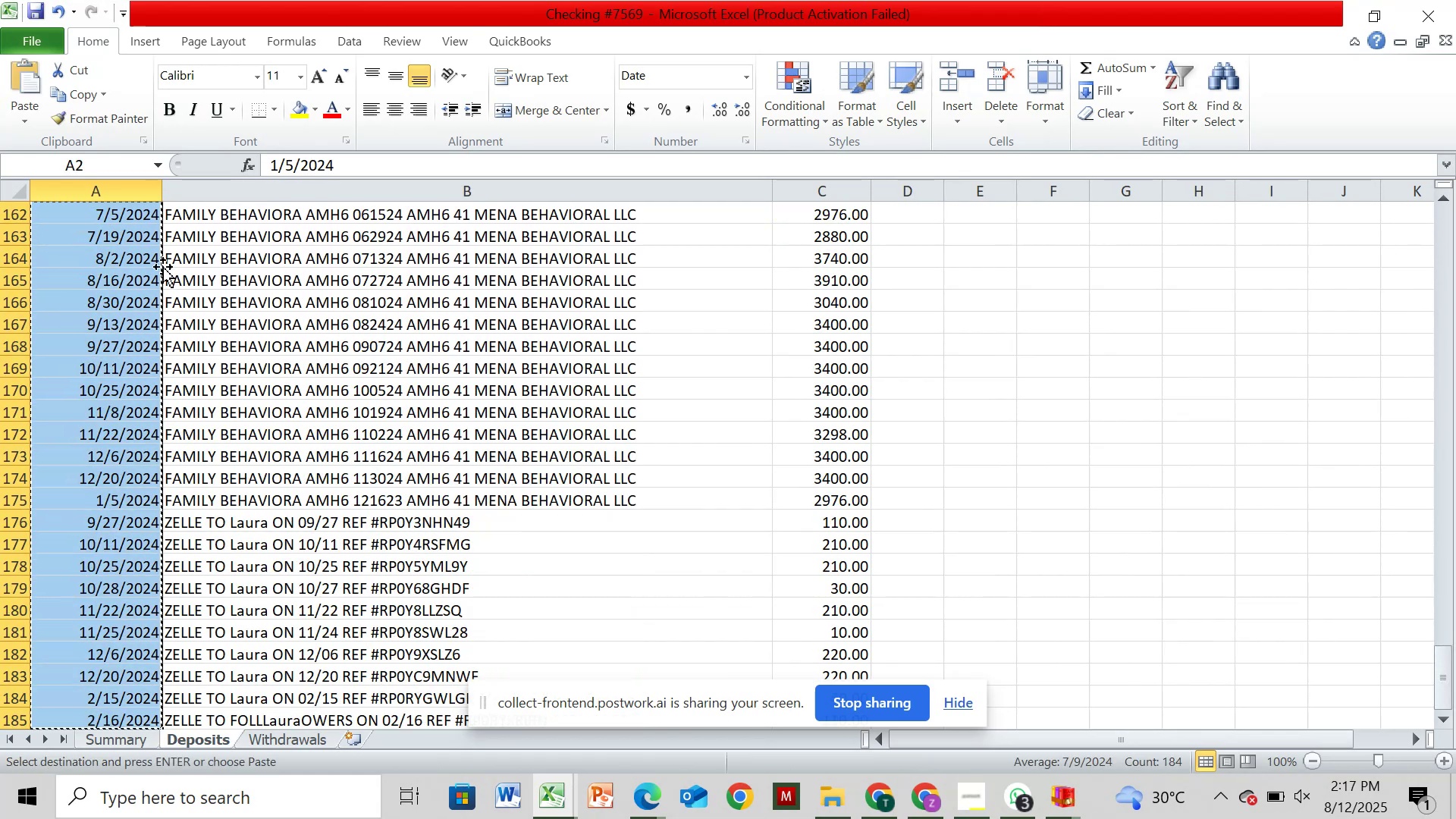 
mouse_move([568, 792])
 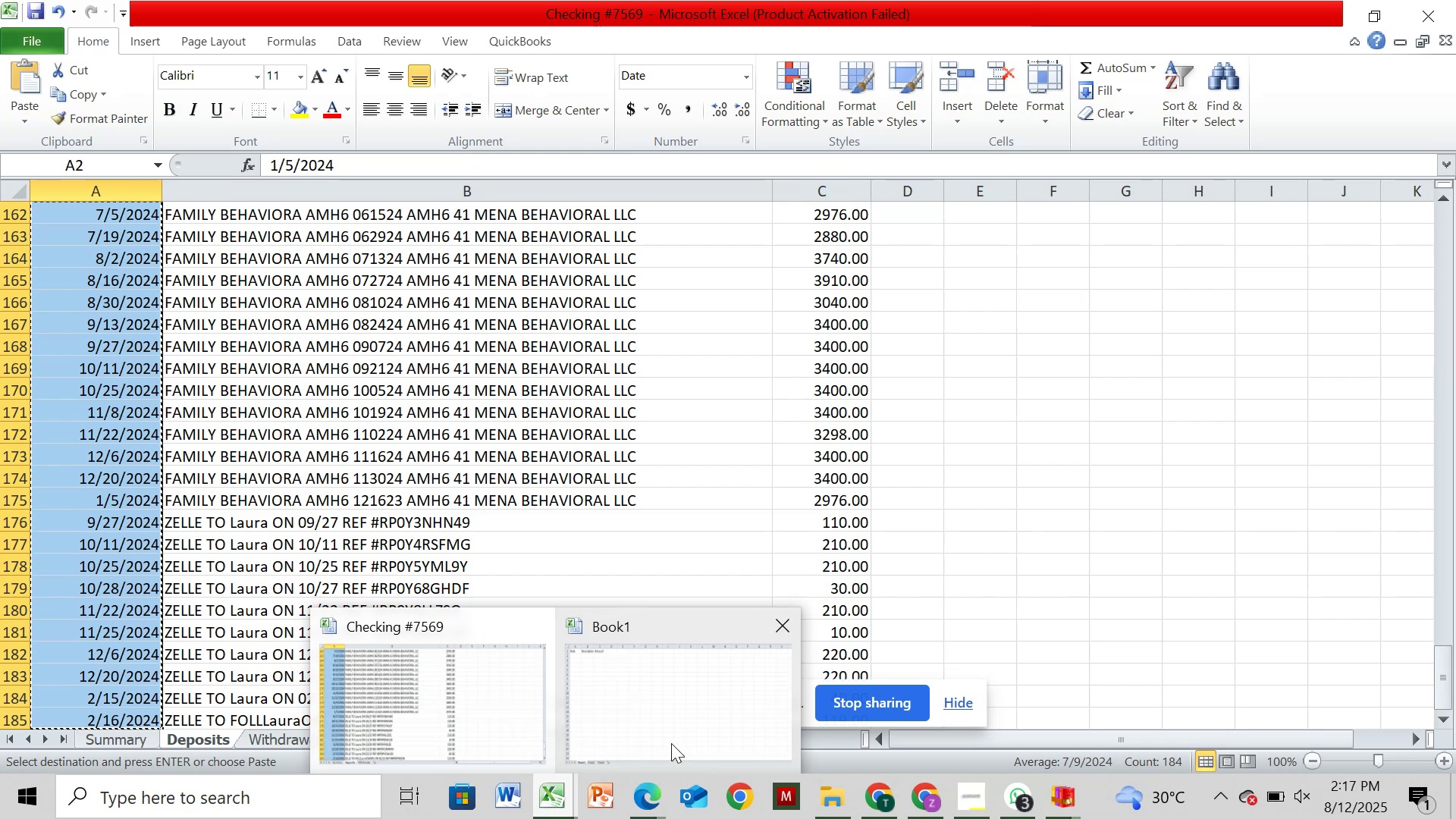 
left_click([671, 743])
 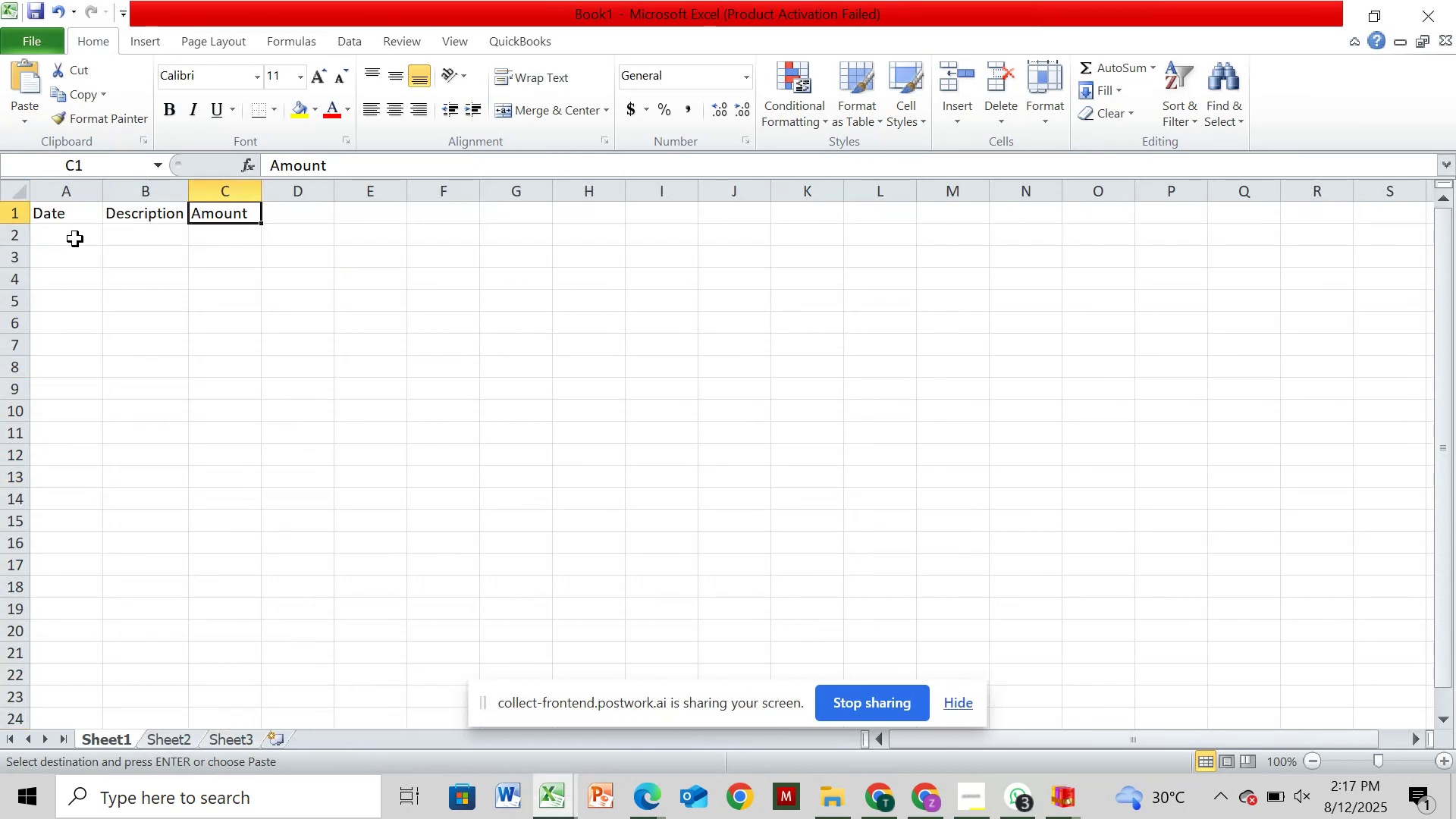 
left_click([75, 238])
 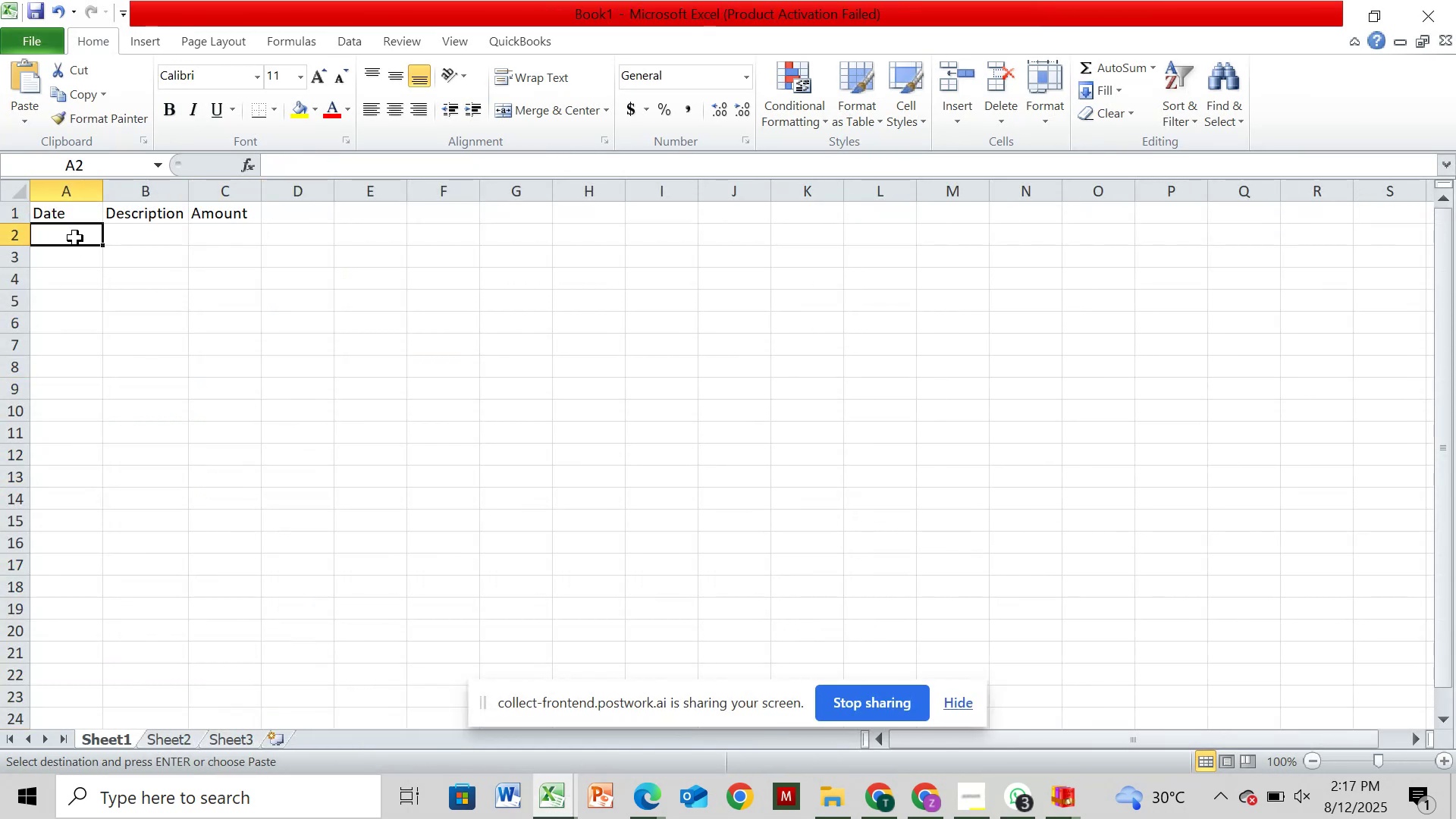 
key(Control+V)
 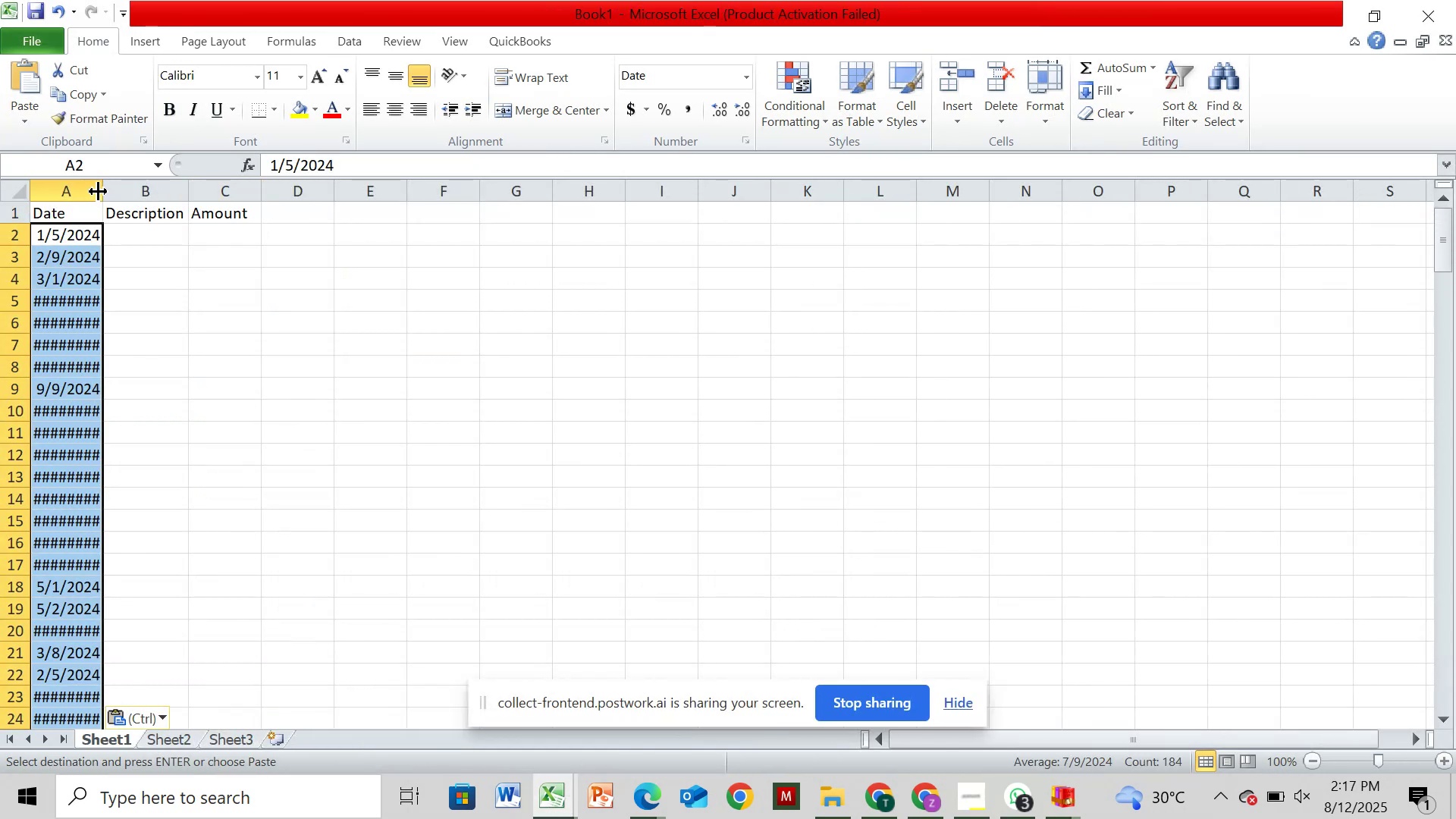 
double_click([98, 190])
 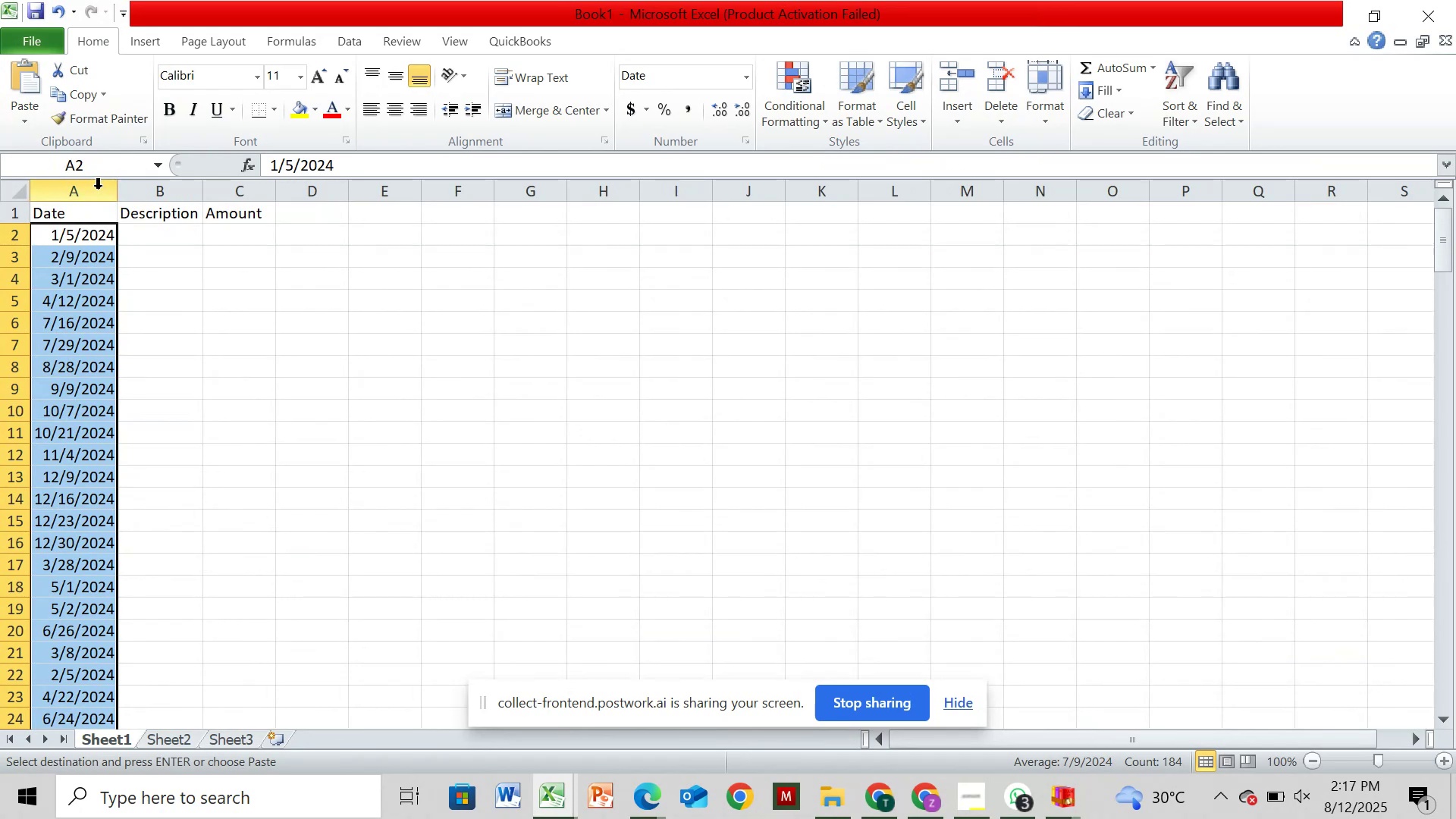 
wait(10.52)
 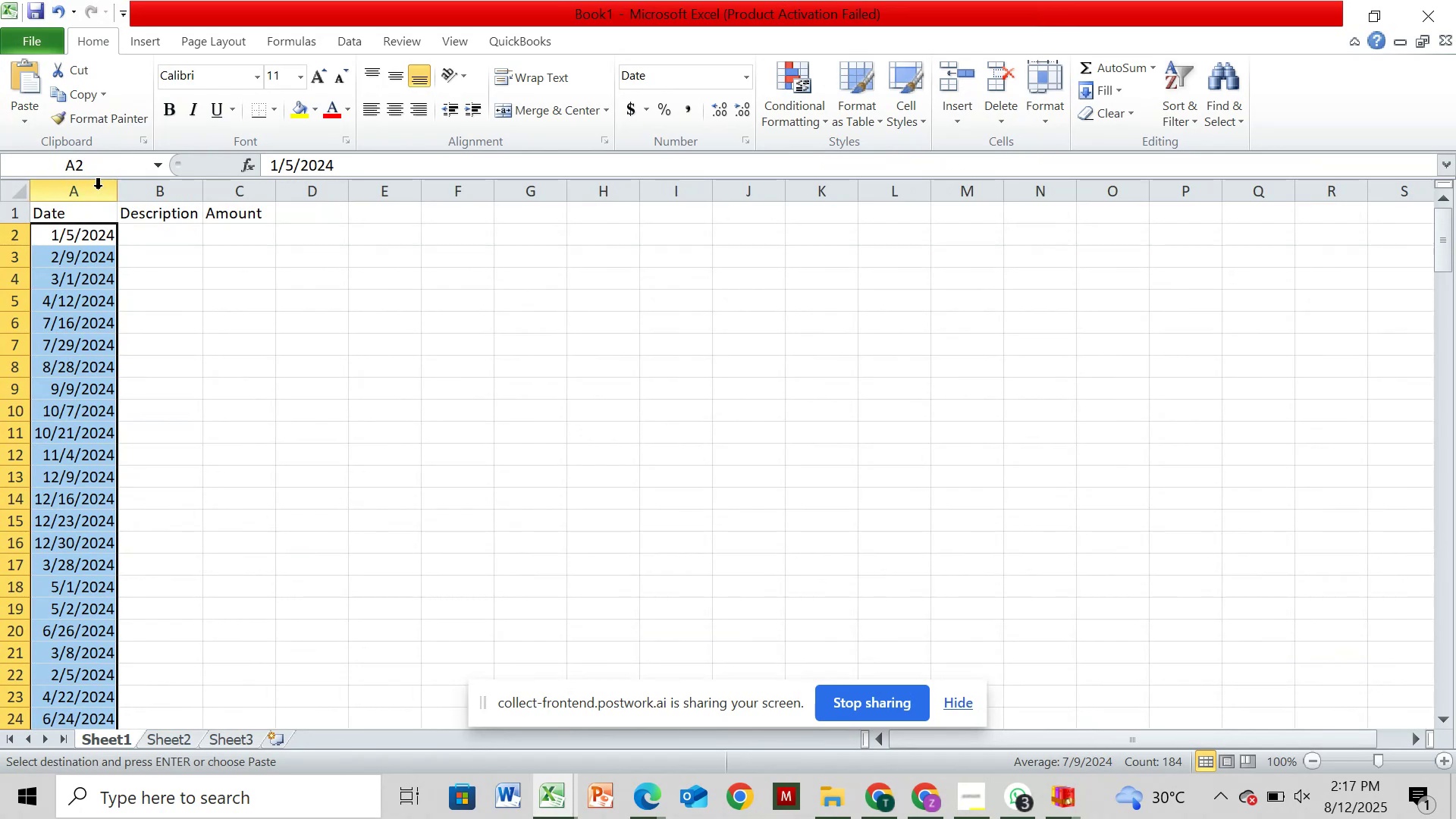 
left_click([617, 236])
 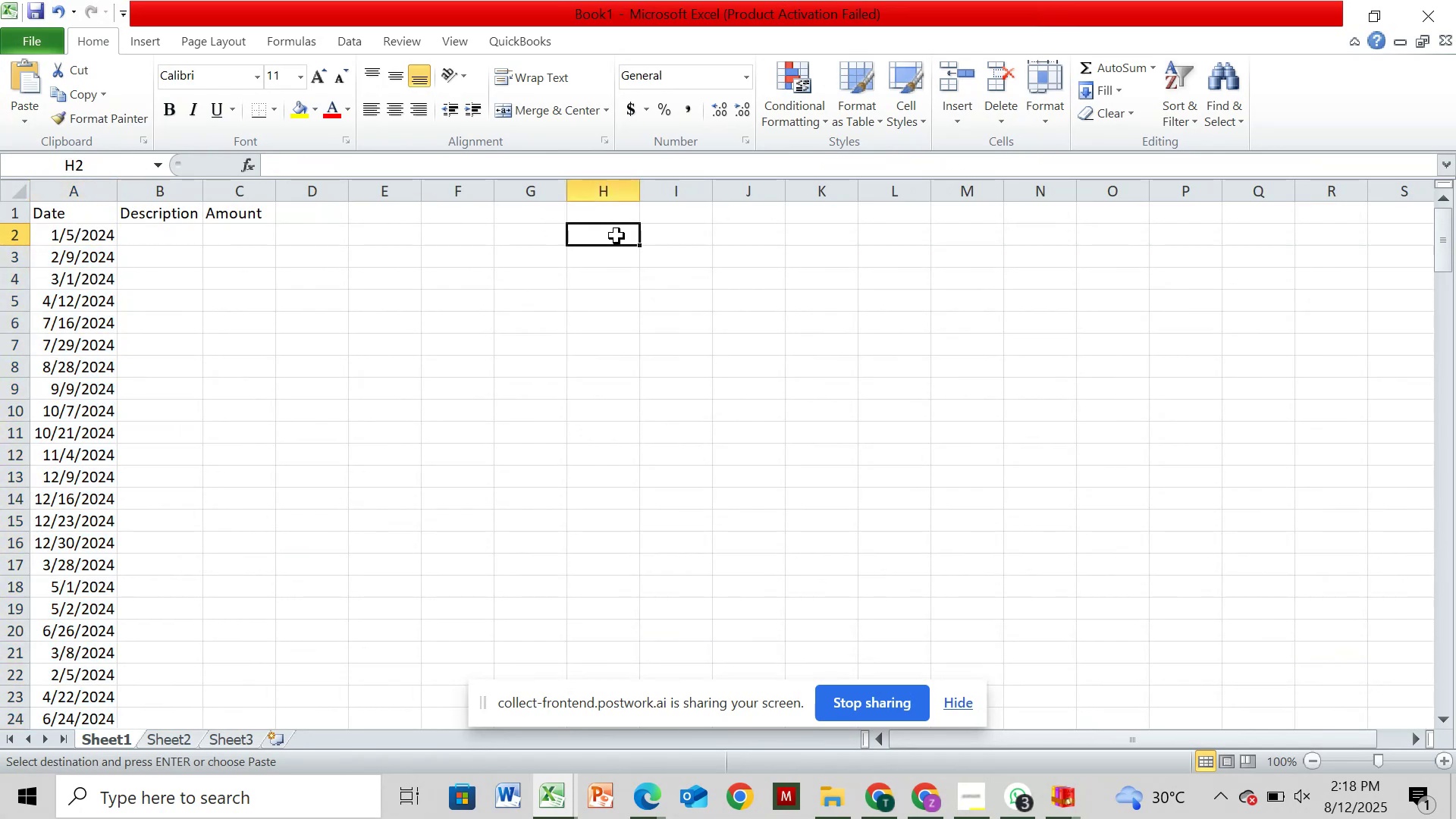 
key(Control+V)
 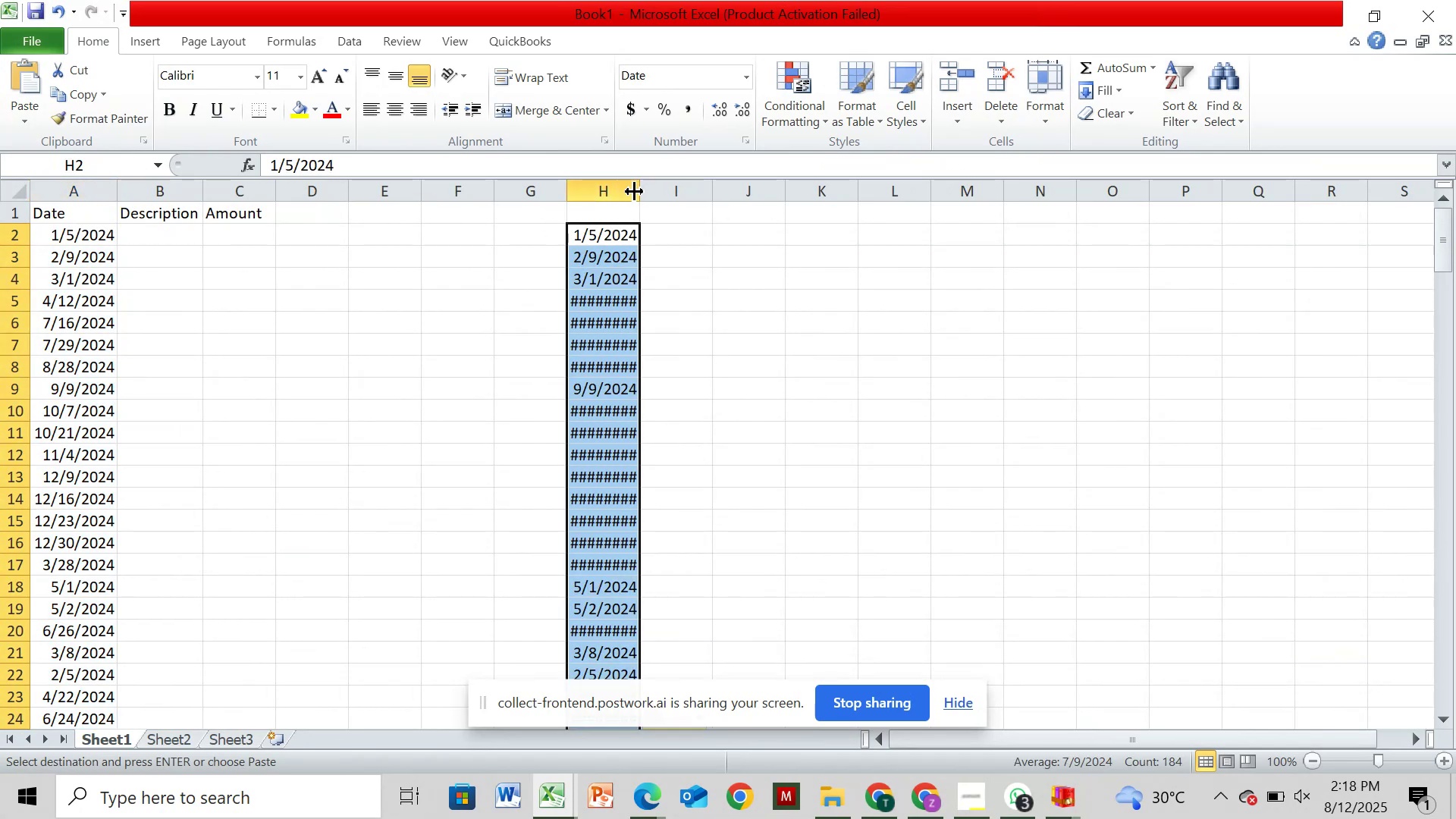 
double_click([635, 193])
 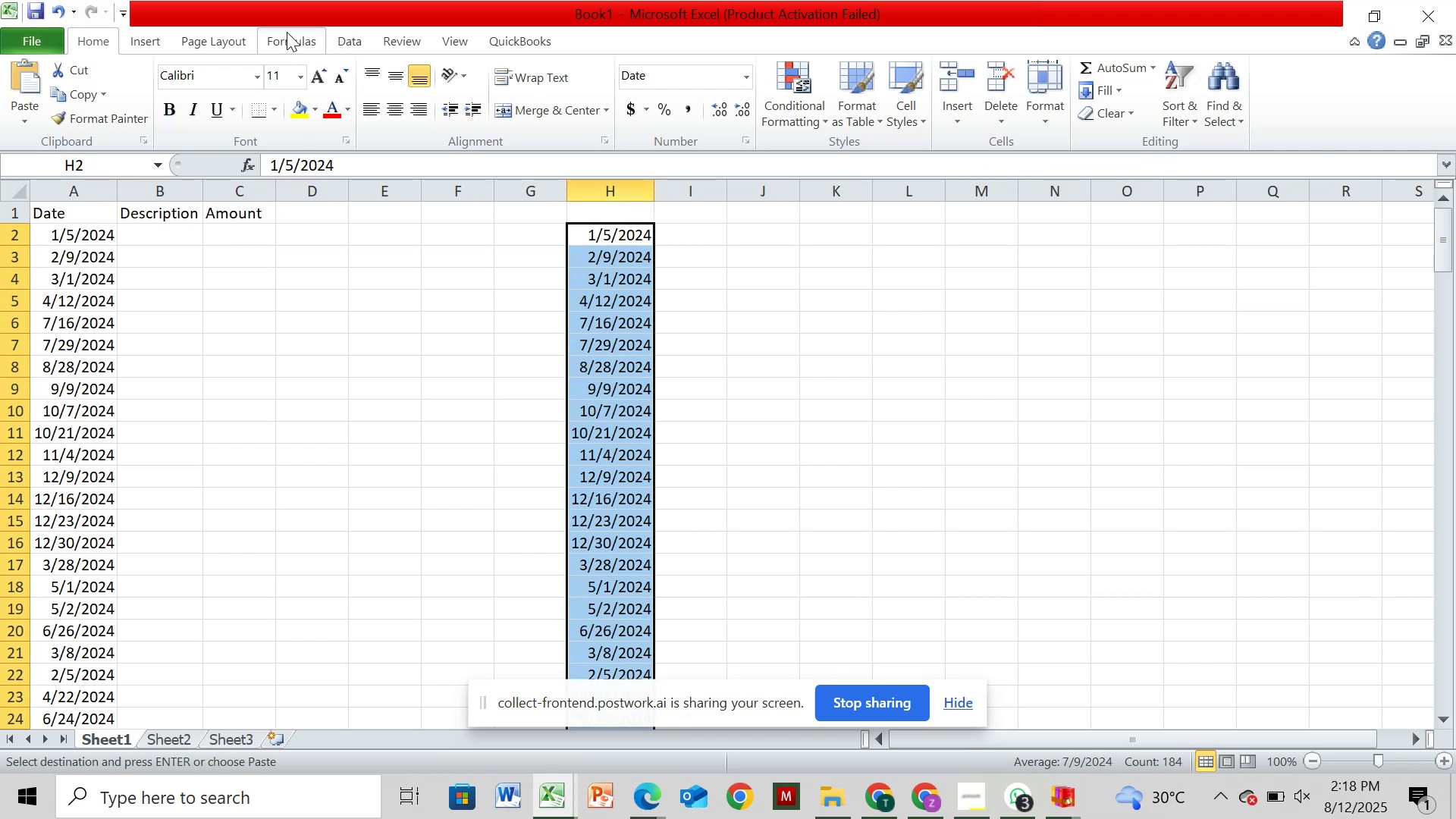 
left_click([354, 33])
 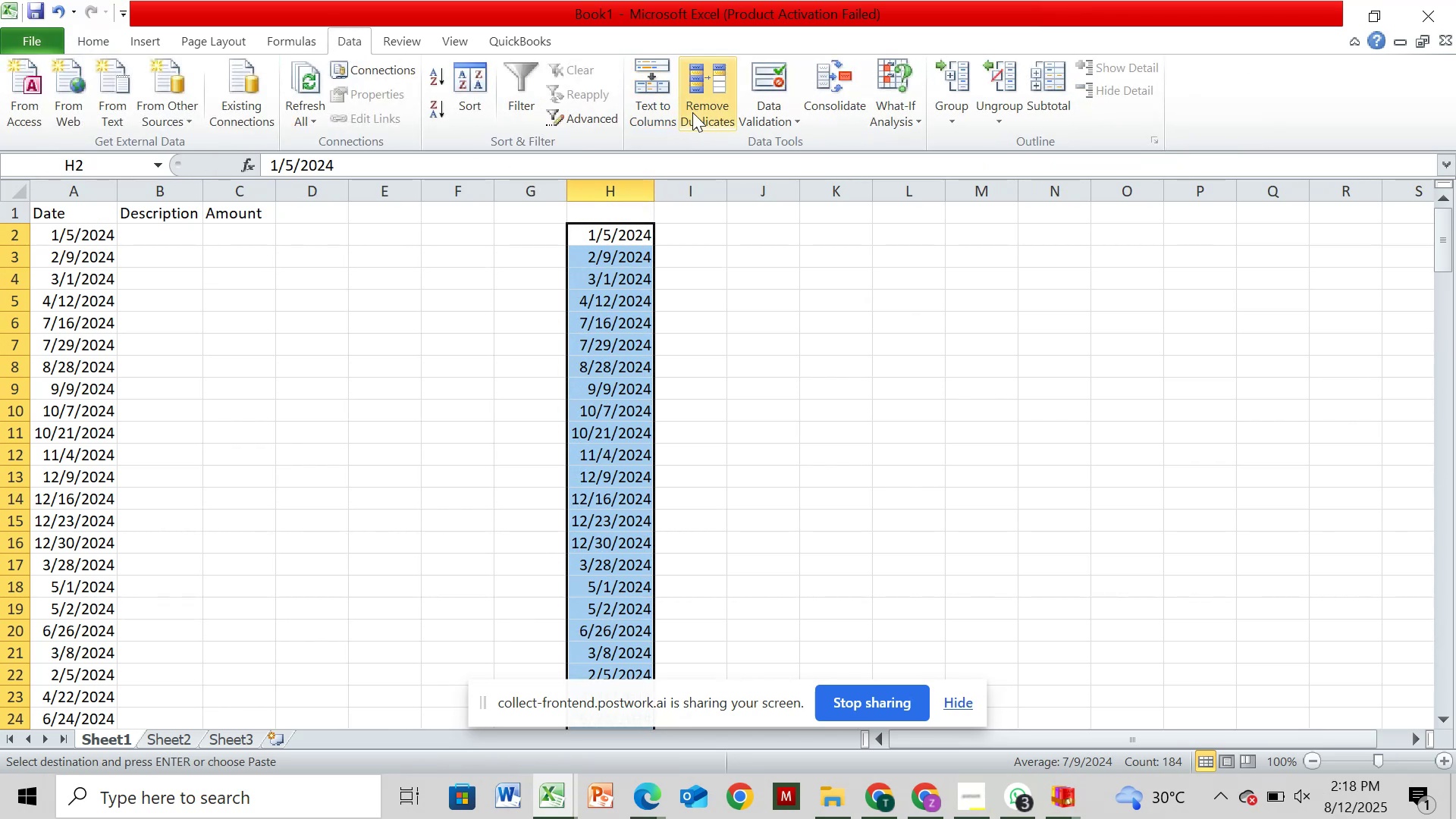 
left_click([669, 103])
 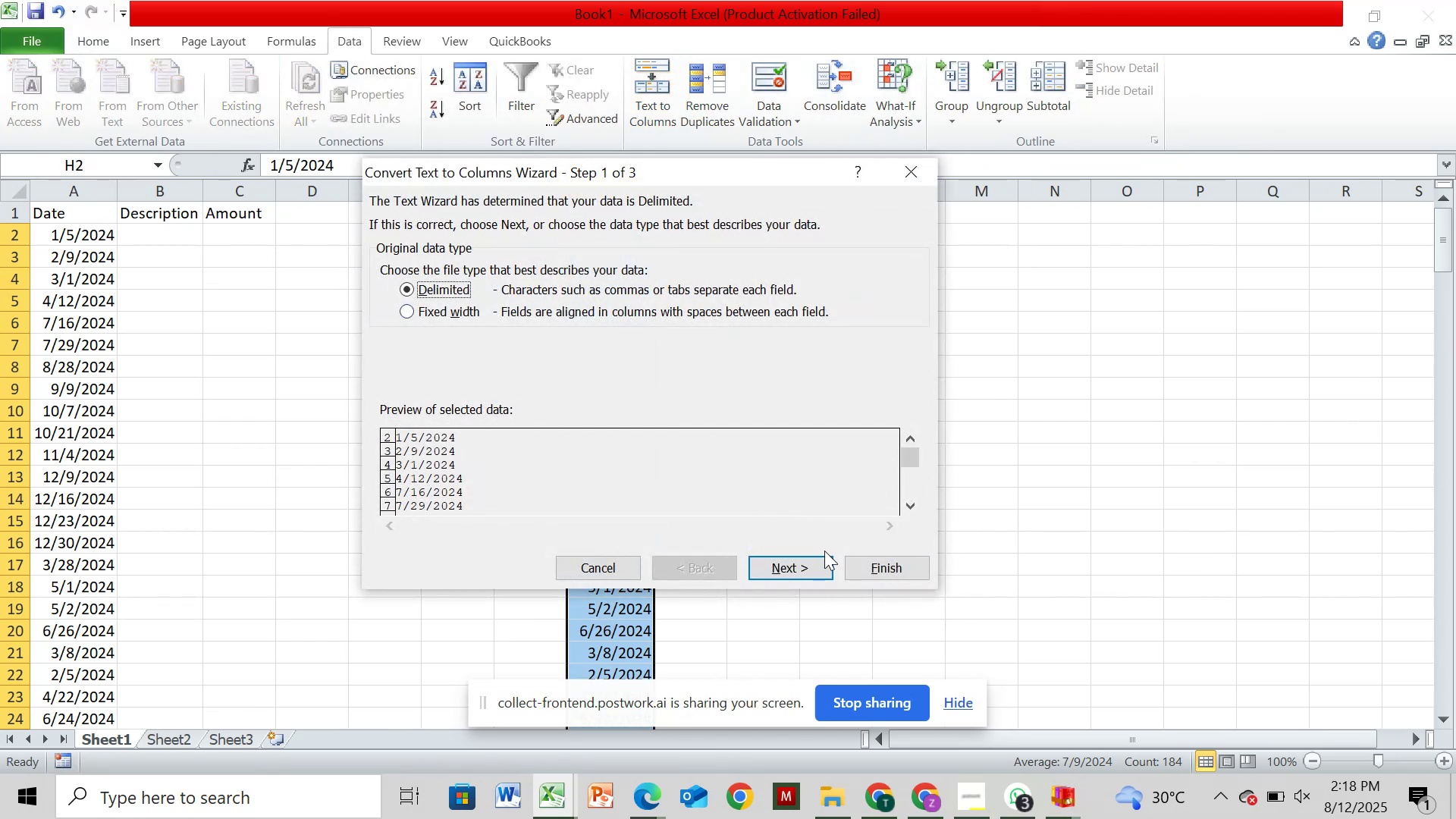 
left_click([818, 564])
 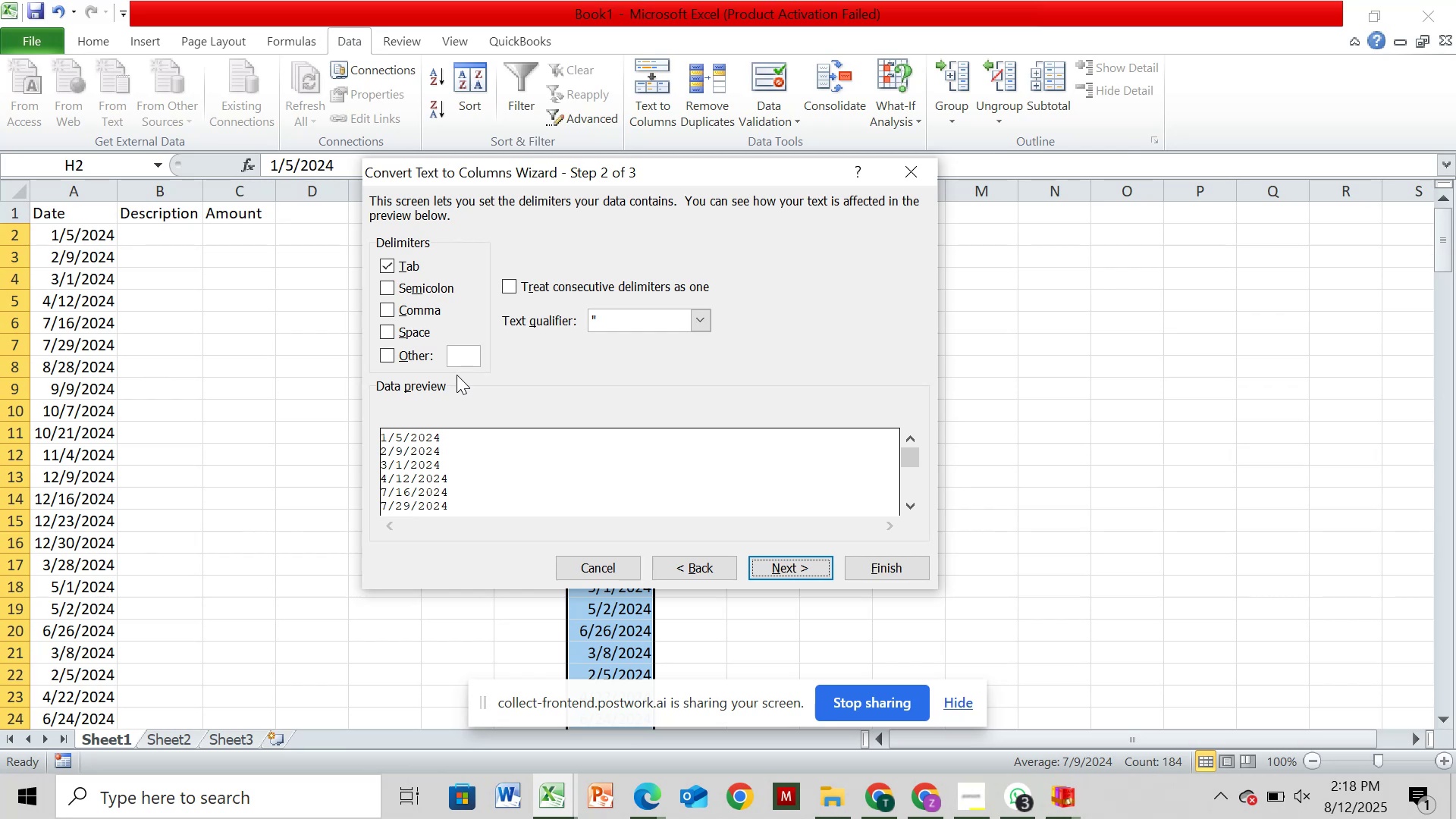 
left_click([464, 352])
 